 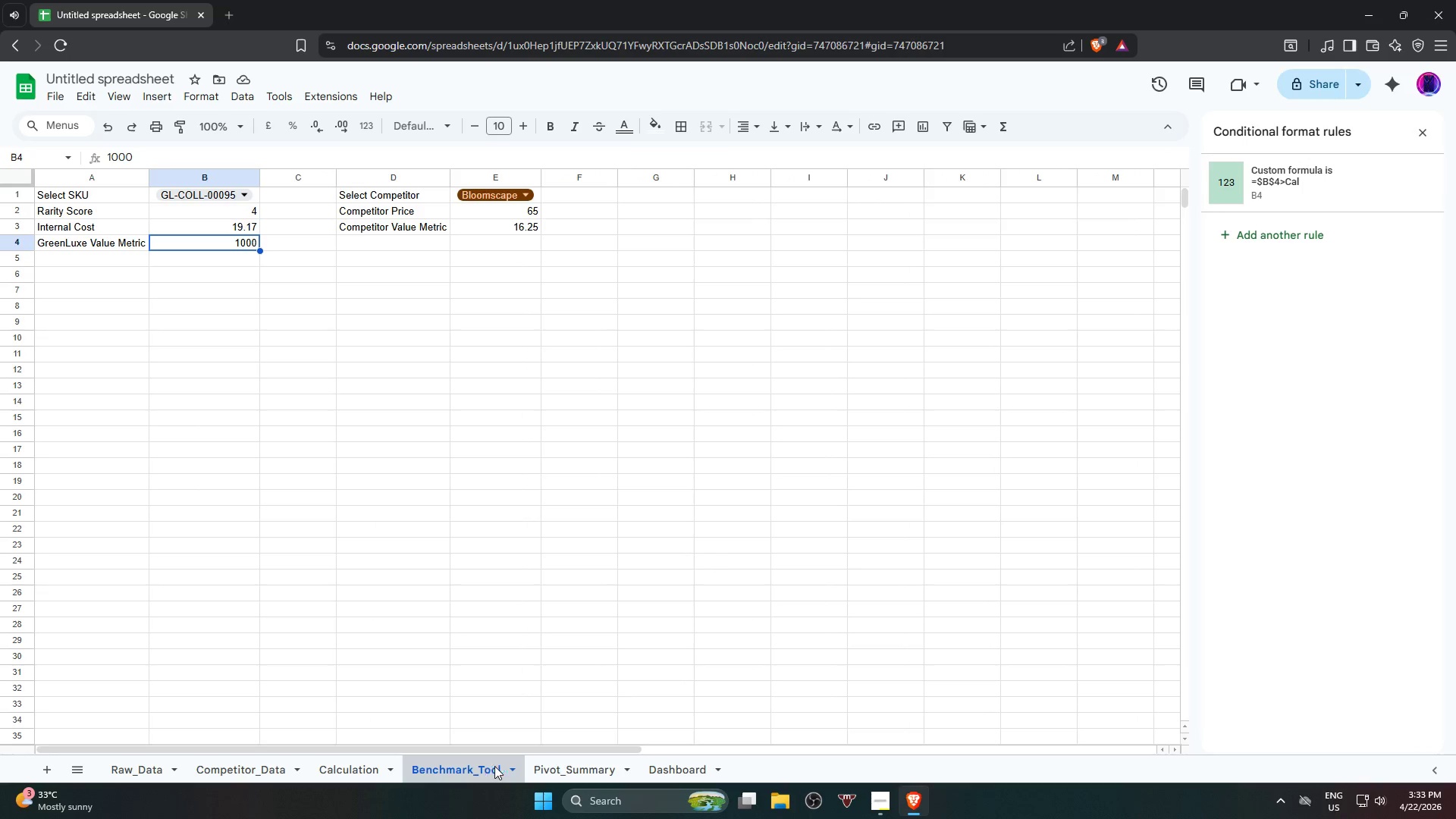 
left_click([1275, 365])
 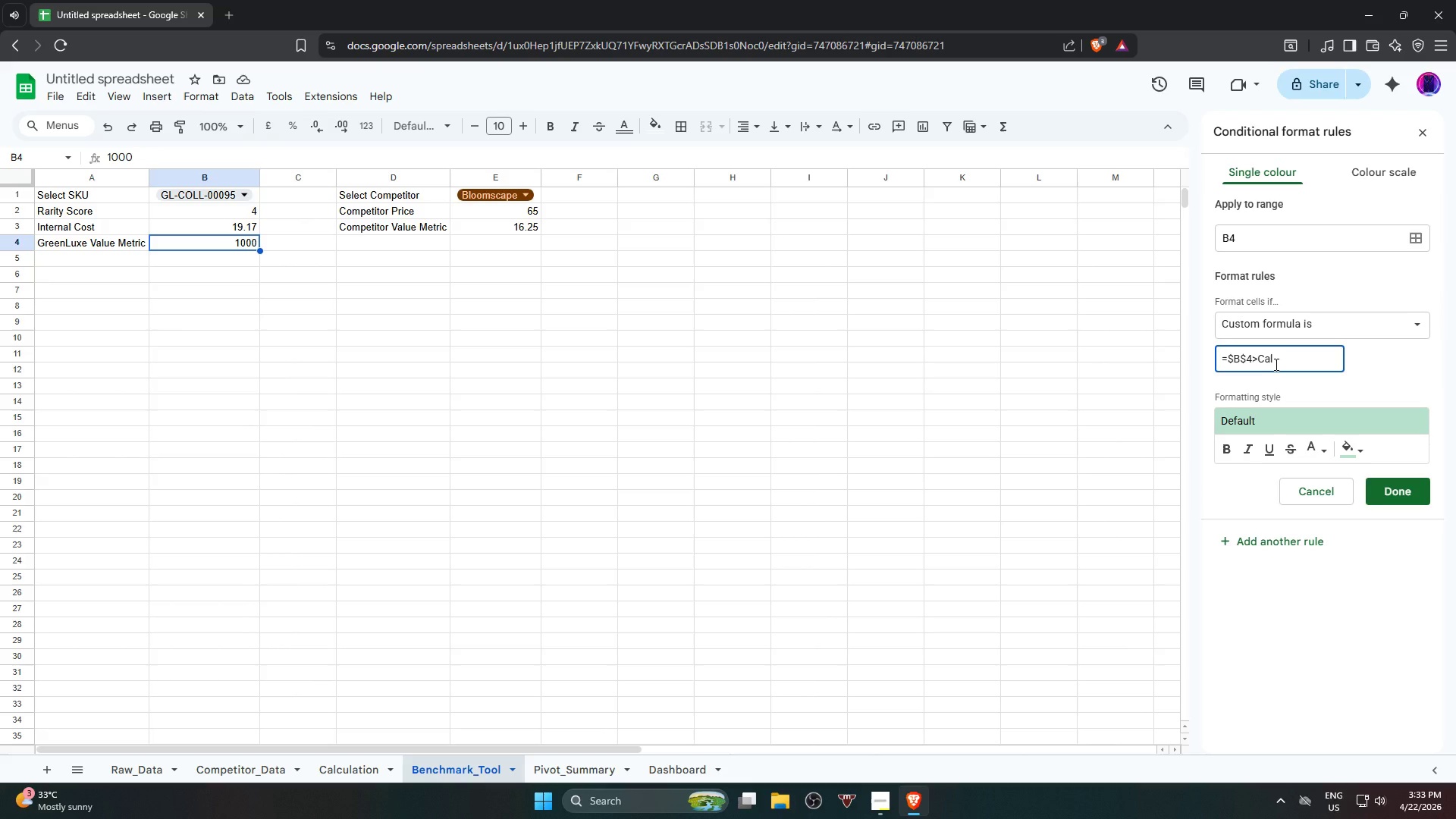 
type(culation!b)
key(Backspace)
type($b)
key(Backspace)
type(B)
 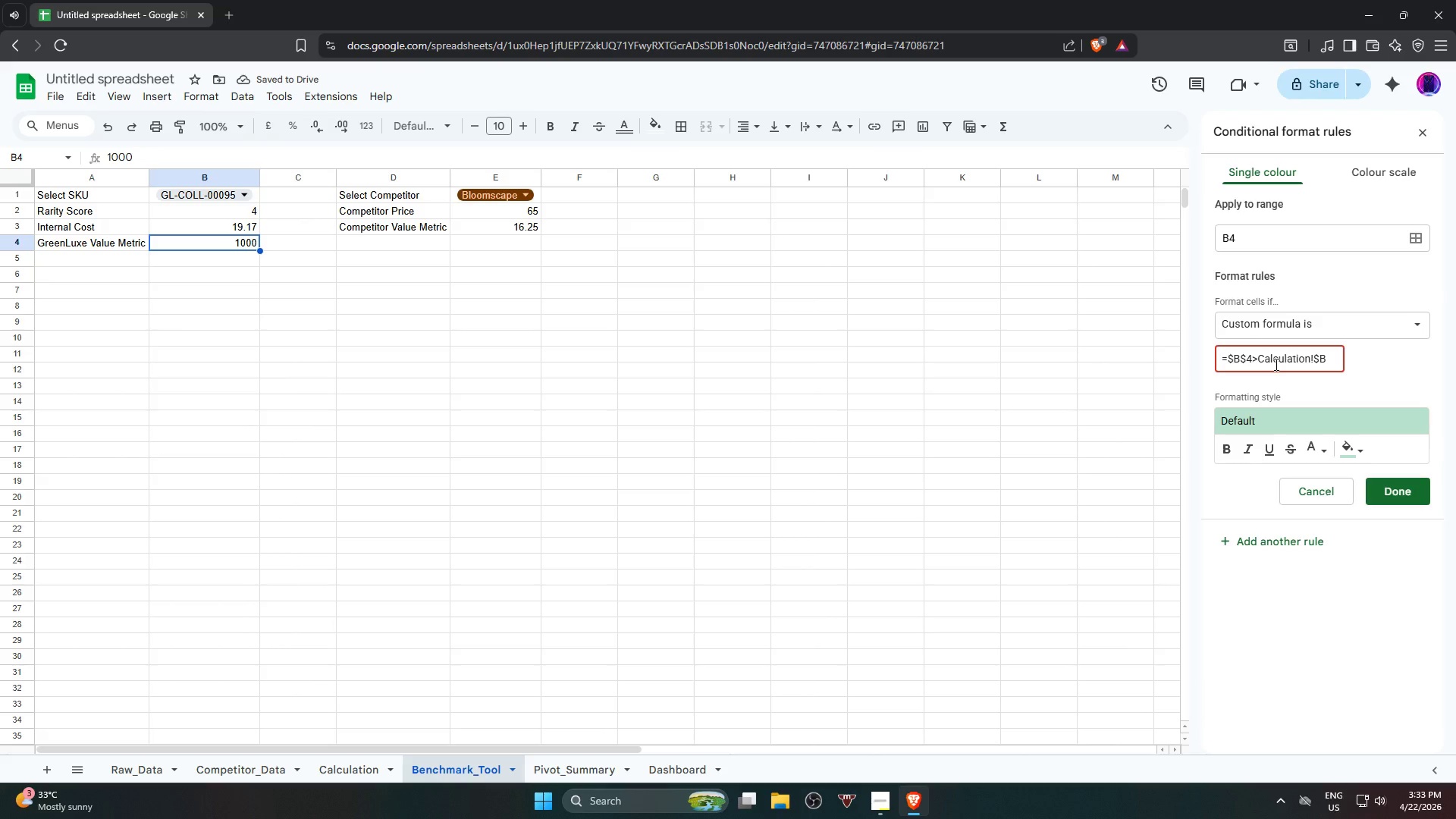 
wait(6.97)
 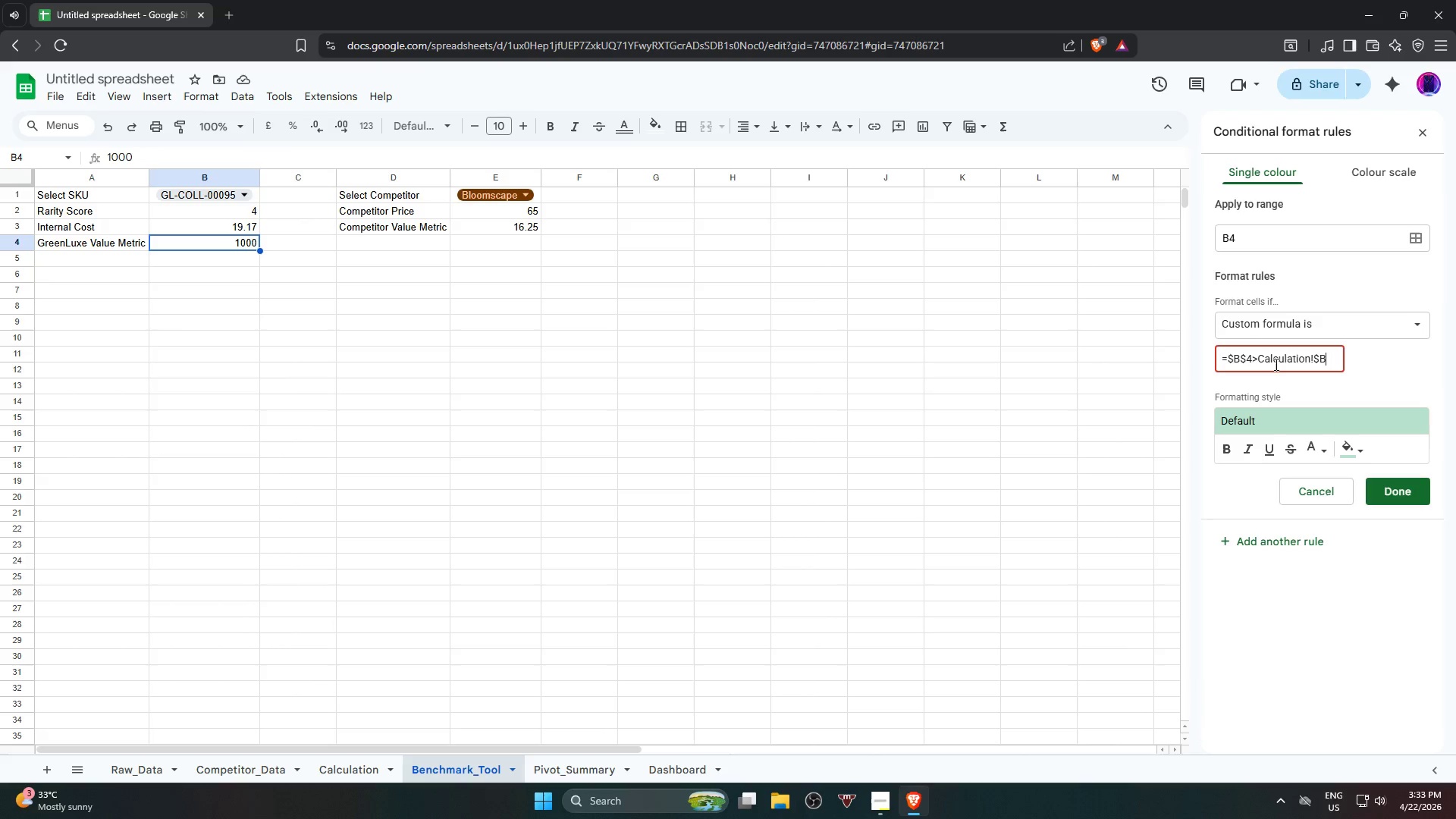 
type($1)
key(Backspace)
type(2)
 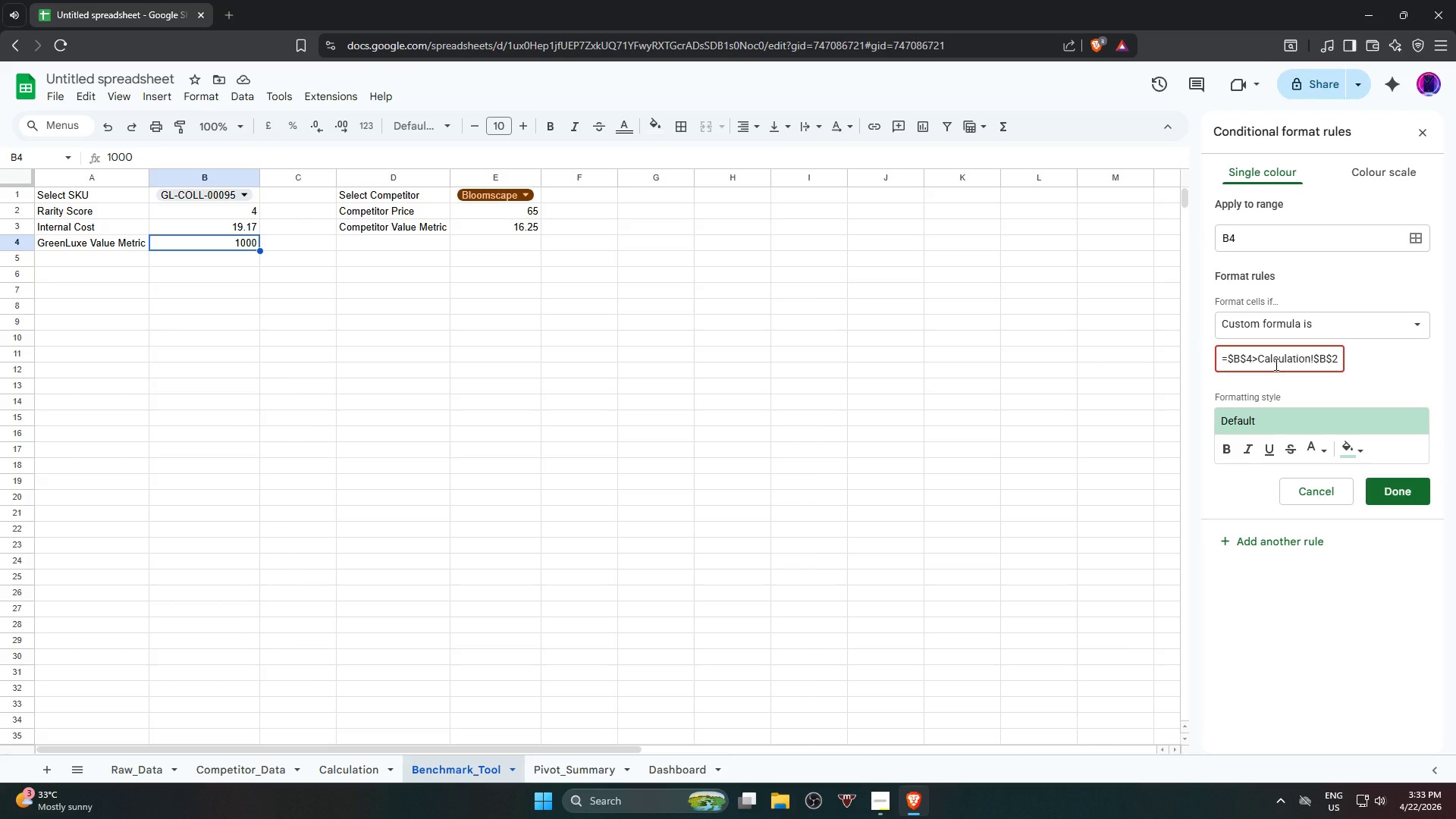 
wait(9.03)
 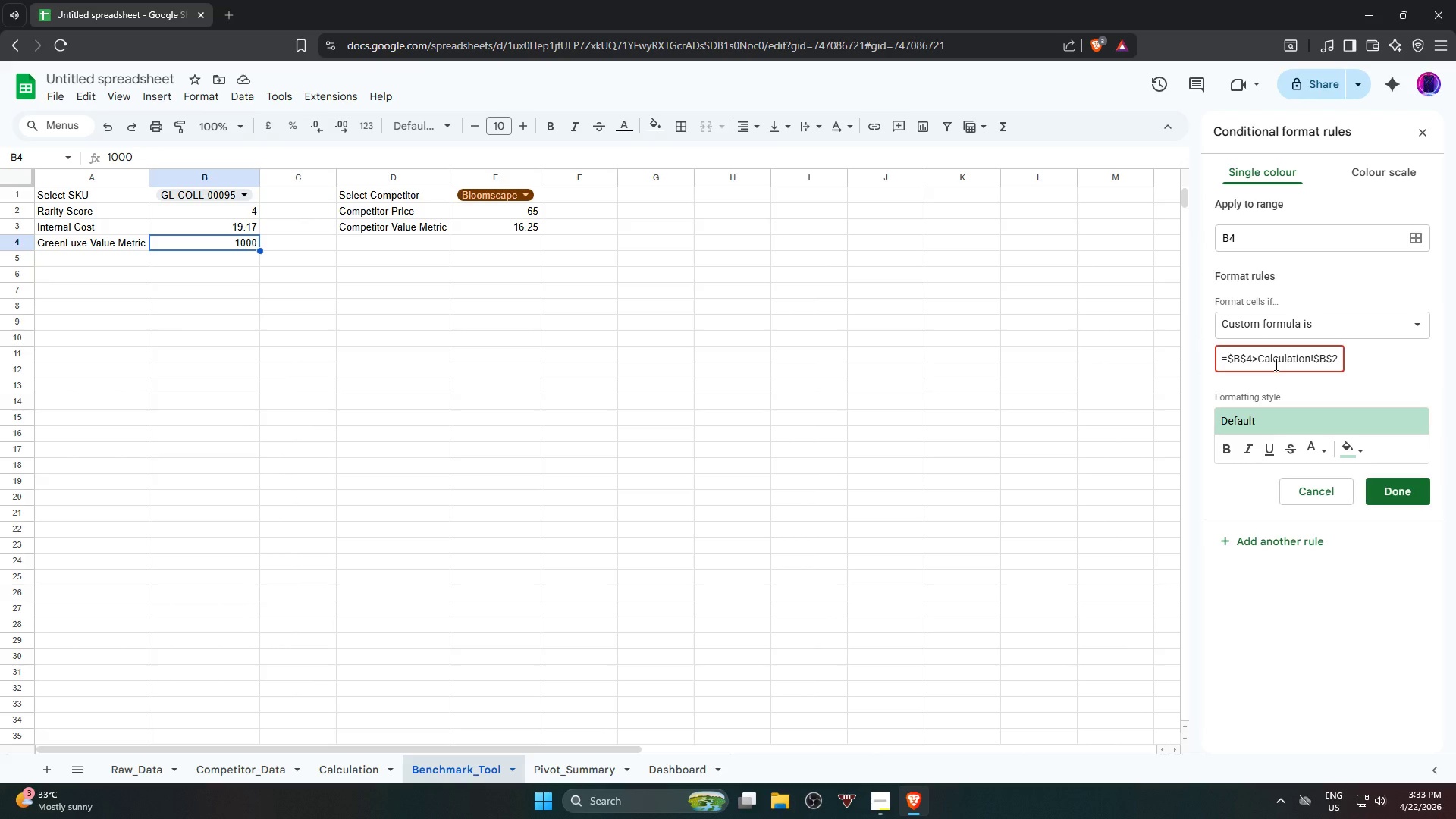 
left_click([342, 774])
 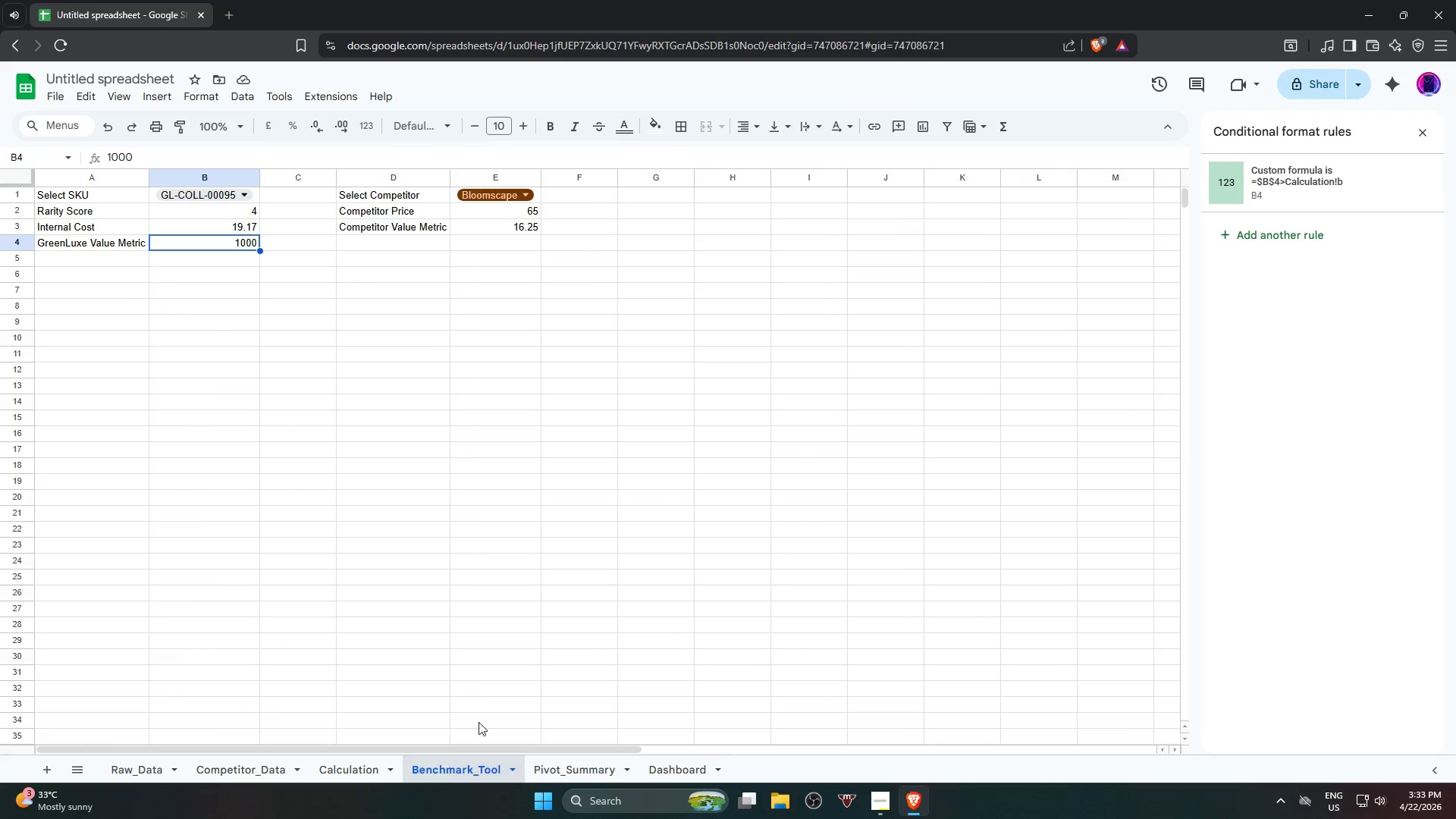 
left_click([1313, 184])
 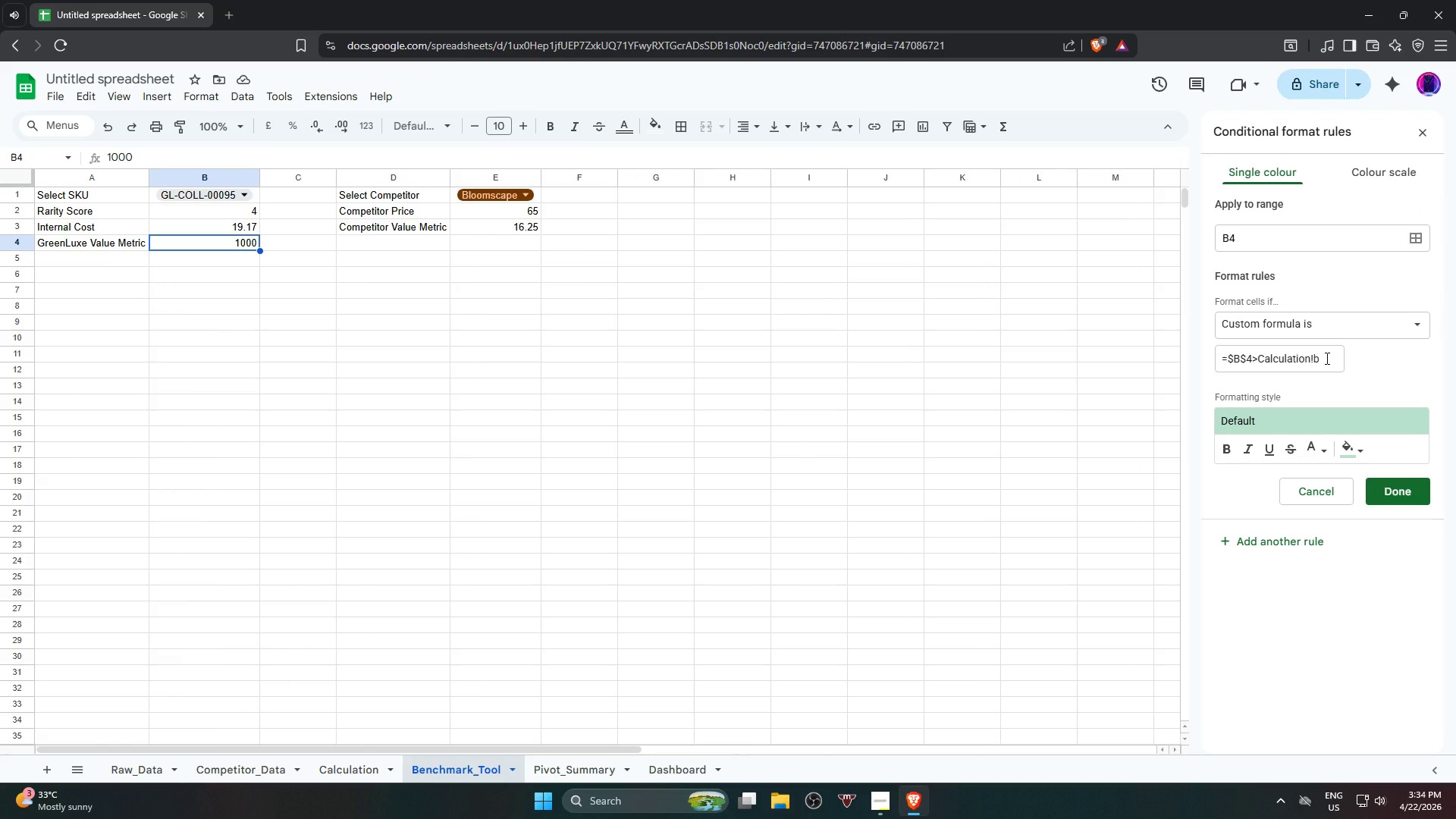 
left_click([1326, 358])
 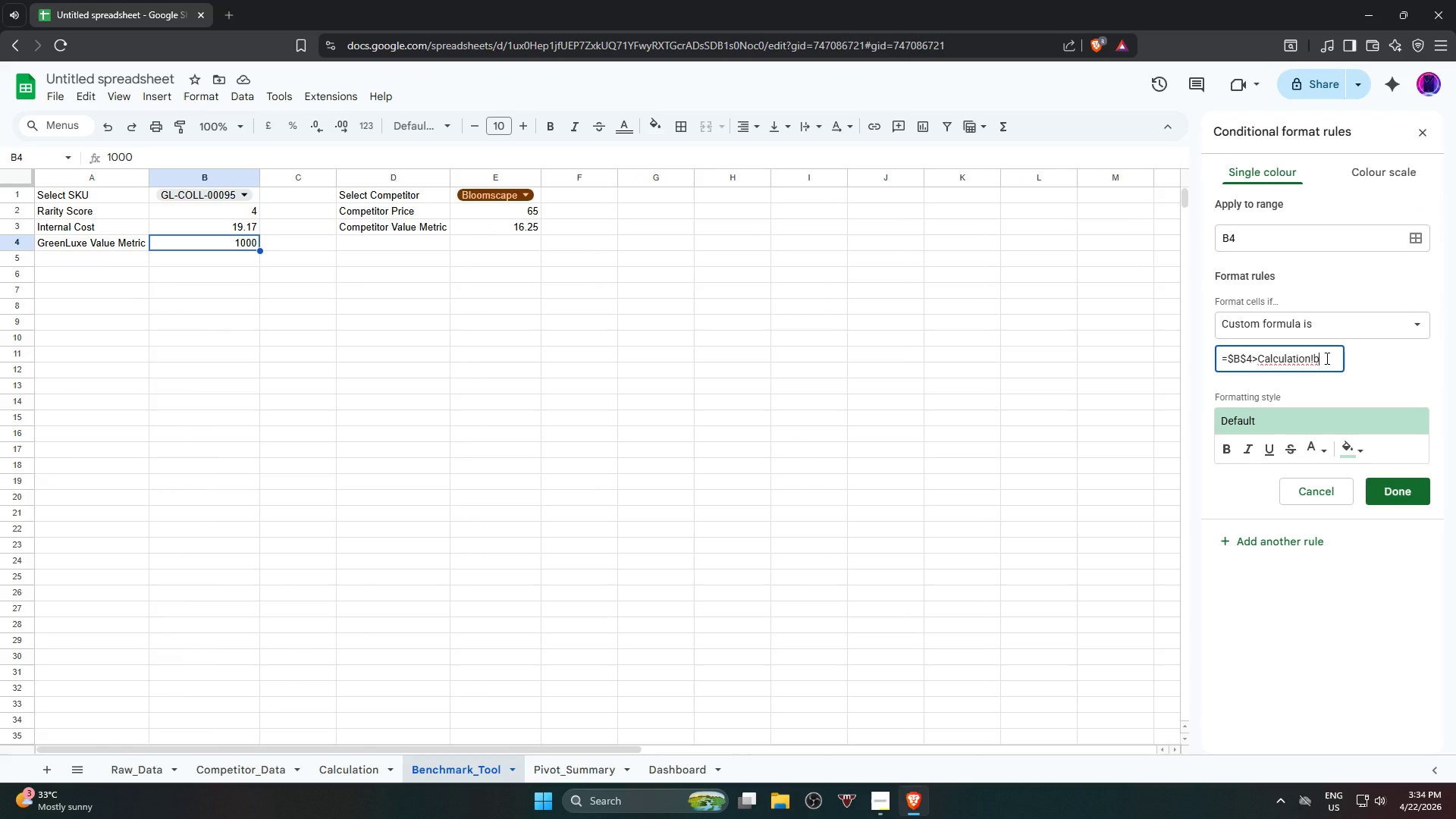 
wait(5.98)
 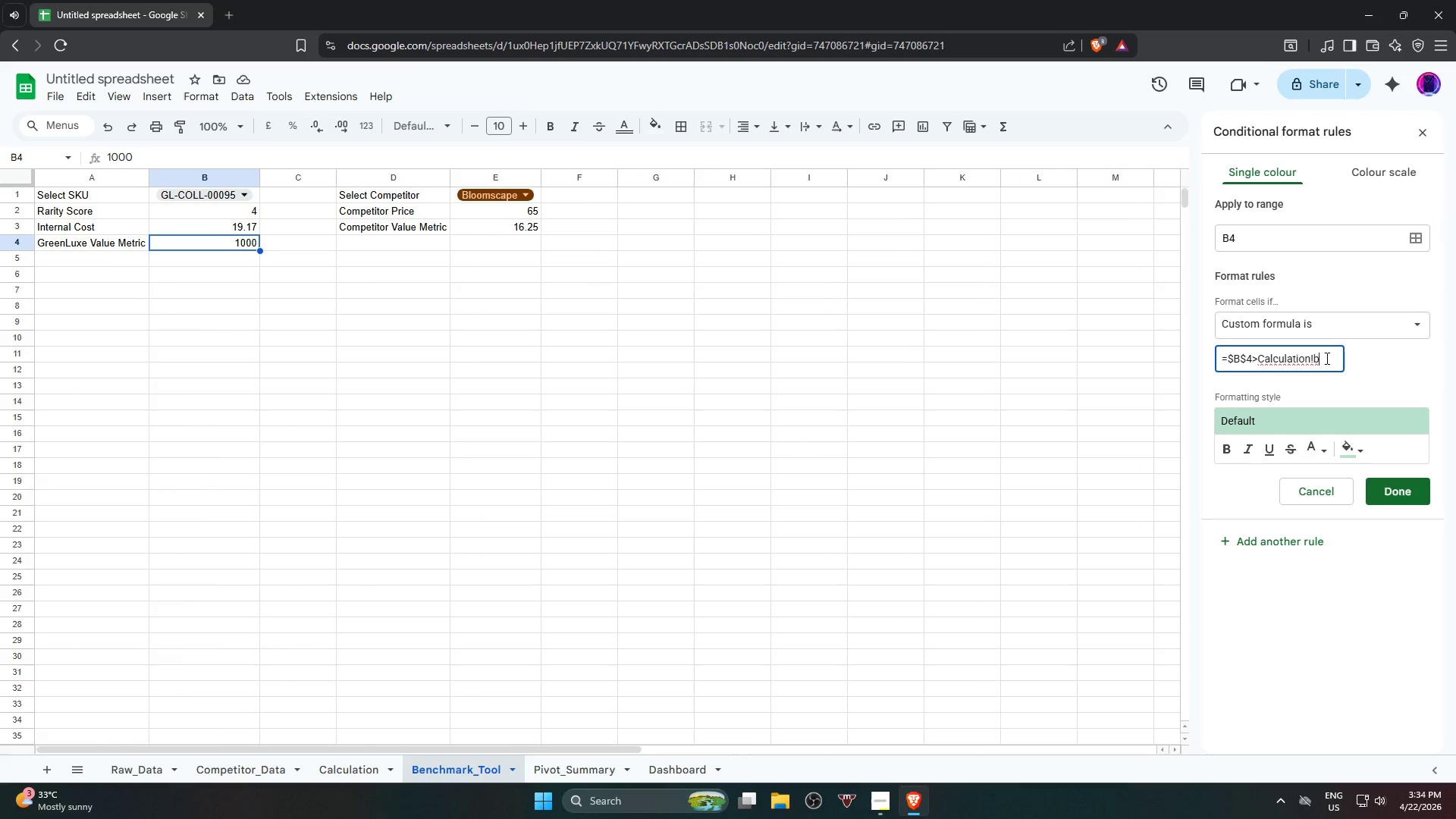 
hold_key(key=ArrowLeft, duration=0.81)
 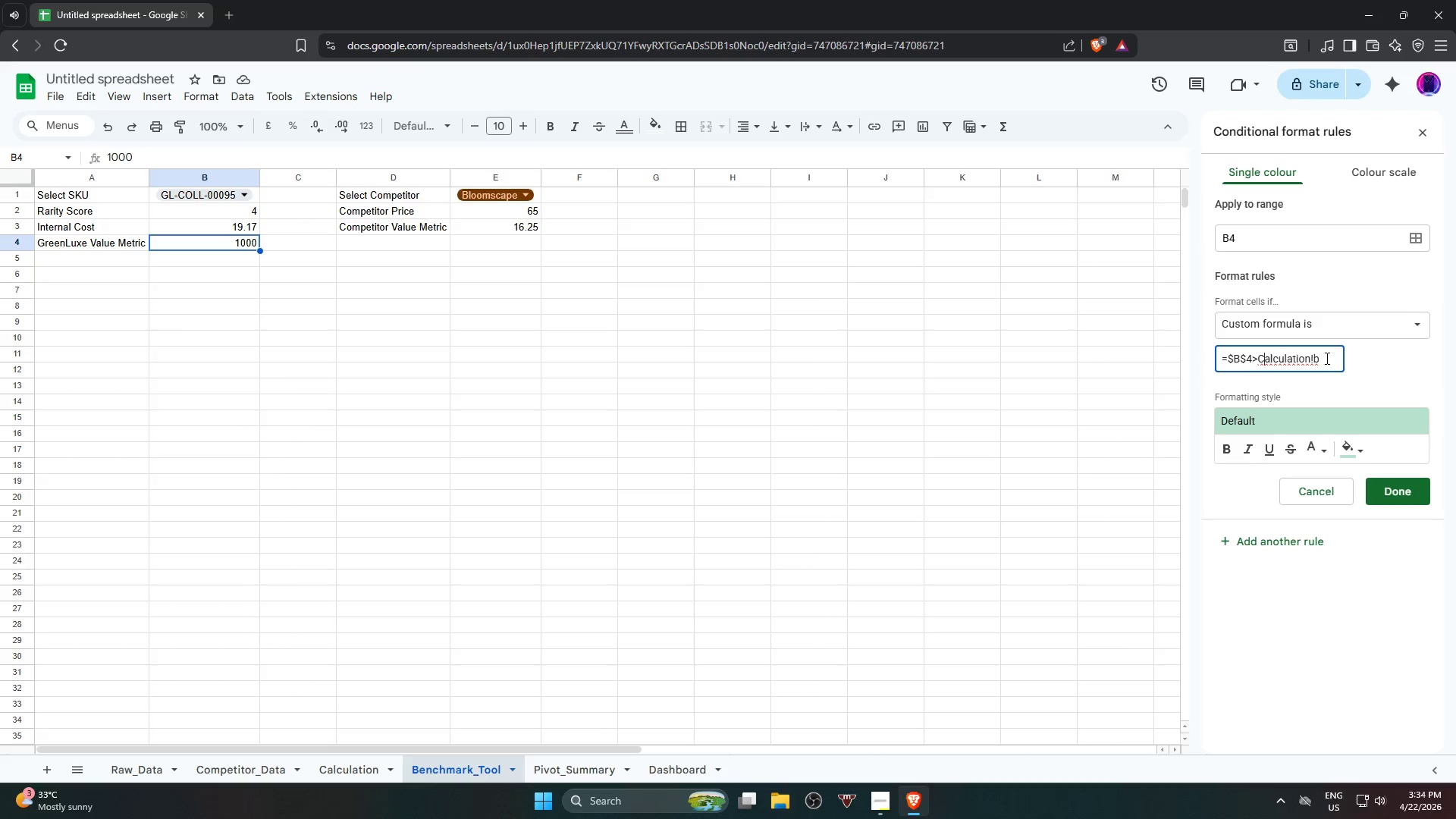 
key(ArrowLeft)
 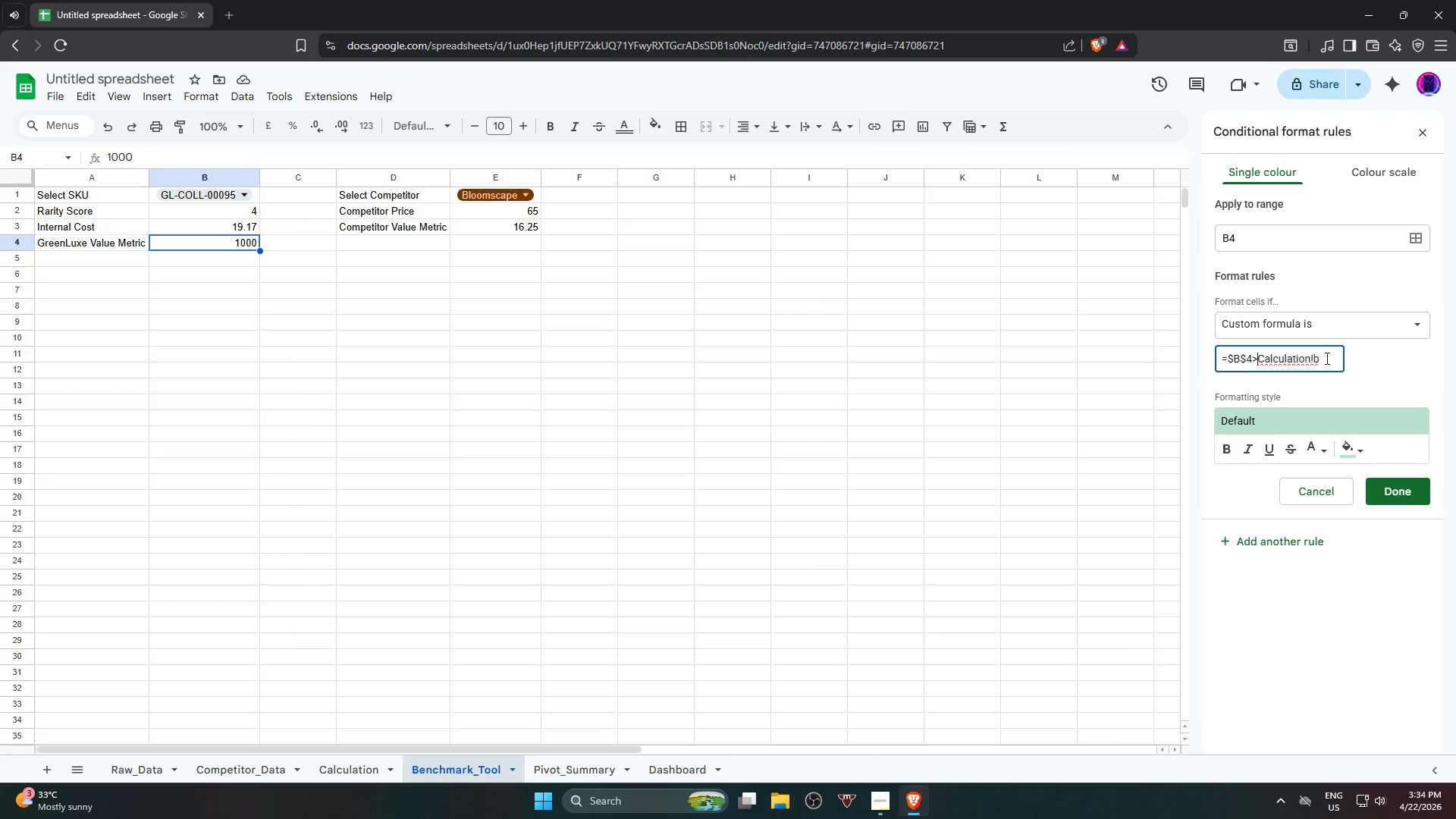 
key(ArrowLeft)
 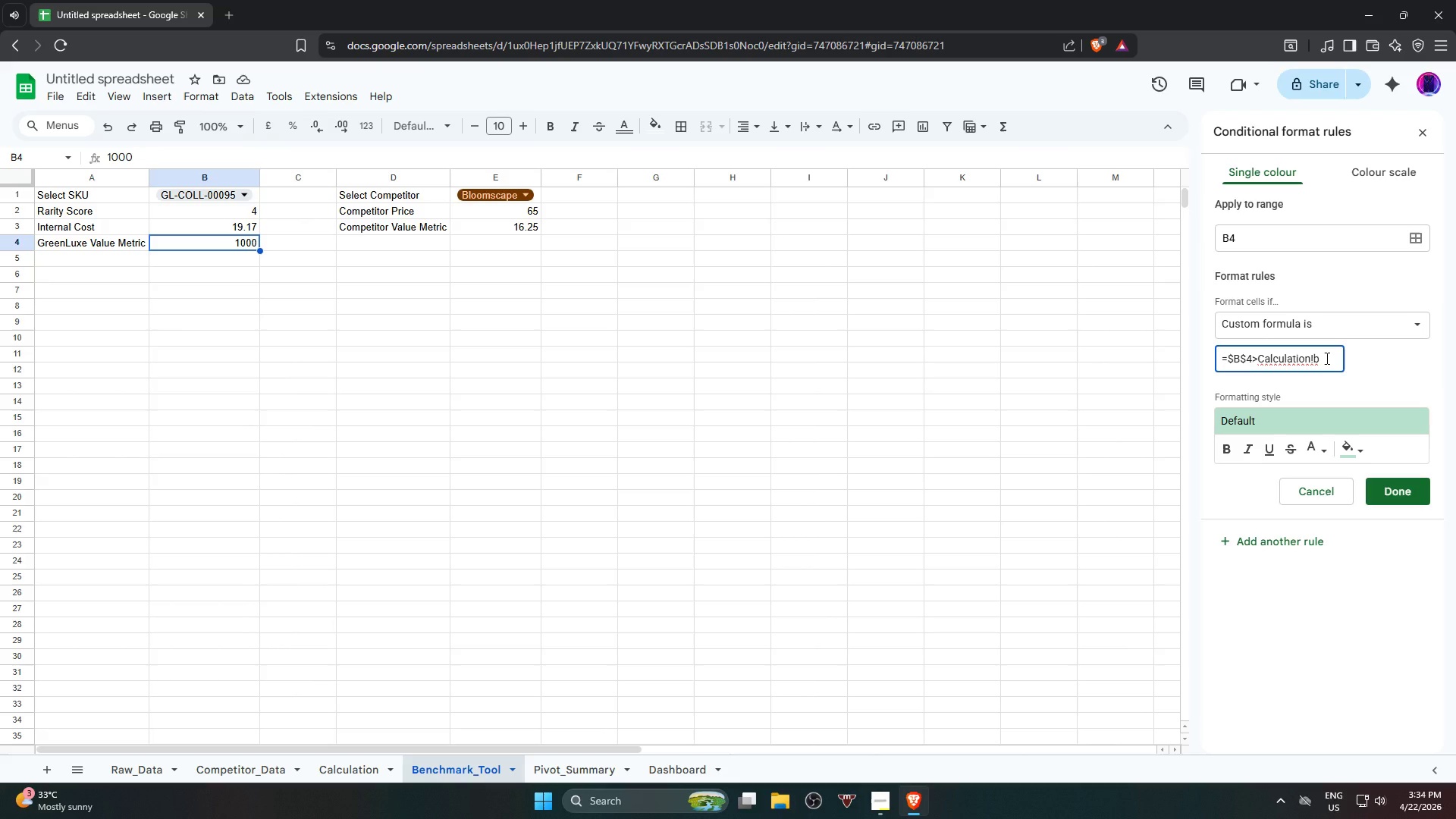 
key(Shift+9)
 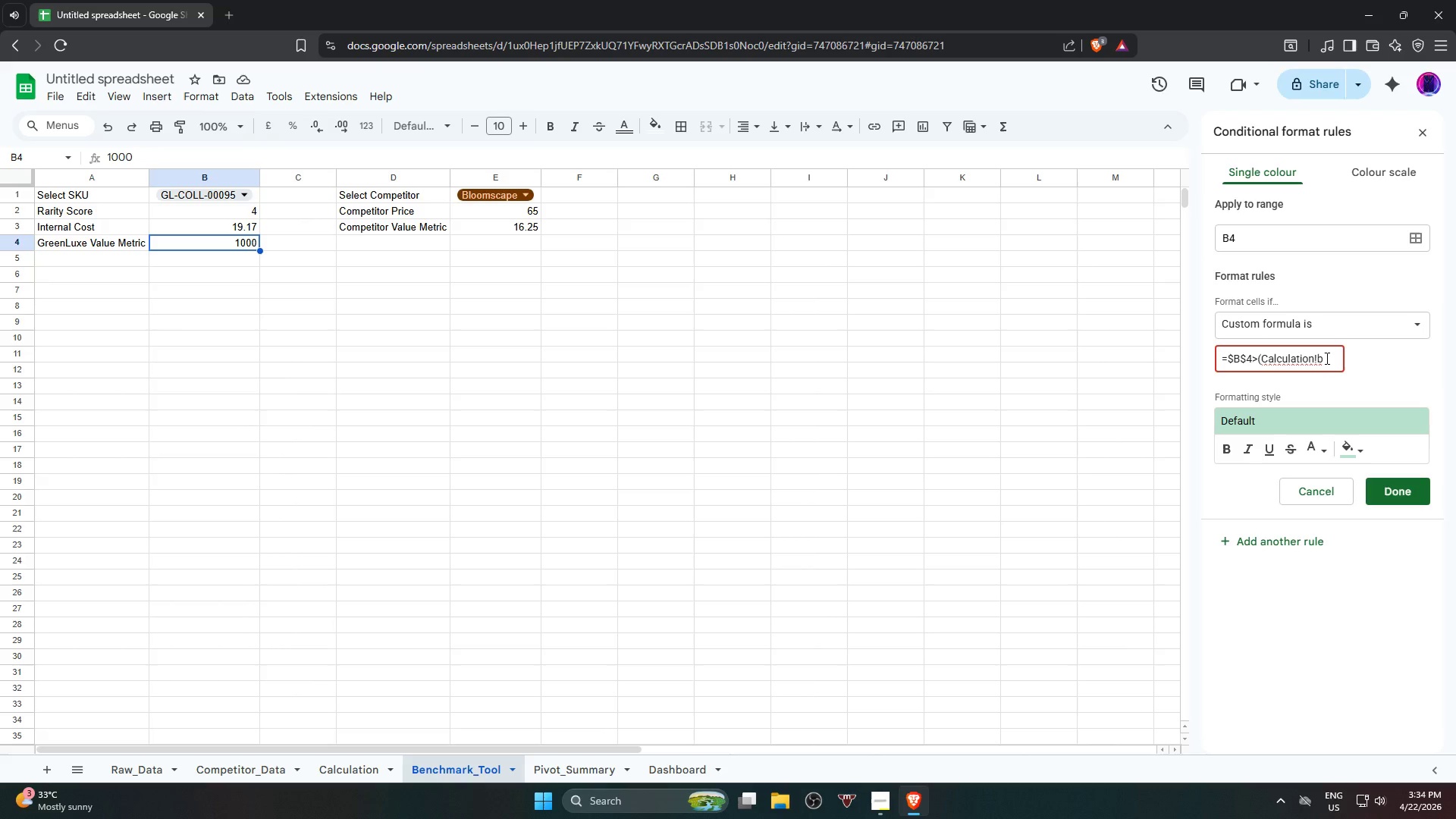 
key(Shift+Quote)
 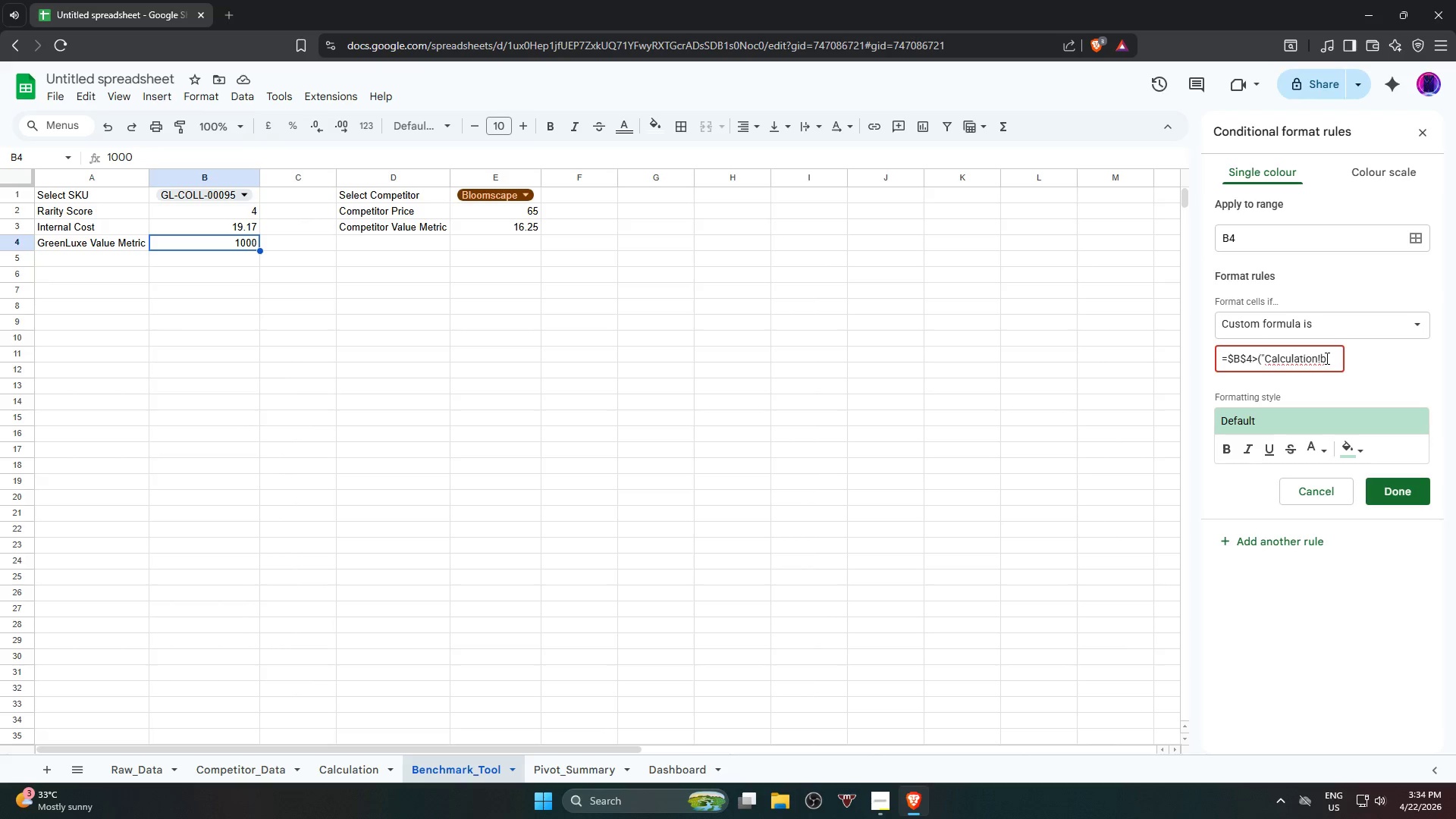 
hold_key(key=ArrowRight, duration=1.03)
 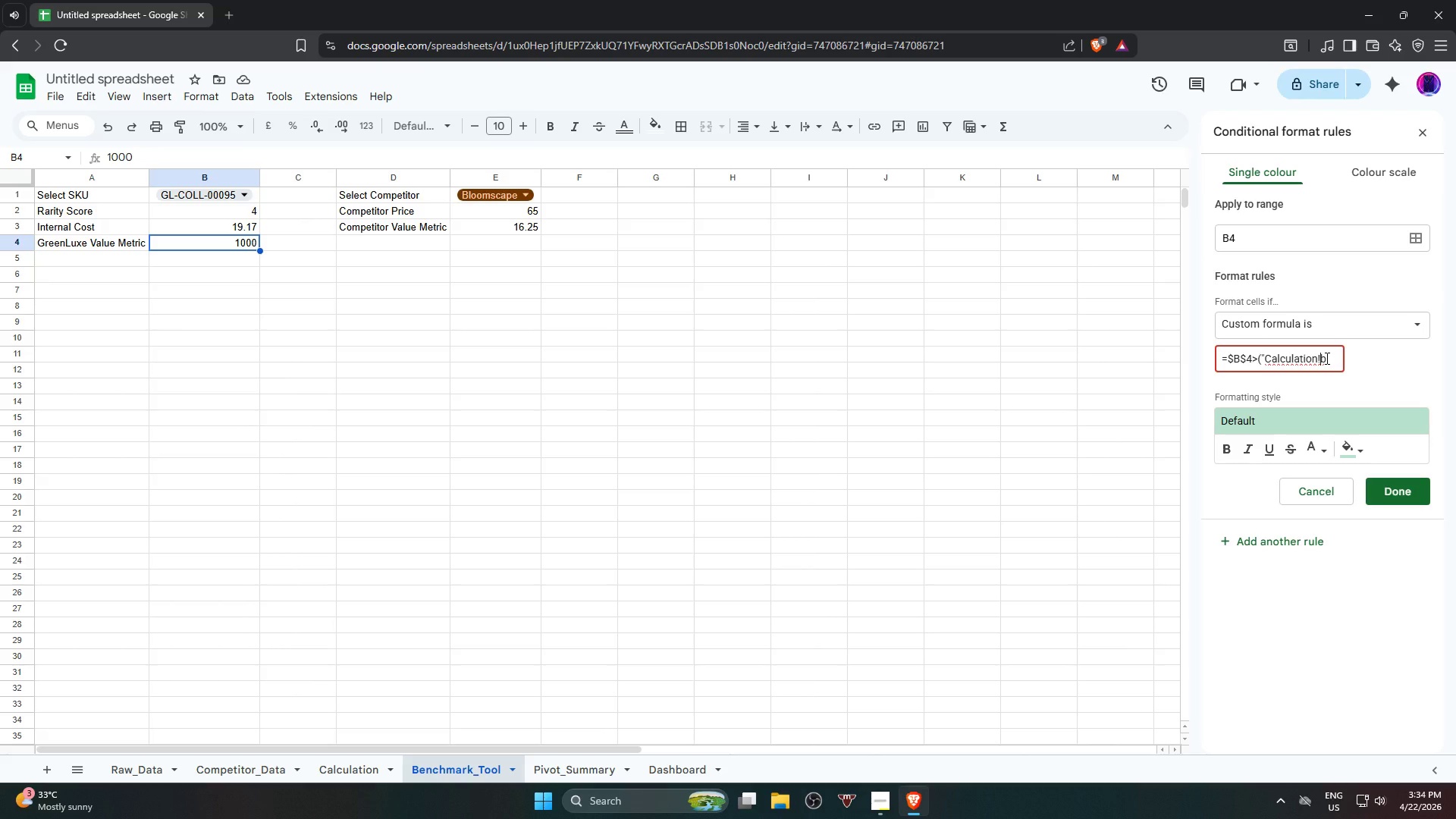 
hold_key(key=ArrowRight, duration=1.73)
 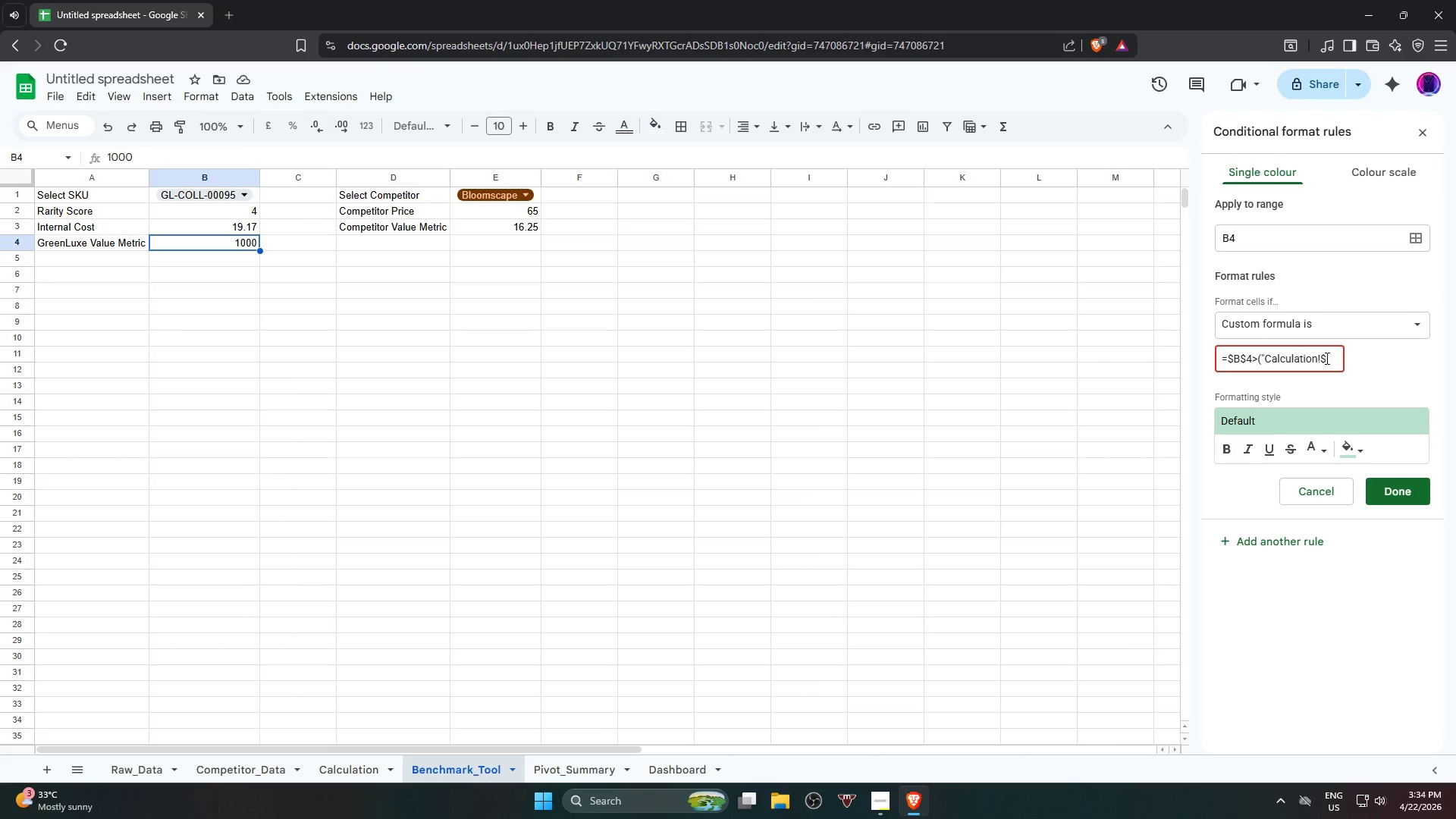 
key(ArrowLeft)
 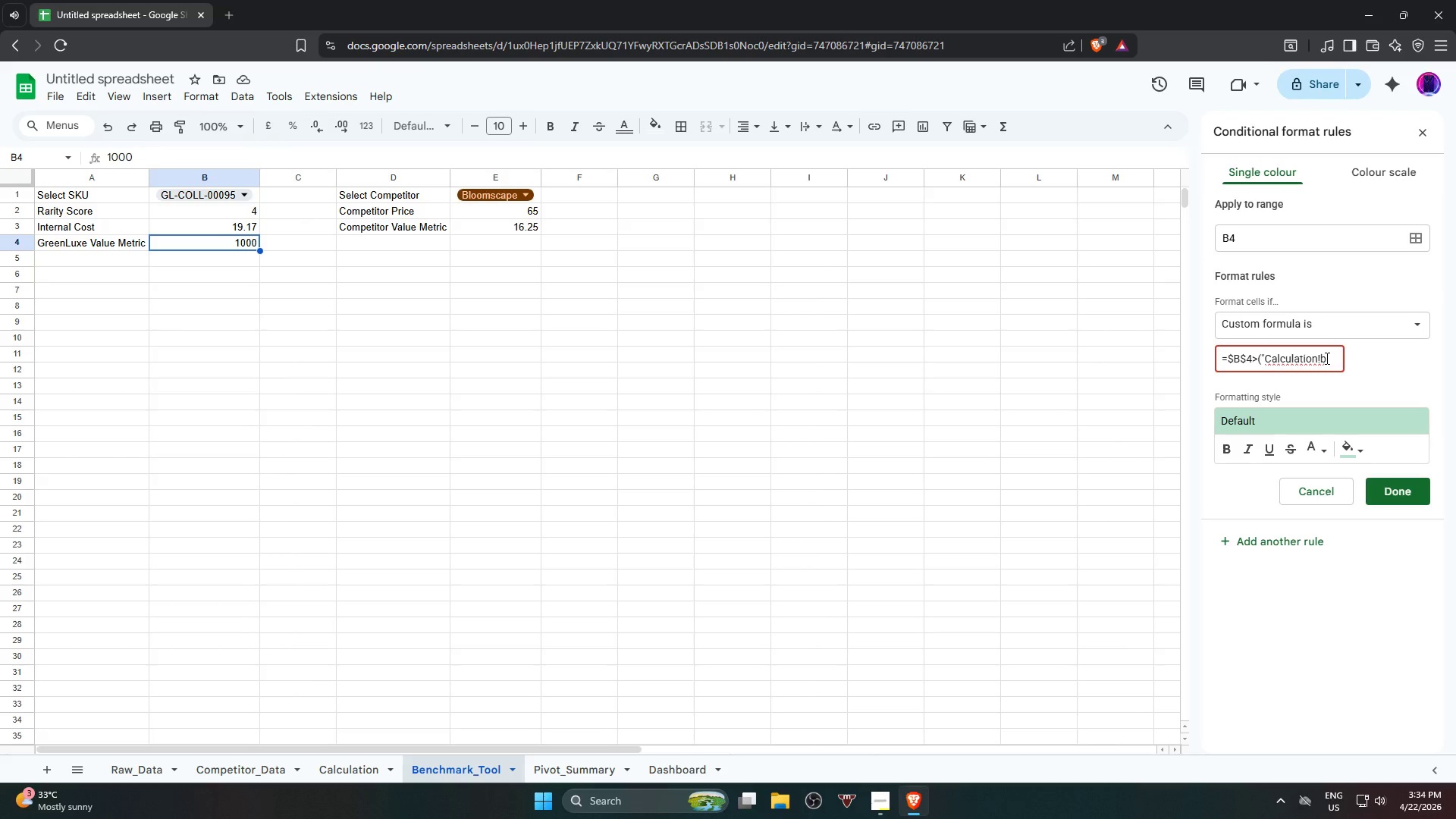 
type($)
key(Backspace)
type(b)
key(Backspace)
type(N)
key(Backspace)
type(b)
key(Backspace)
type(B2)
key(Backspace)
type(@)
key(Backspace)
type(3)
key(Backspace)
type(3)
key(Backspace)
key(Backspace)
type(B$2$"))
 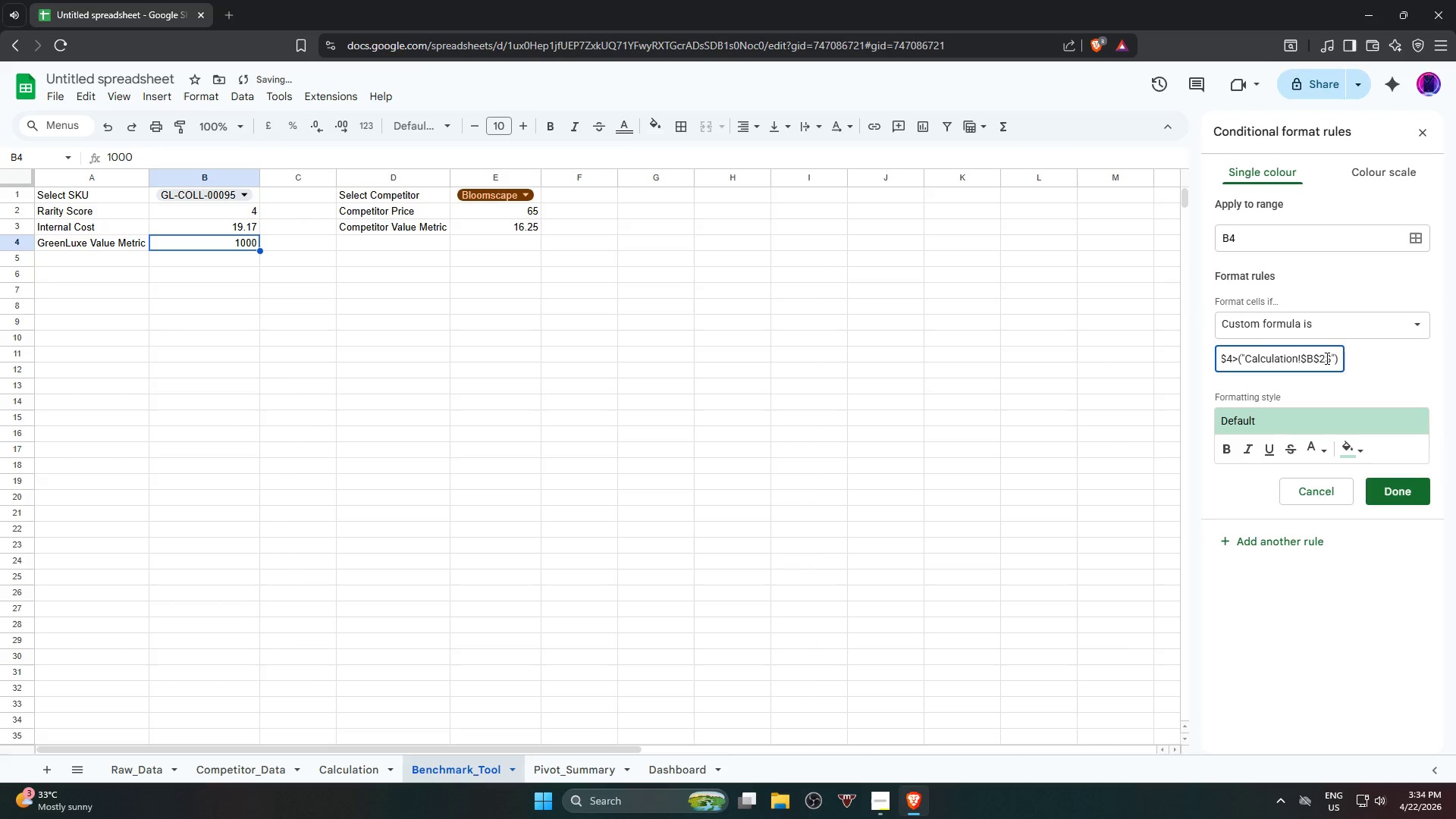 
left_click([1417, 488])
 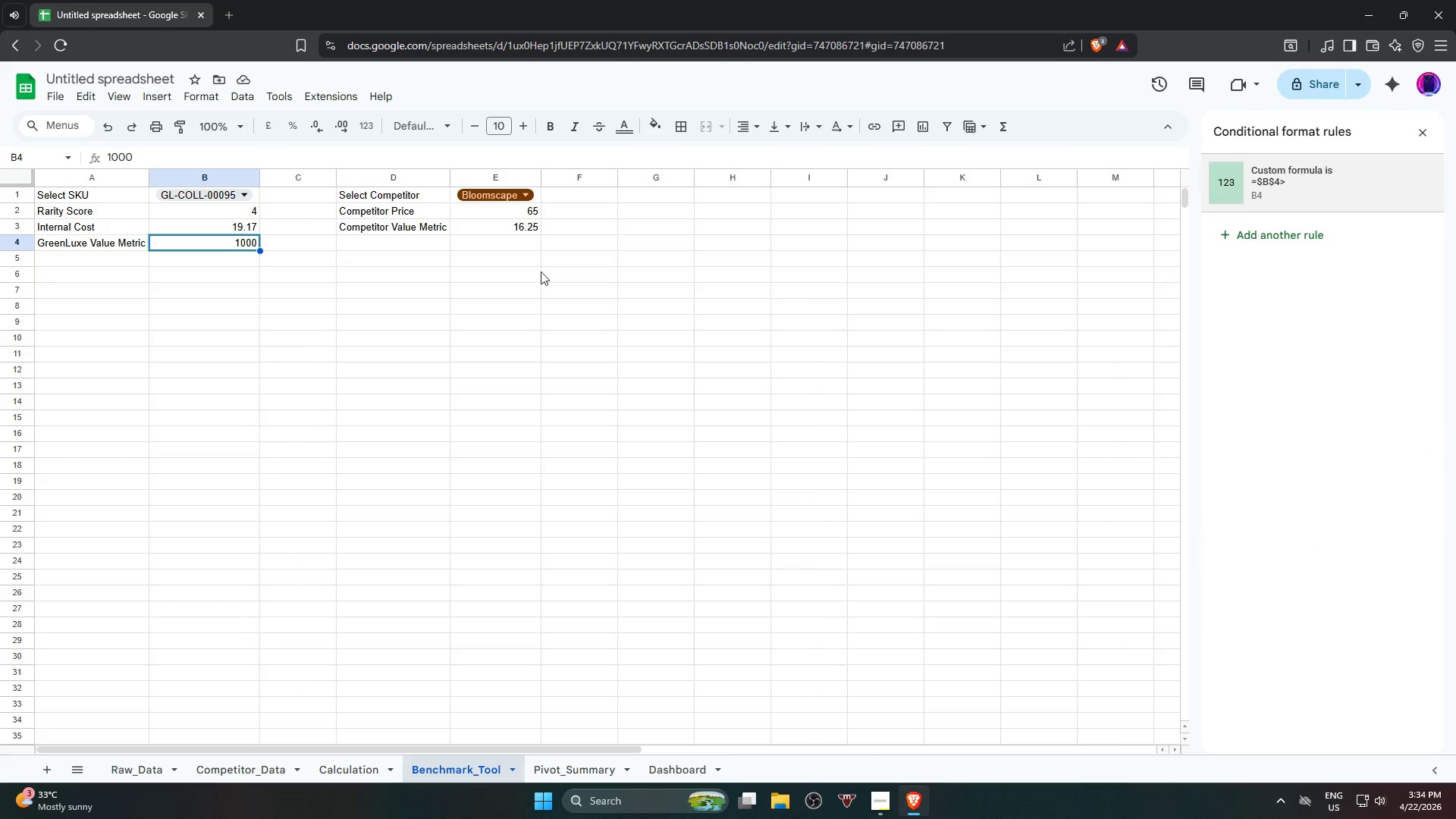 
mouse_move([1320, 202])
 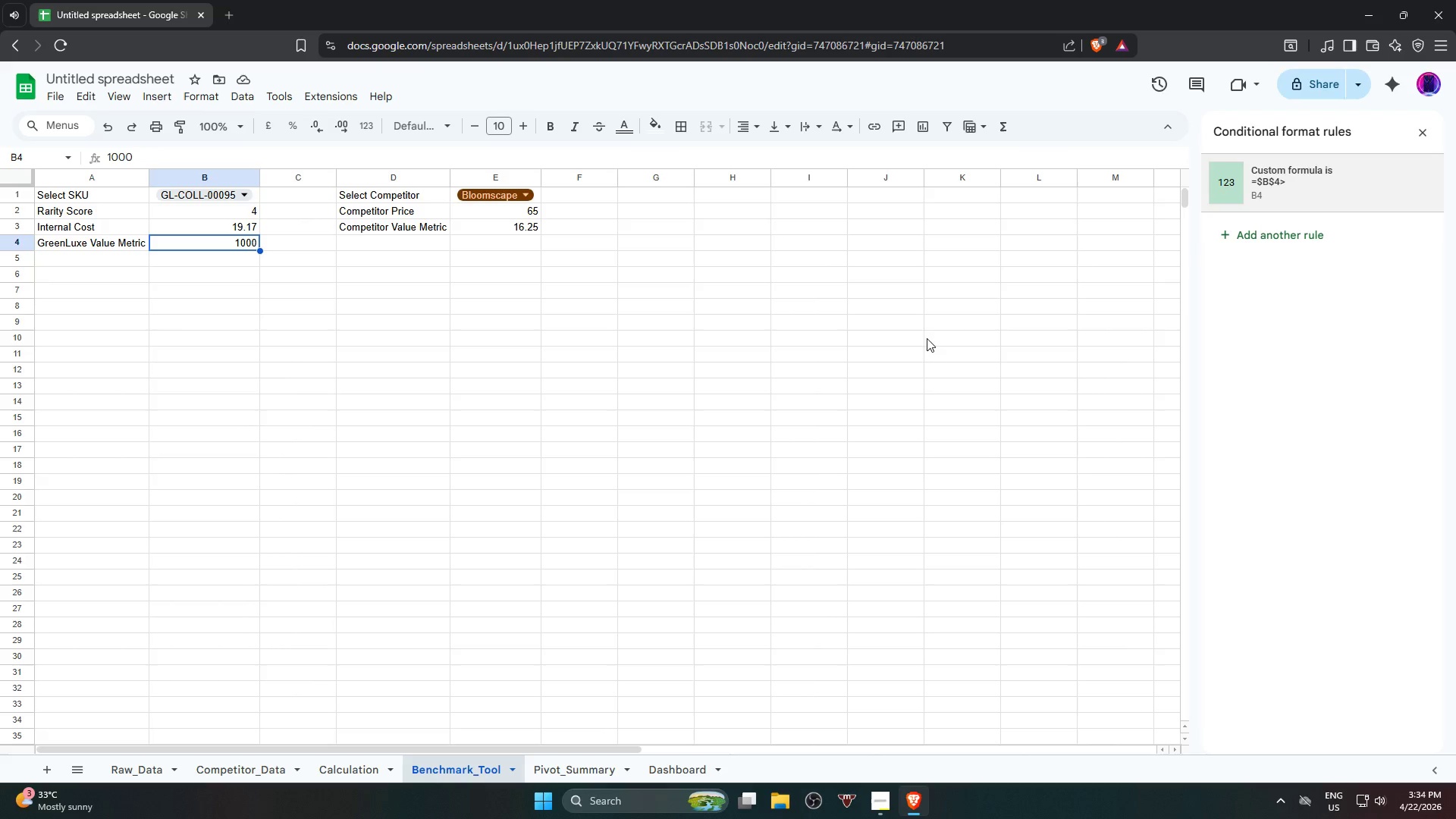 
wait(21.3)
 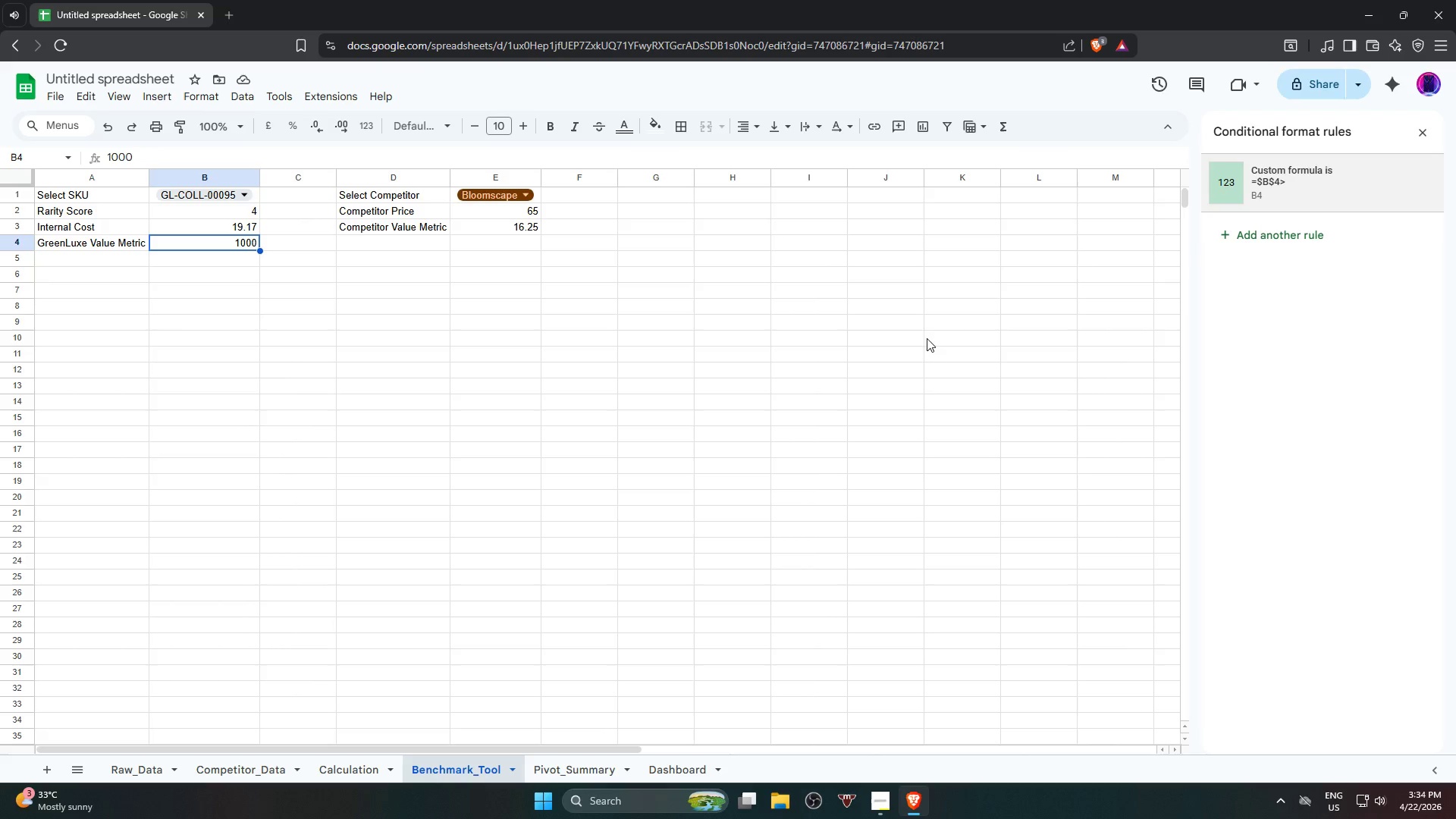 
left_click([190, 388])
 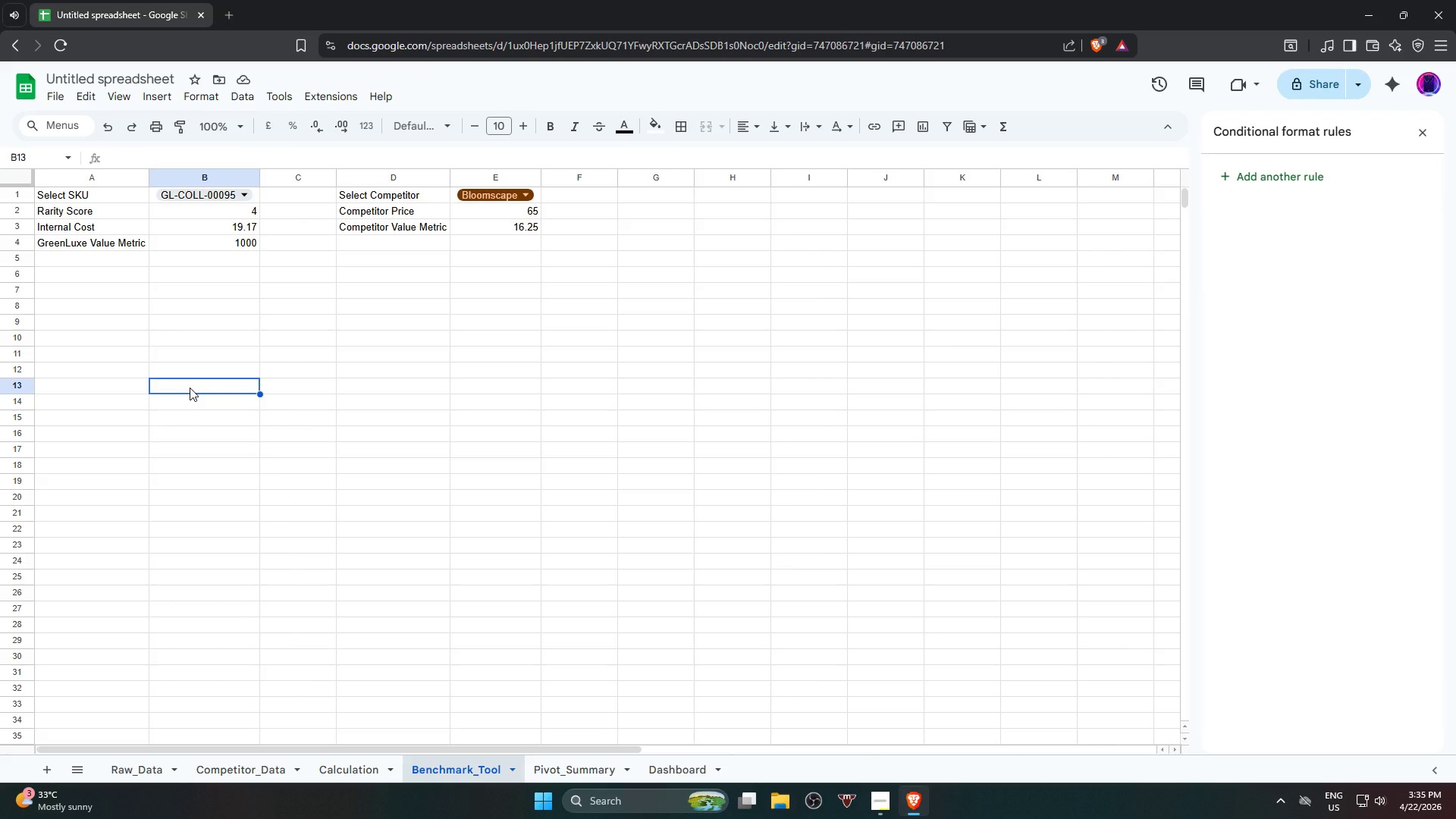 
type(=Ca)
key(Backspace)
key(Backspace)
 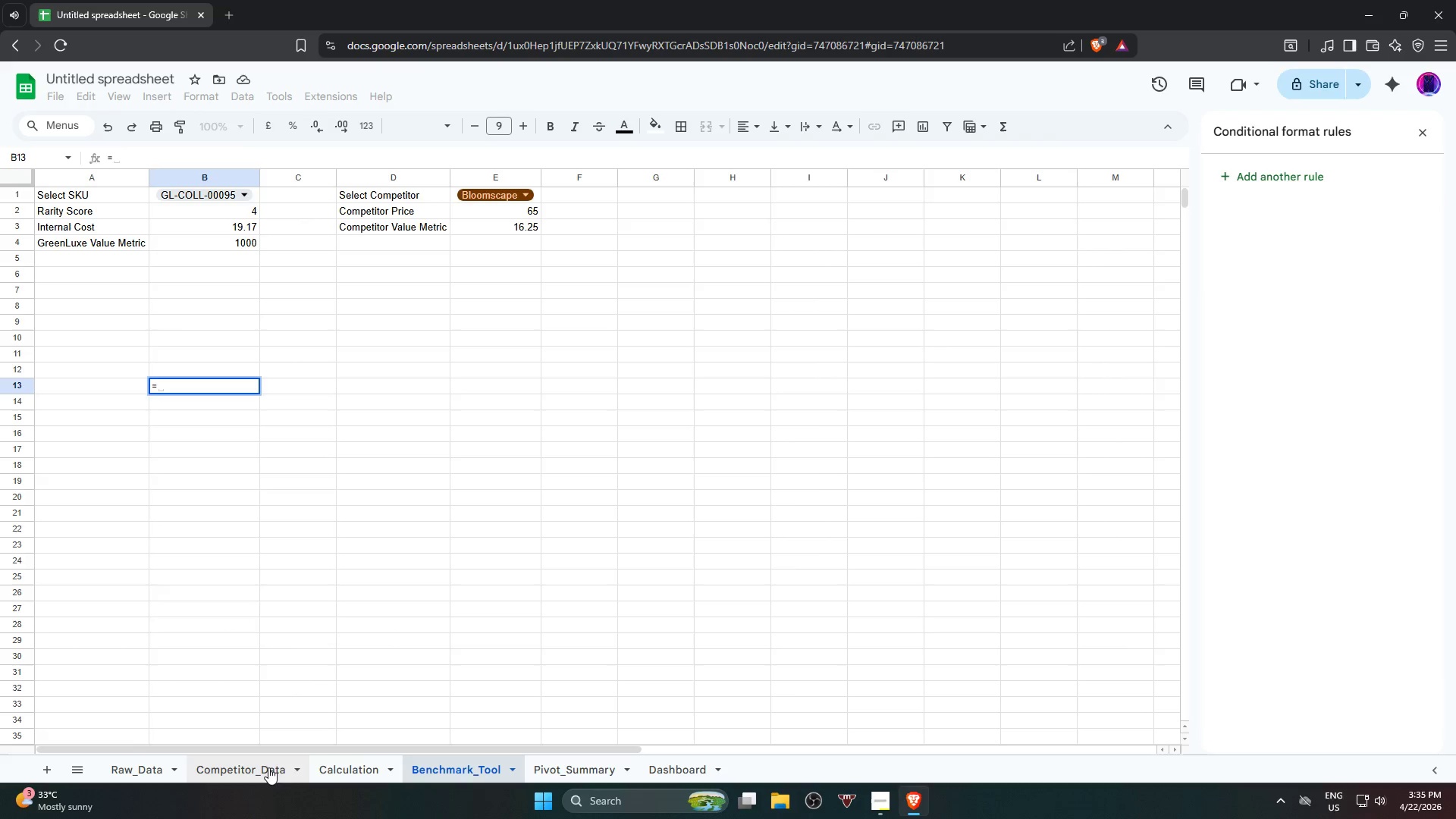 
left_click([339, 765])
 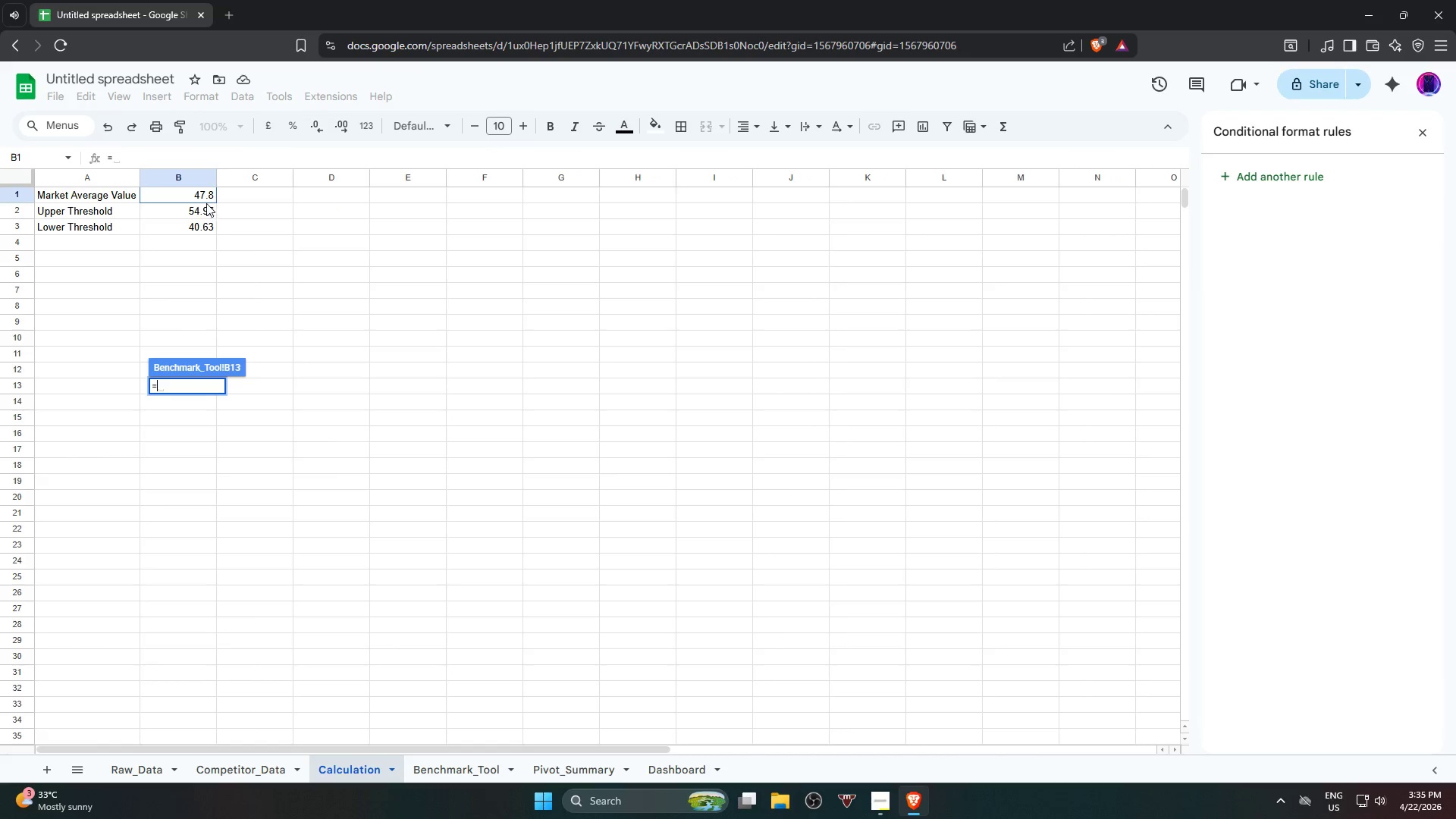 
left_click([186, 196])
 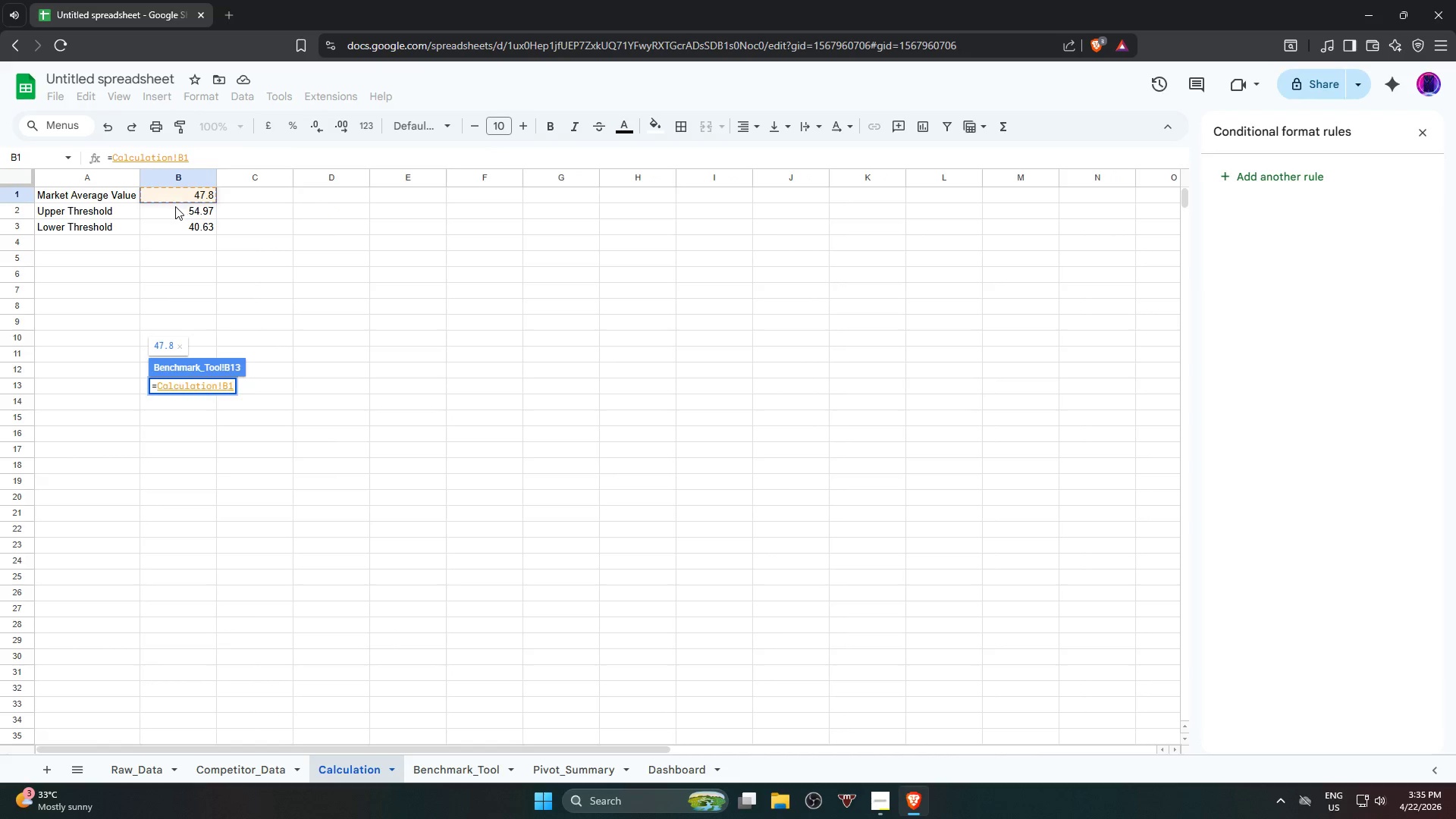 
left_click([173, 209])
 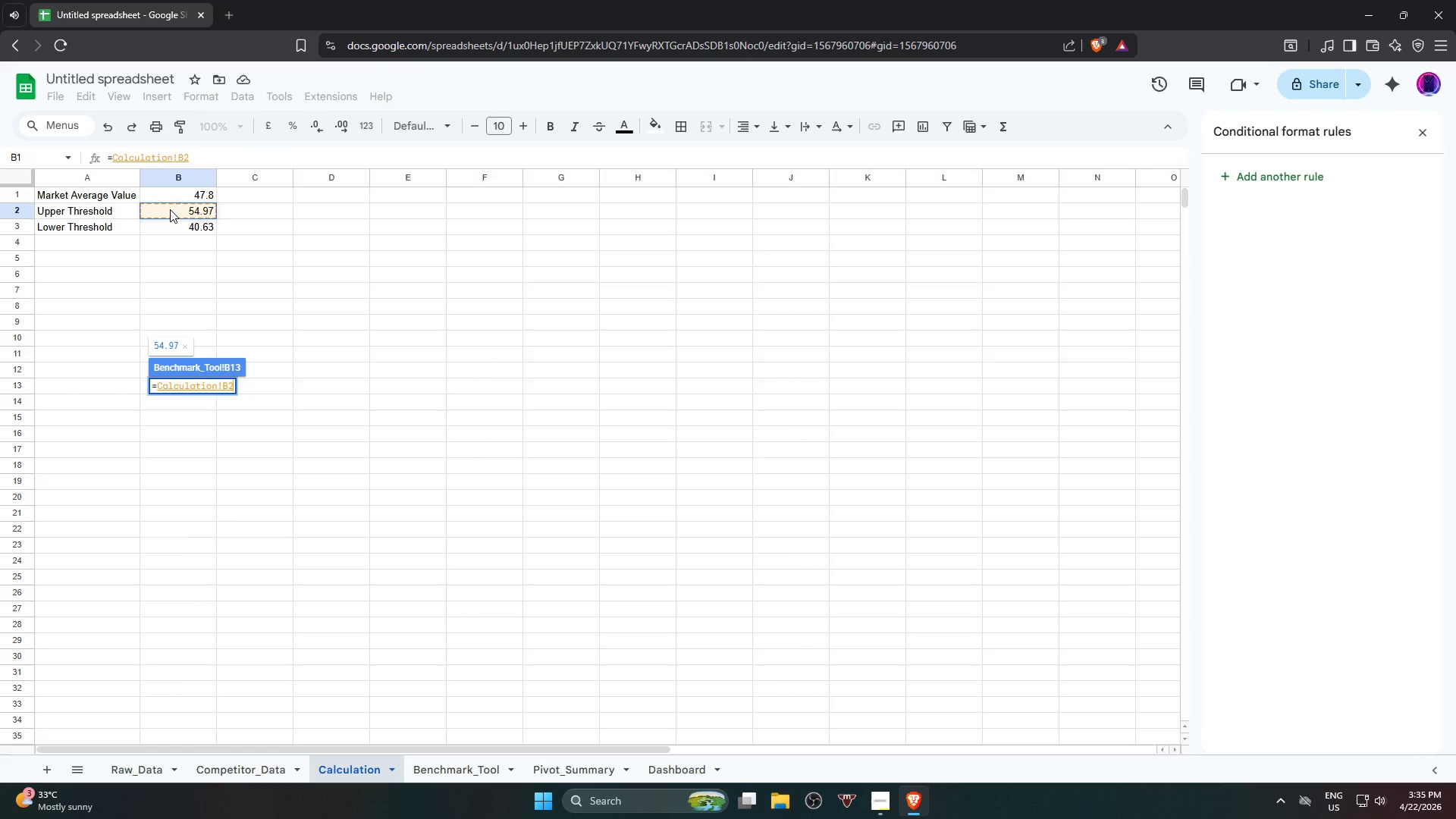 
key(NumpadEnter)
 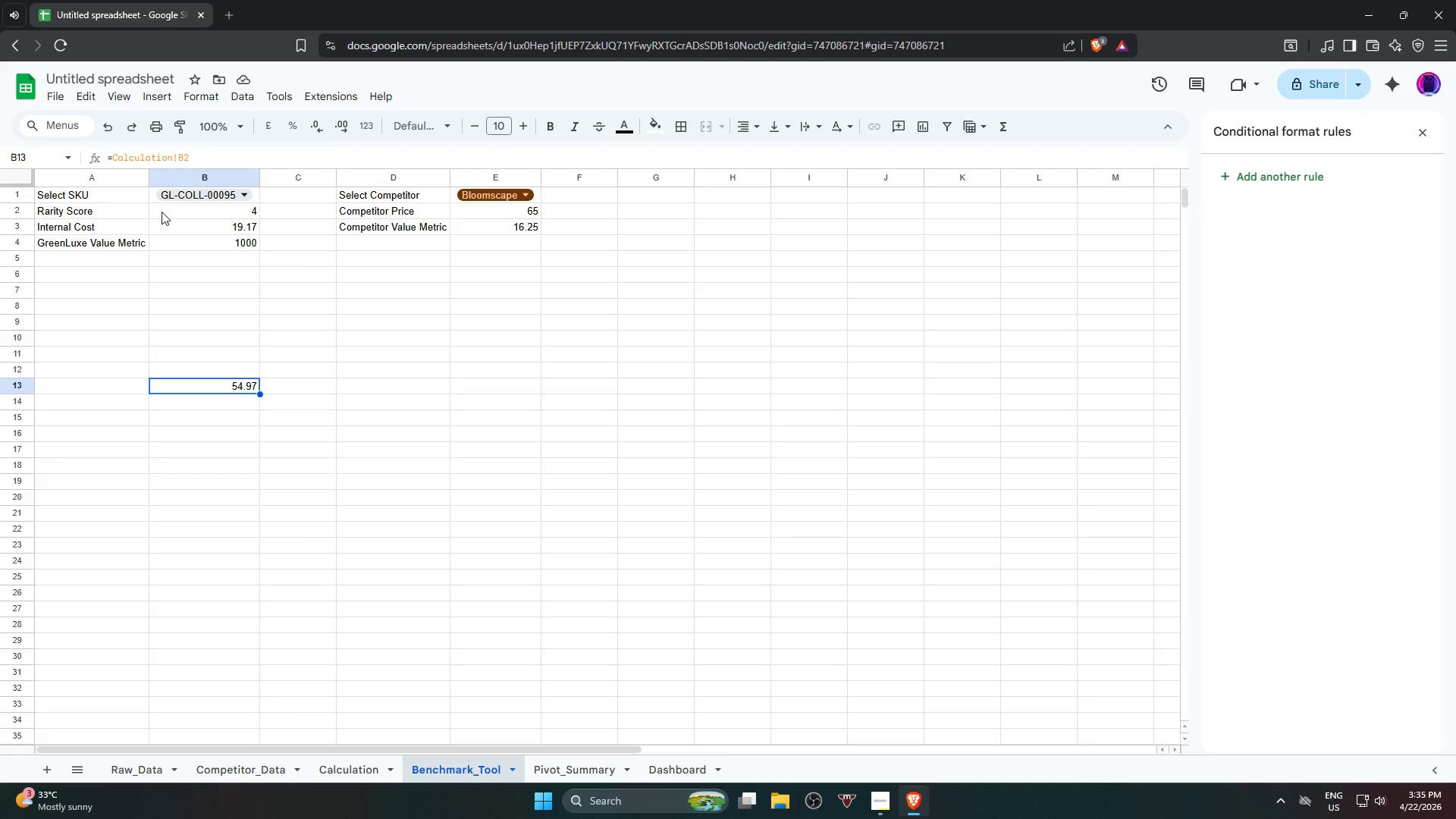 
wait(26.12)
 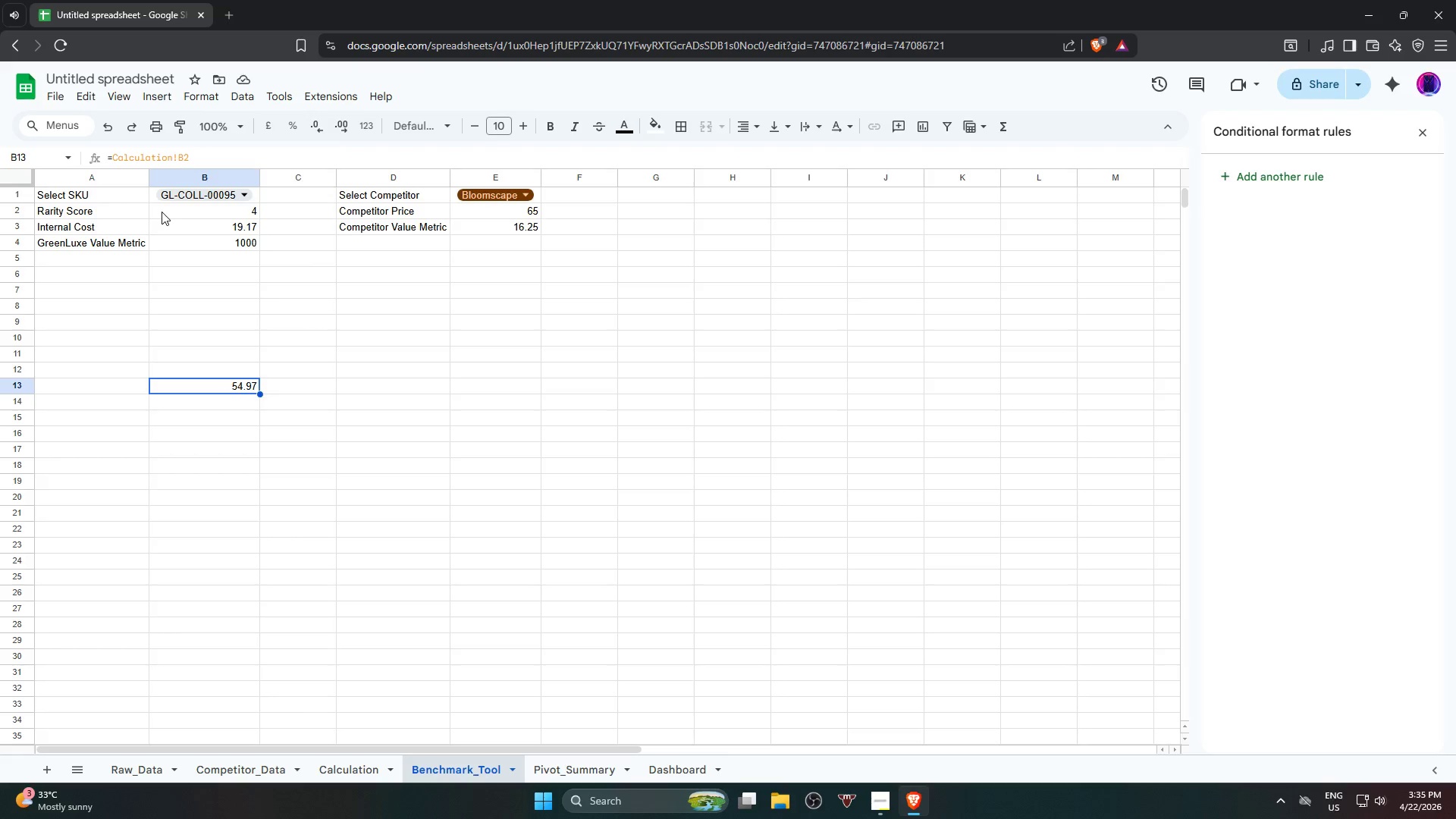 
left_click([1323, 179])
 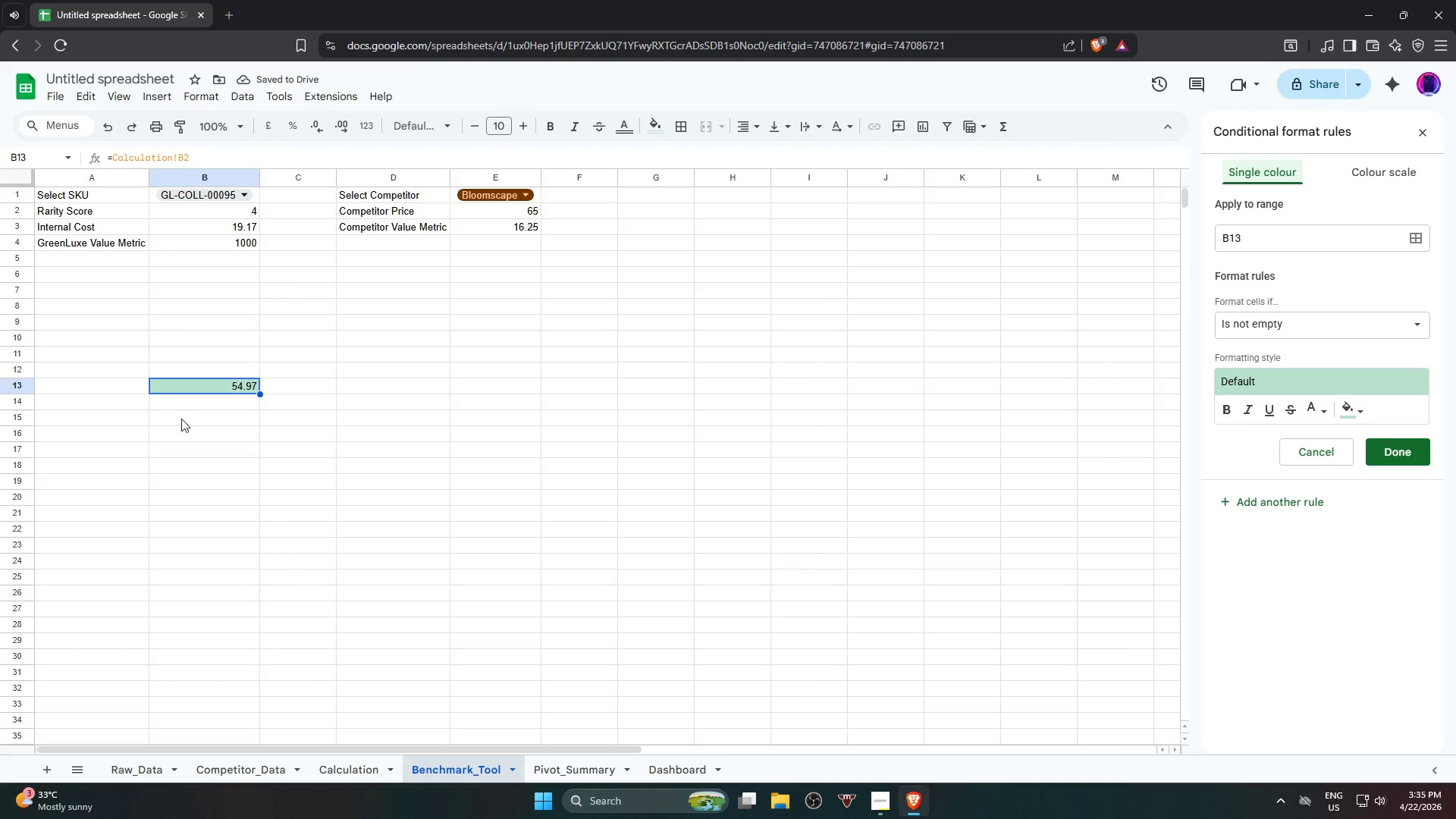 
wait(6.56)
 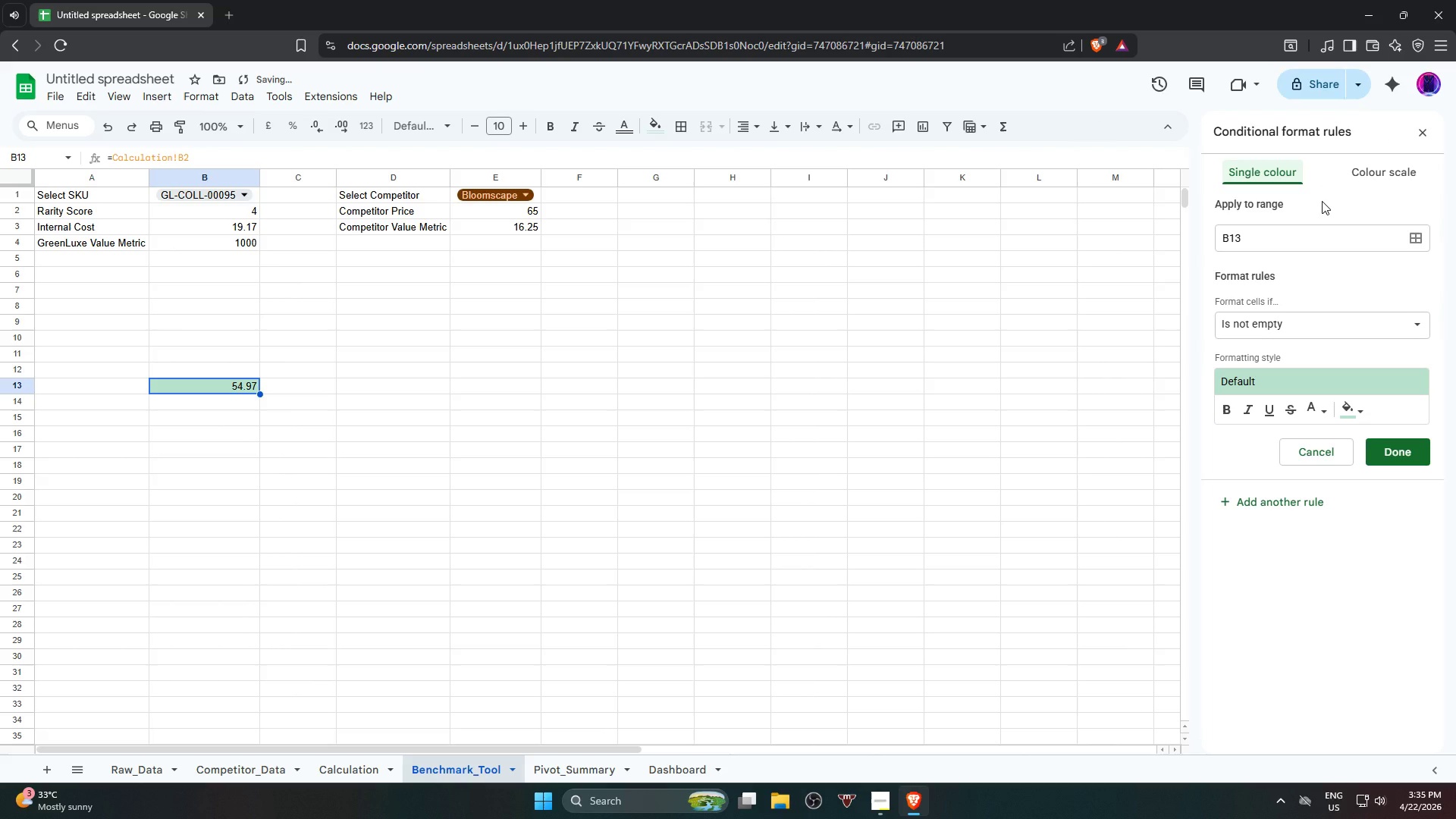 
left_click([1396, 179])
 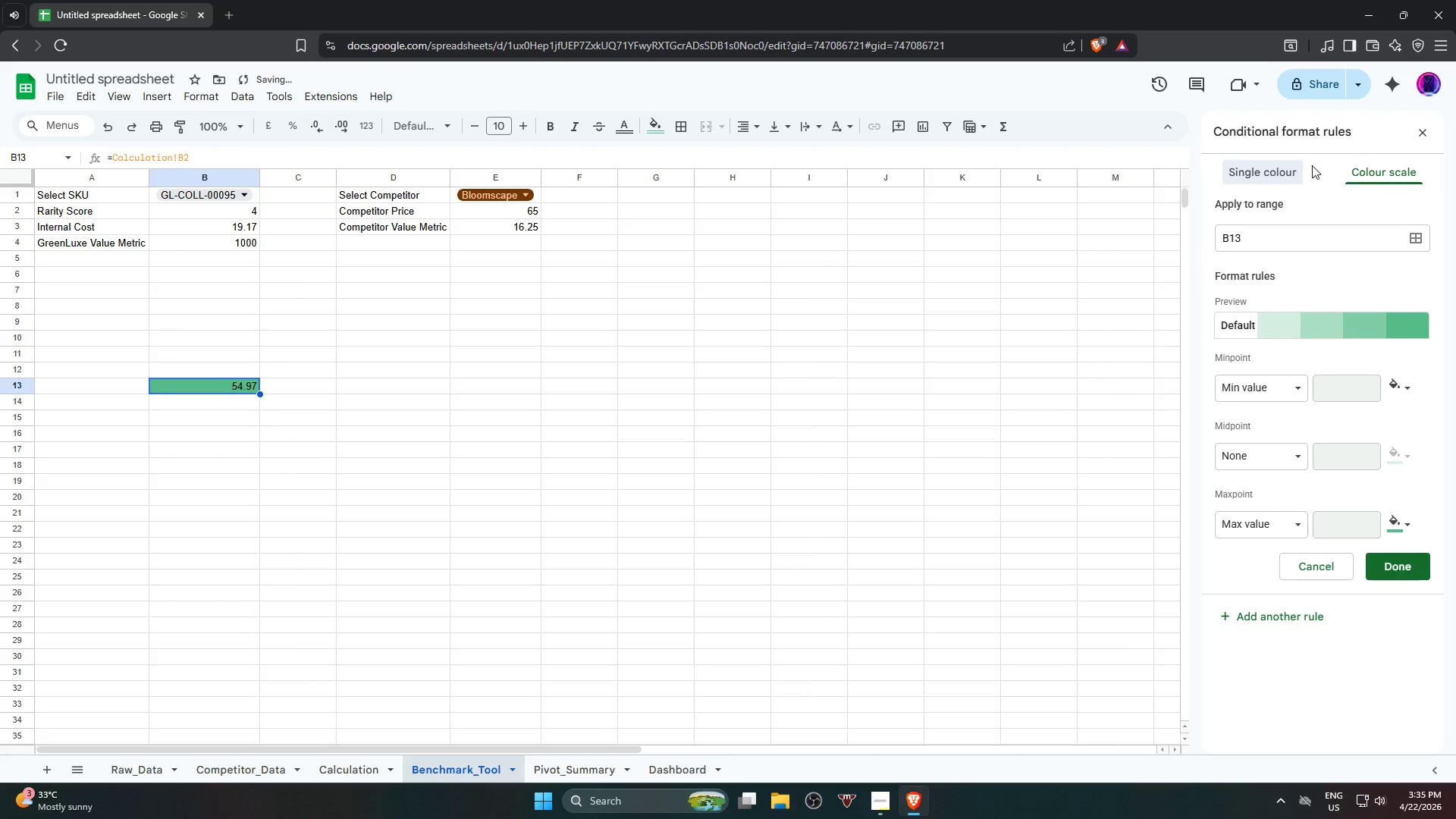 
left_click([1288, 168])
 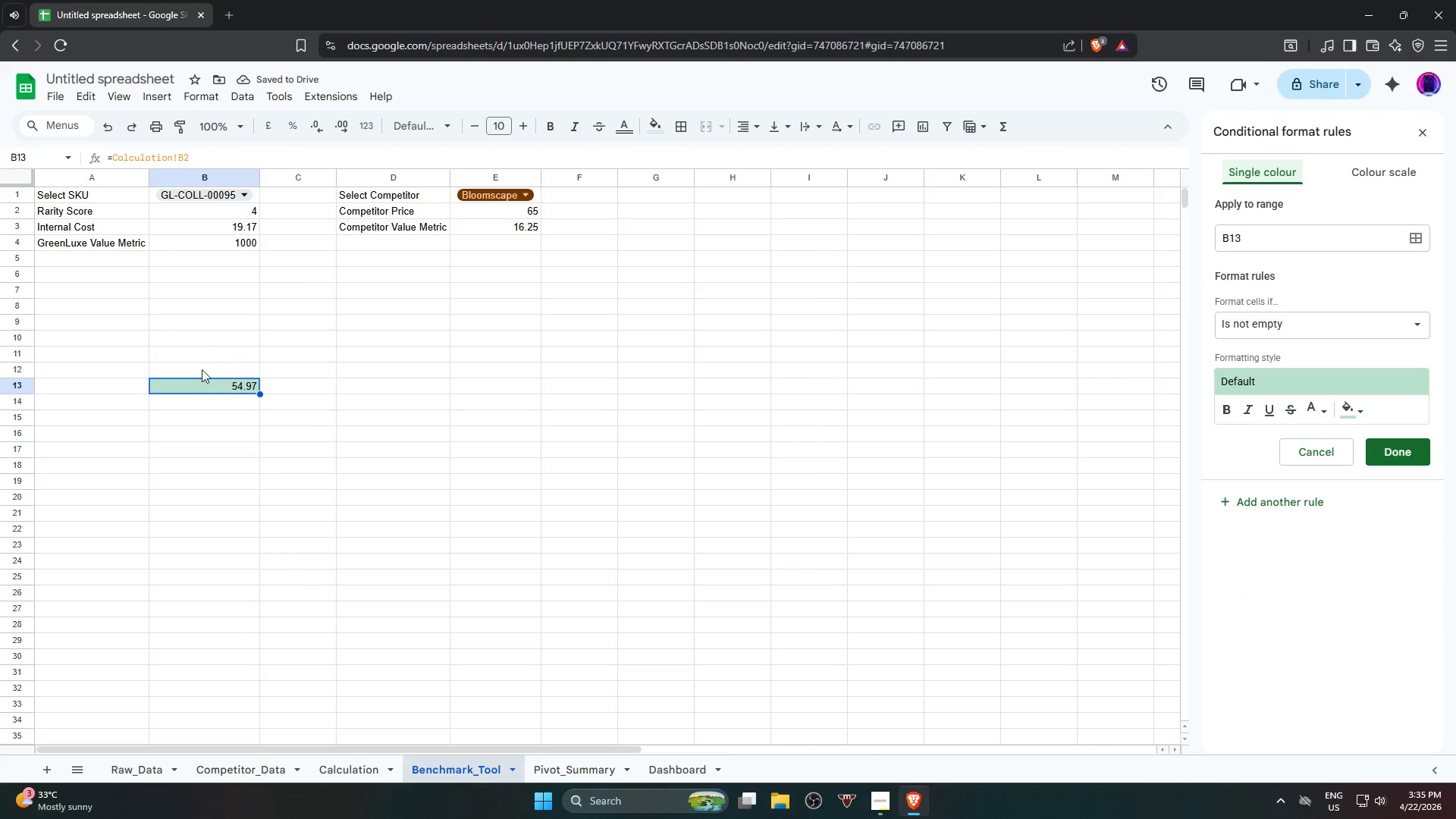 
left_click([221, 247])
 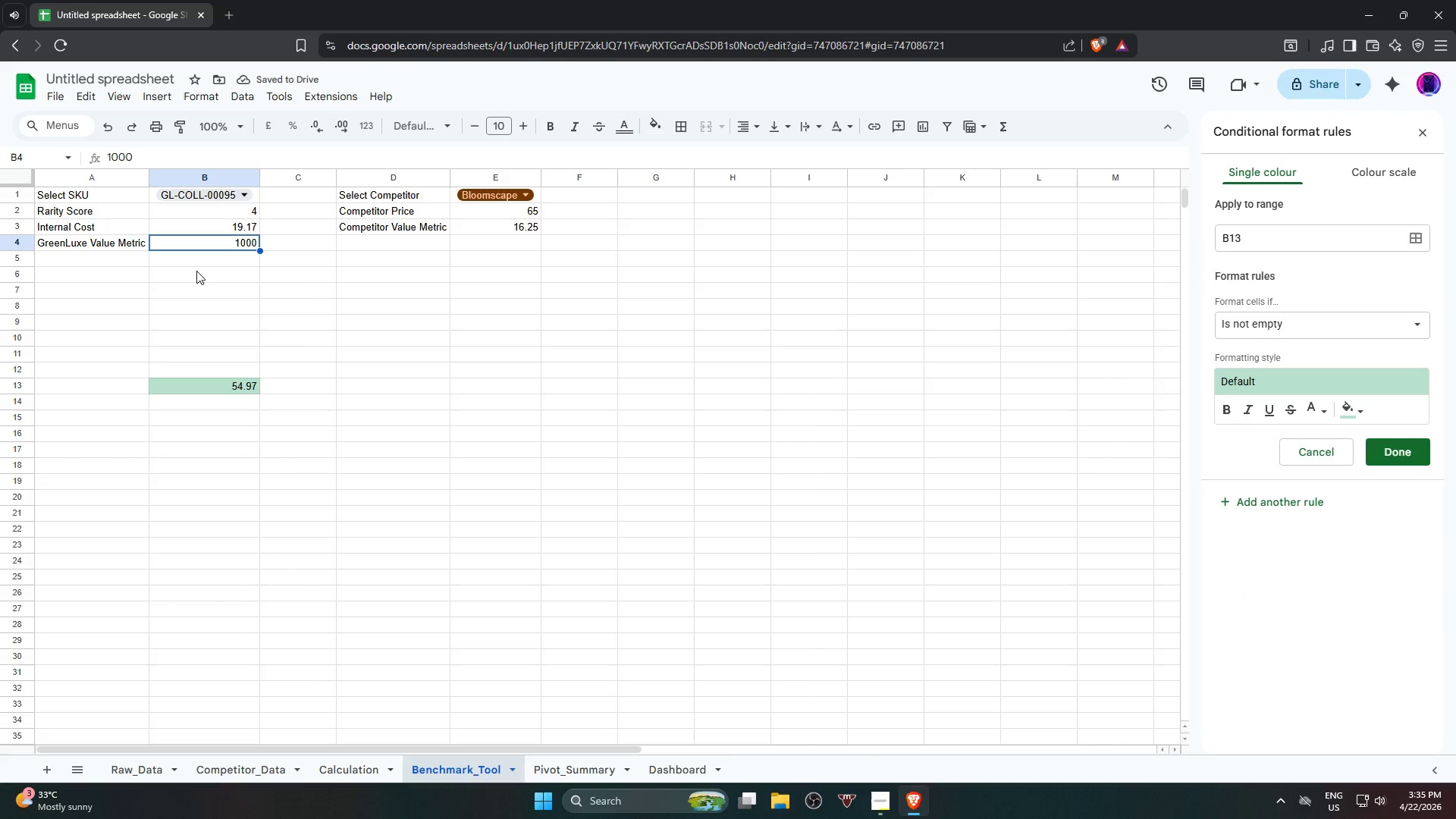 
left_click([183, 389])
 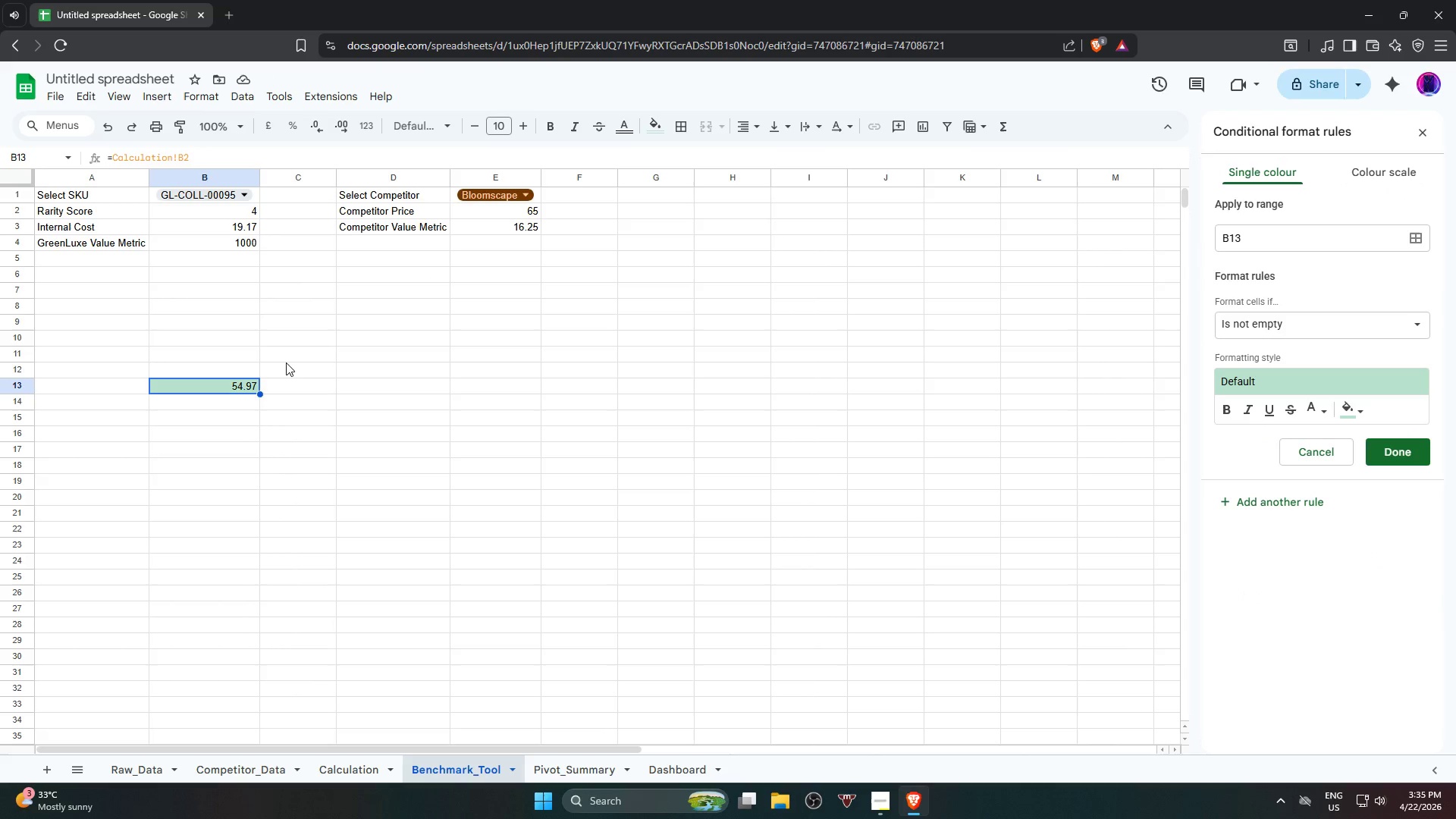 
hold_key(key=ControlLeft, duration=1.05)
 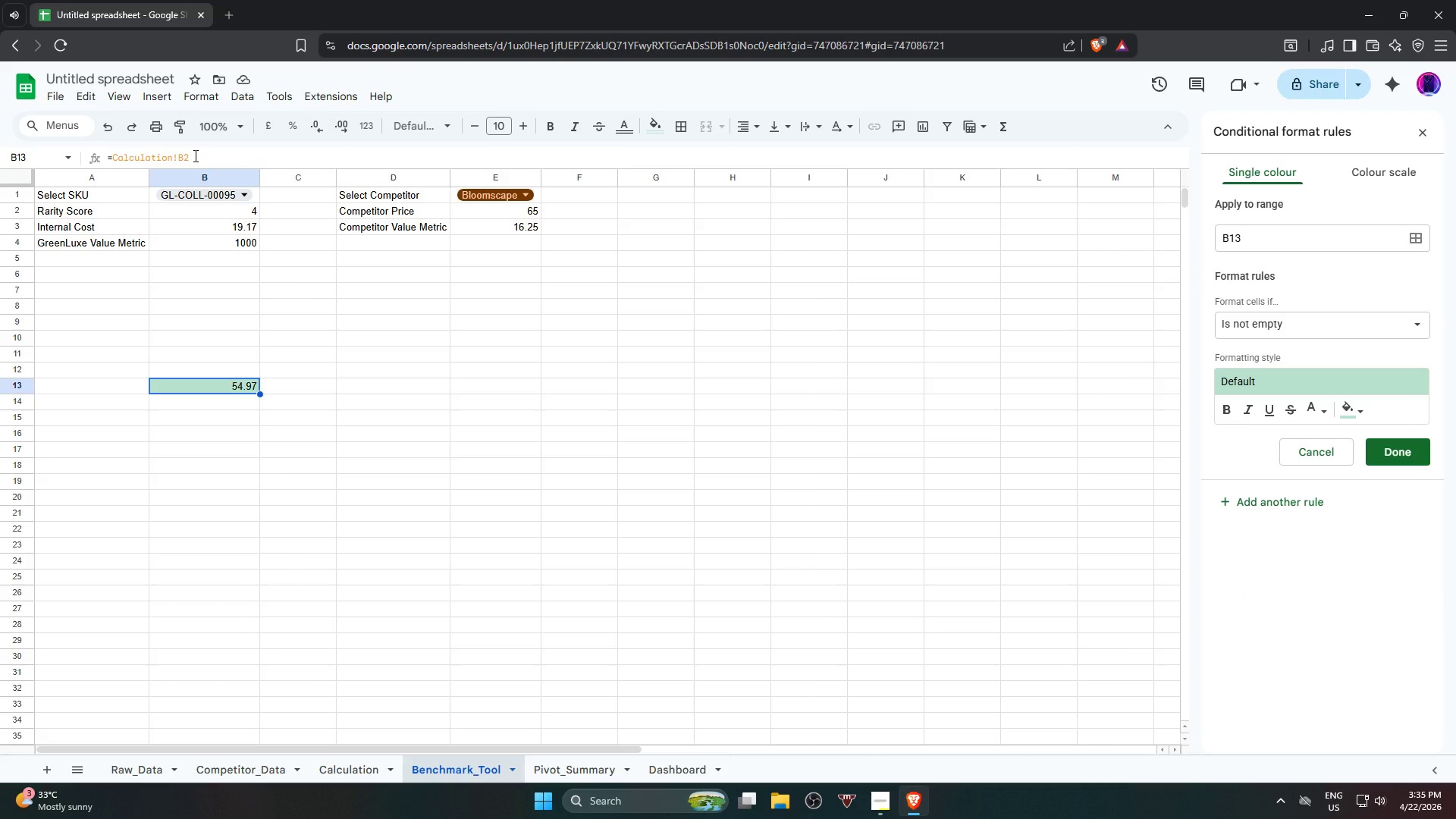 
left_click_drag(start_coordinate=[194, 155], to_coordinate=[114, 161])
 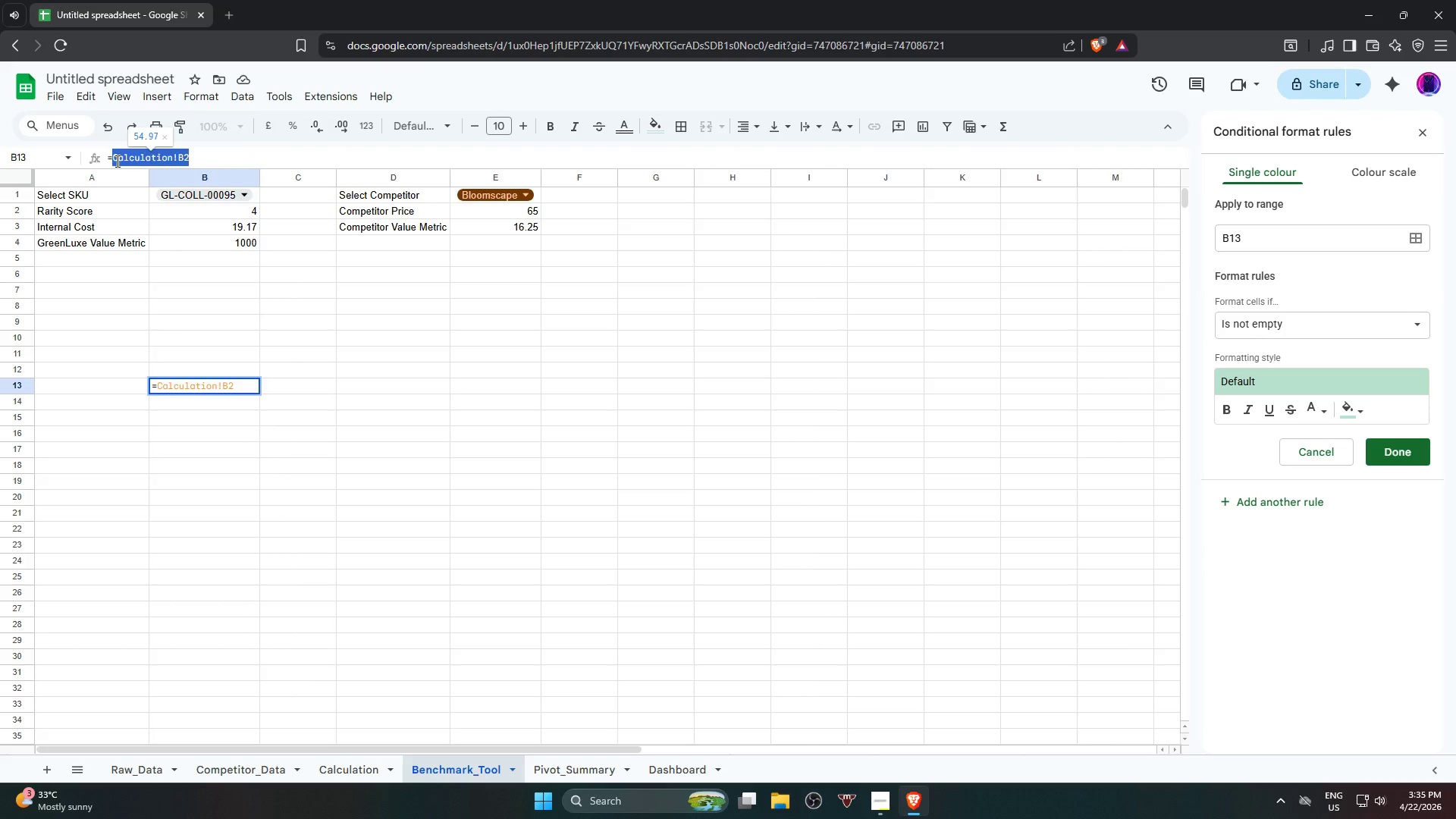 
key(Control+C)
 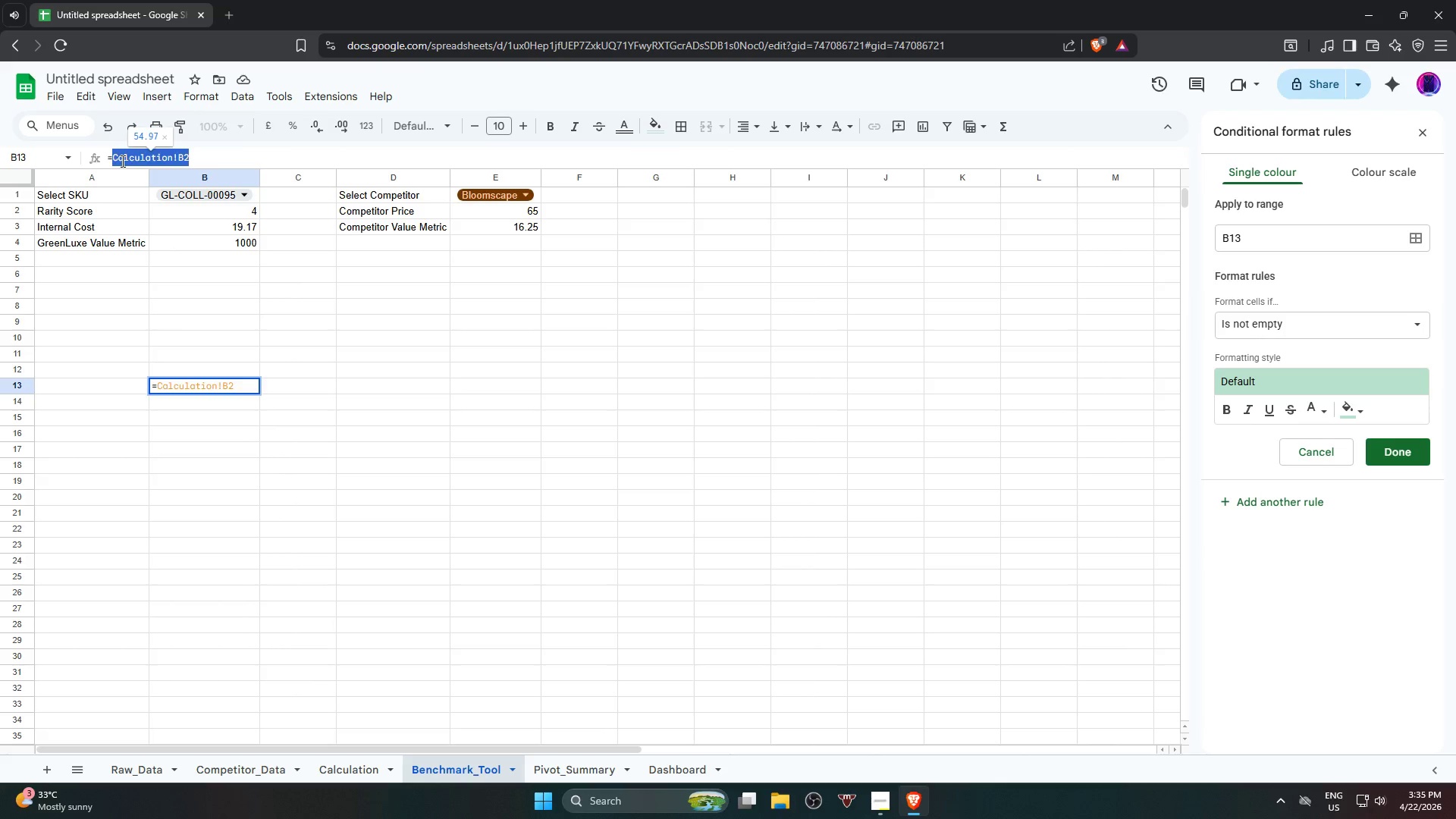 
key(Control+C)
 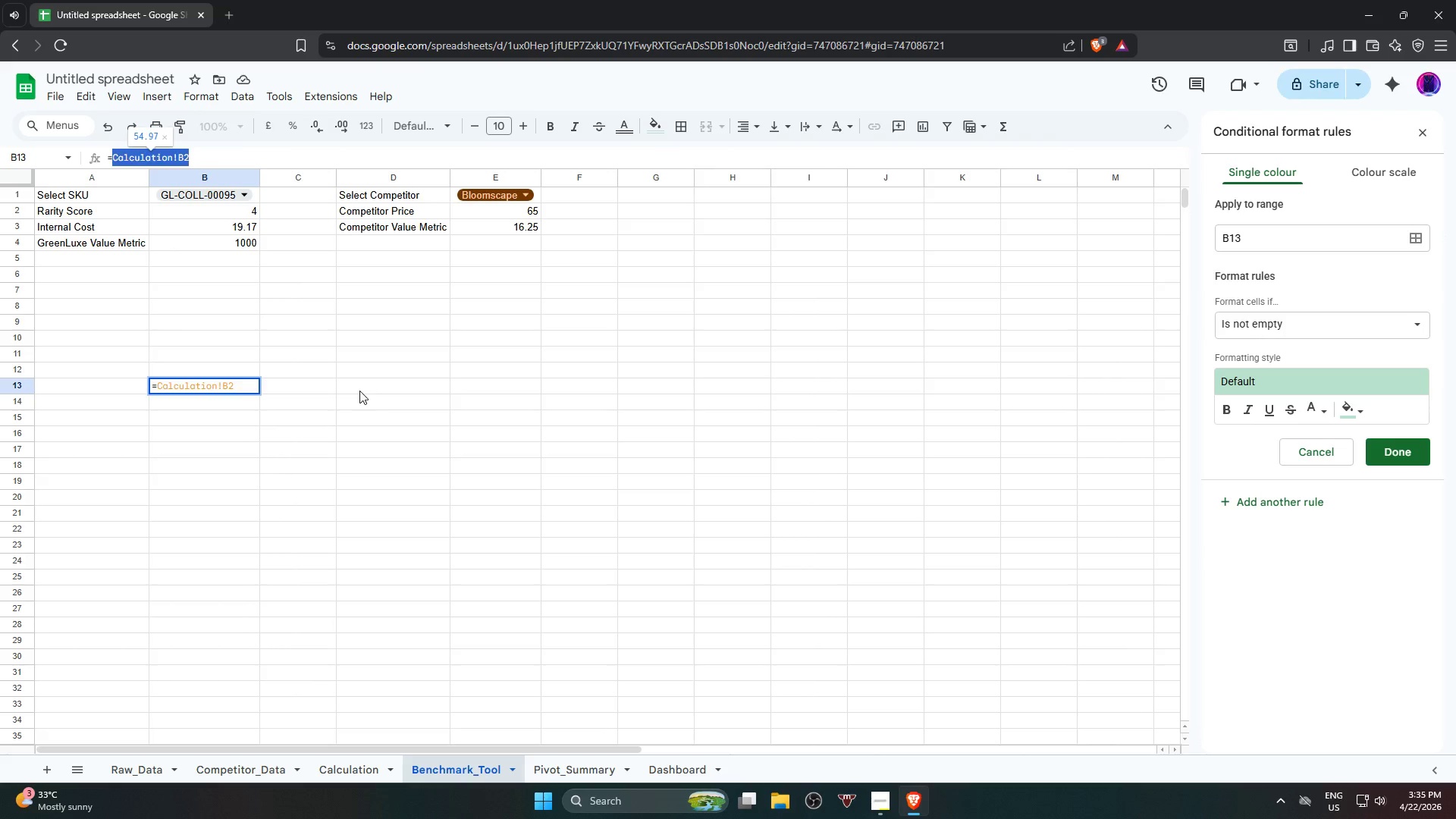 
key(Backspace)
 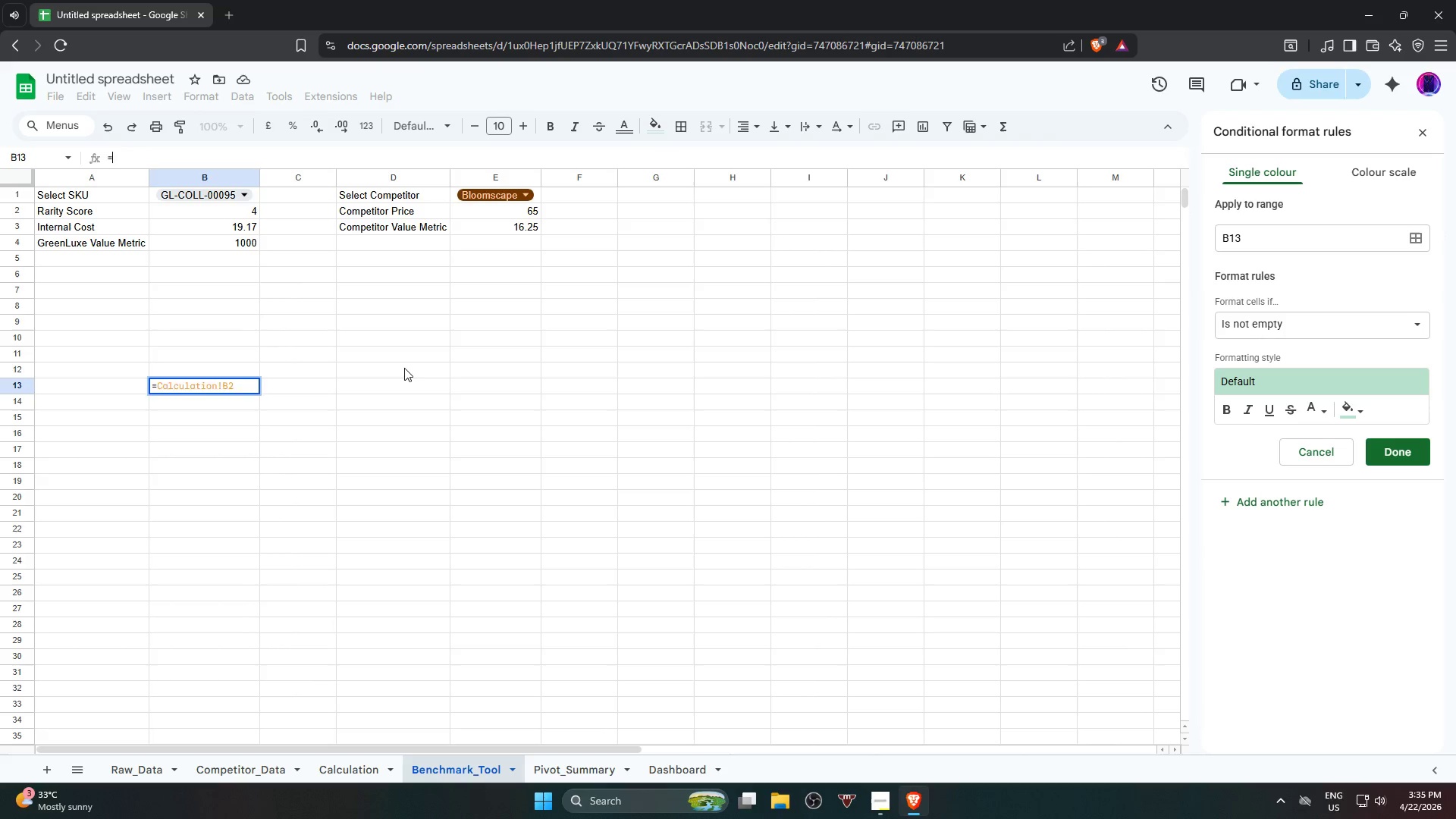 
key(Backspace)
 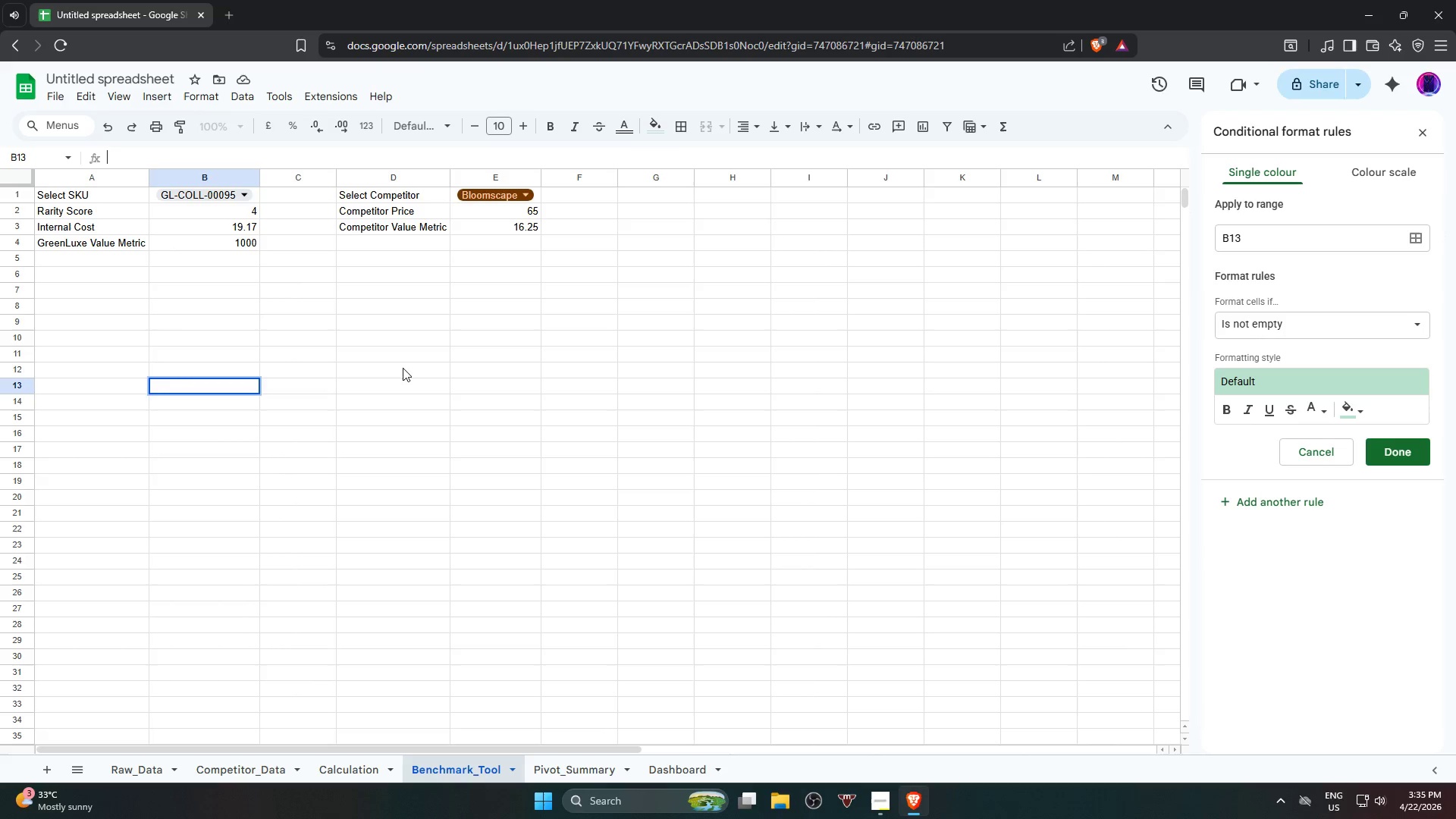 
key(Backspace)
 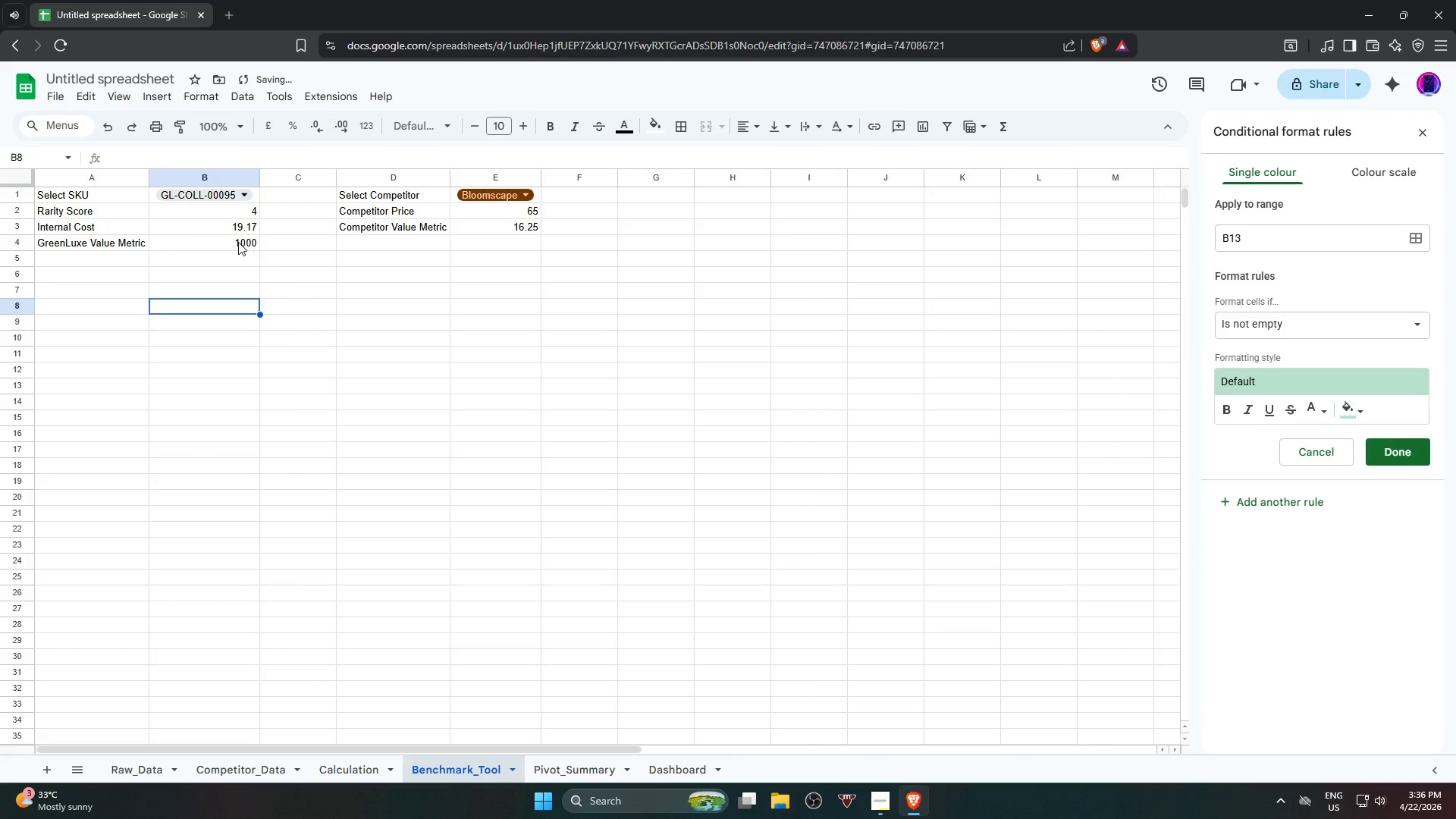 
key(Control+Z)
 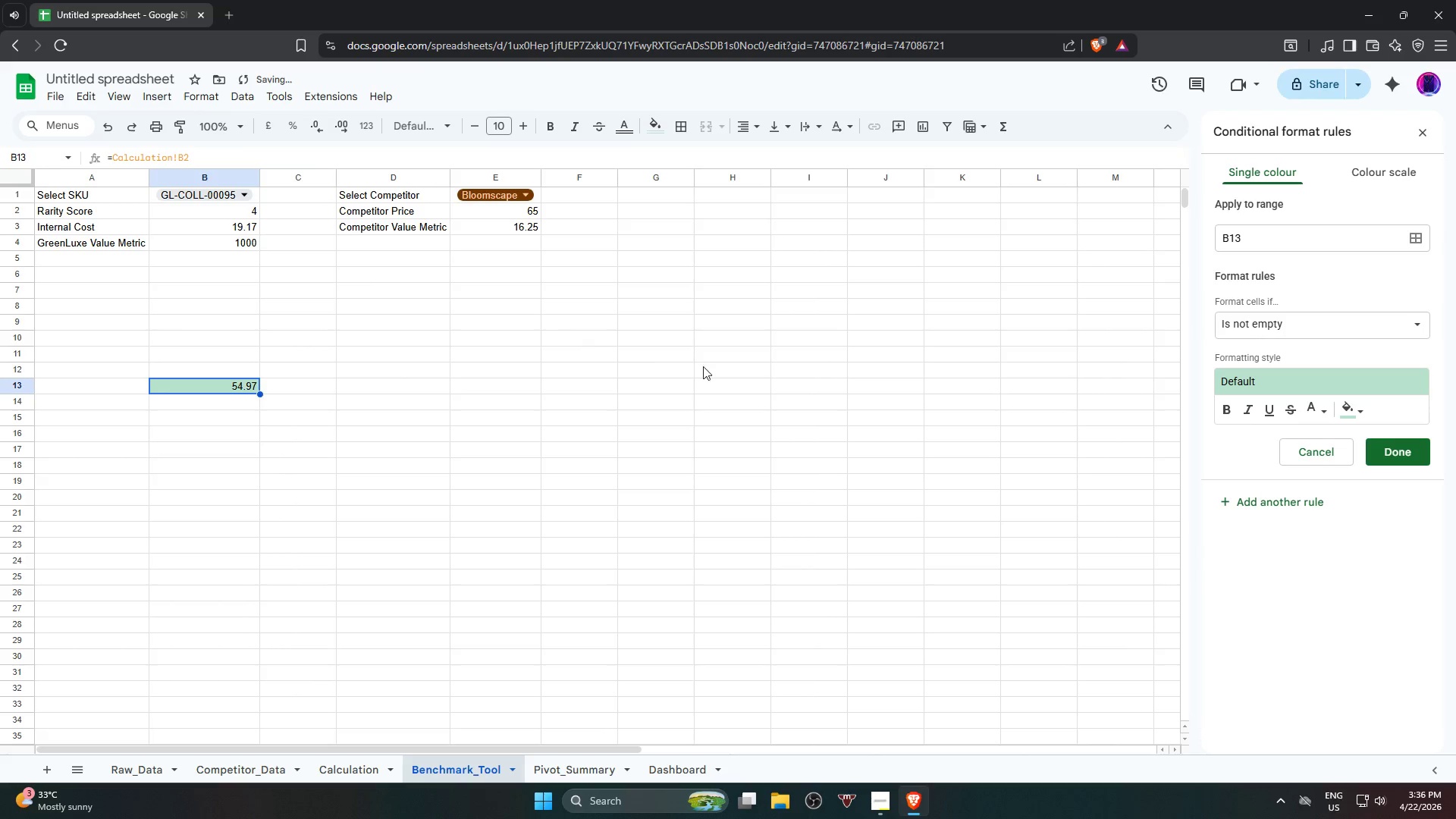 
key(Control+Z)
 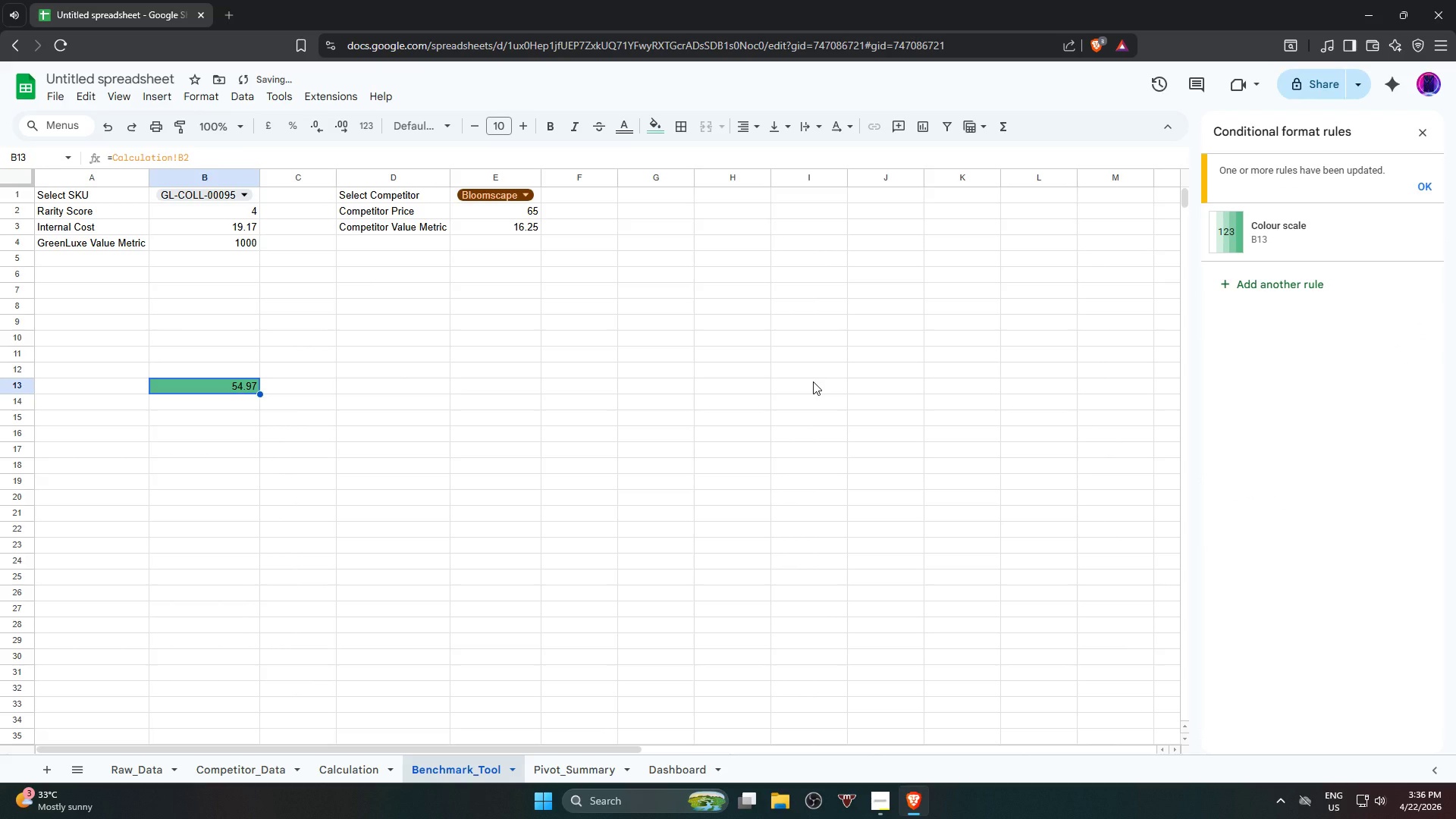 
key(Control+Z)
 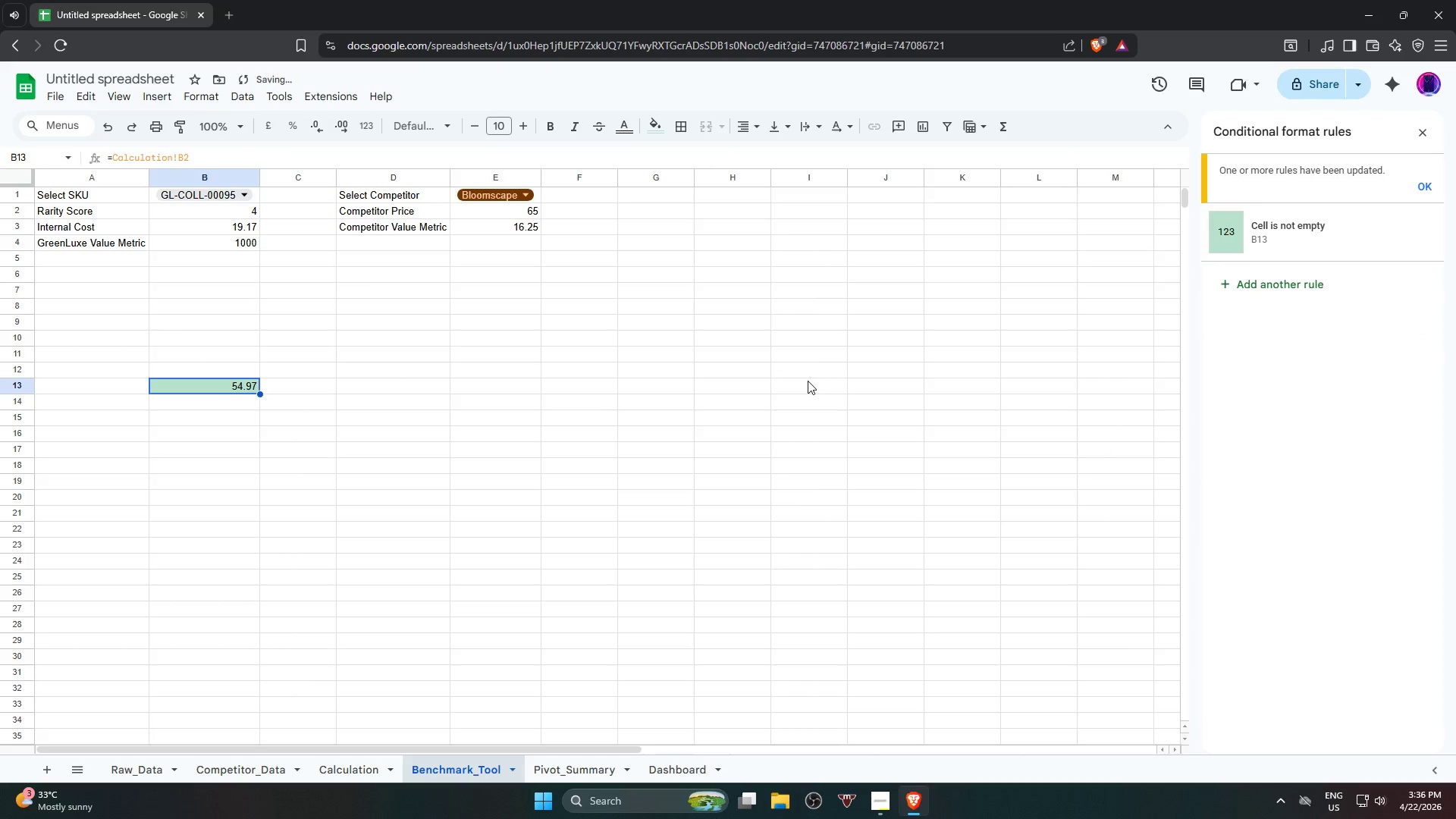 
key(Control+Z)
 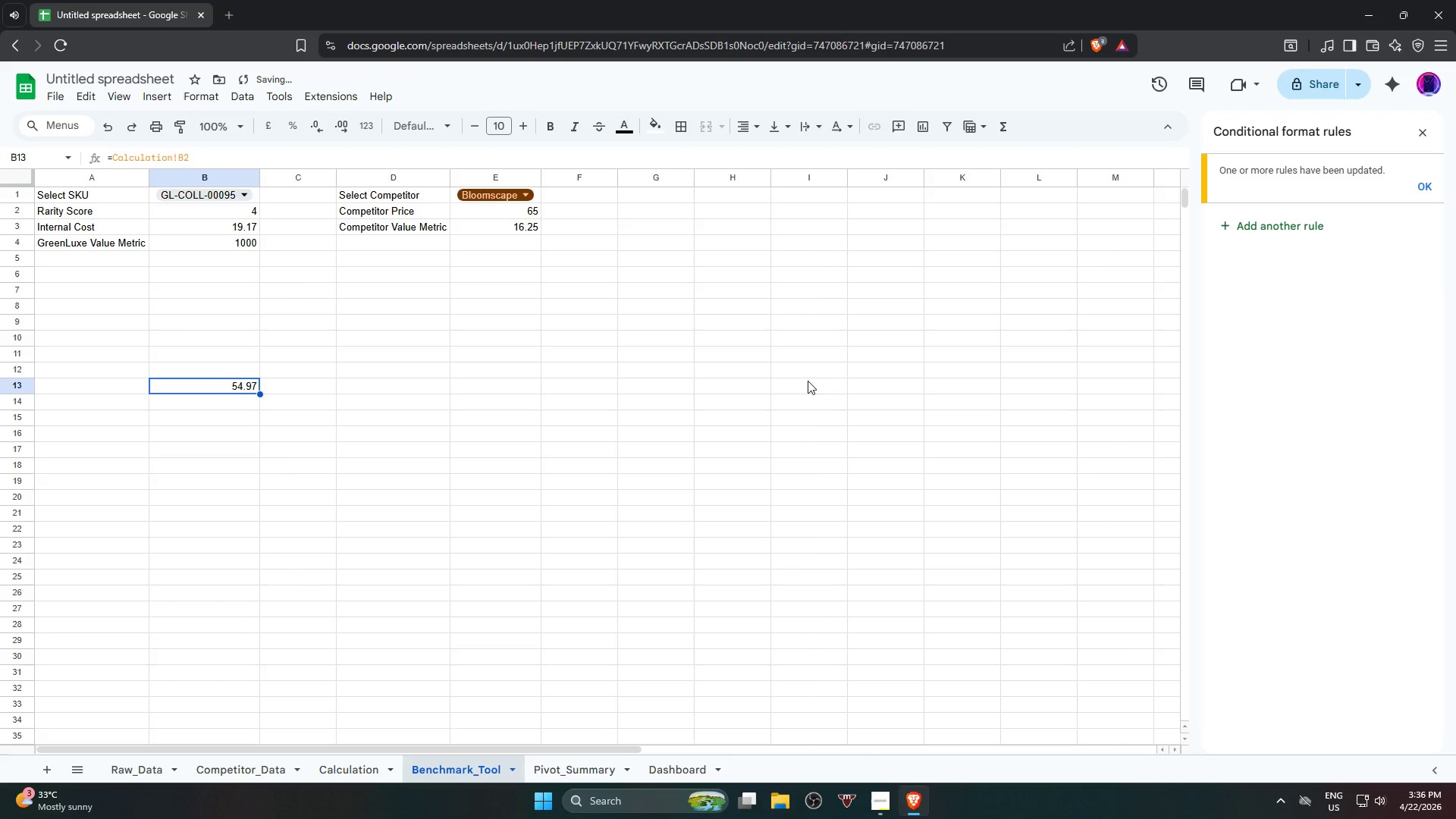 
key(Control+Z)
 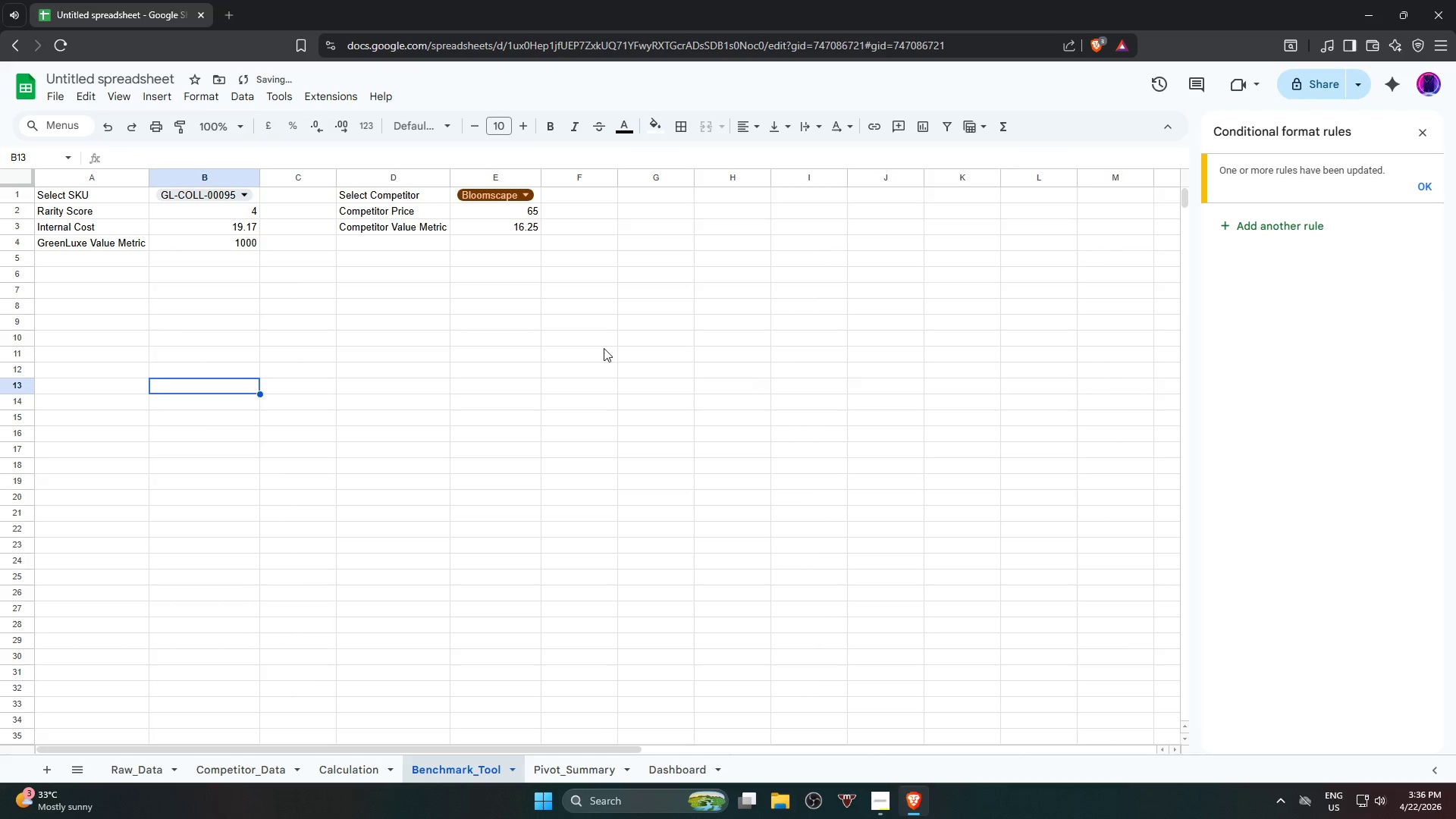 
key(Control+Z)
 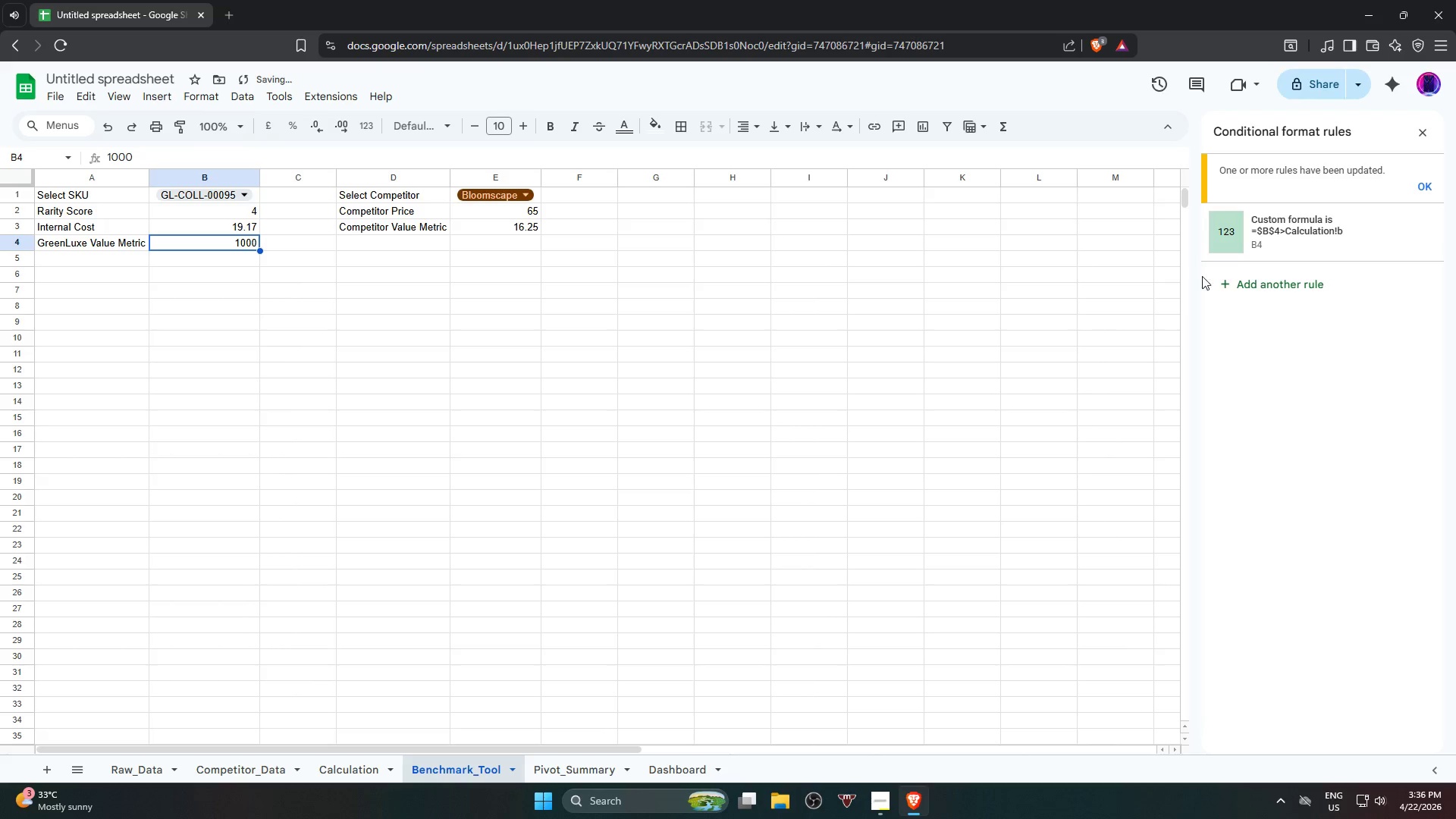 
left_click([1313, 241])
 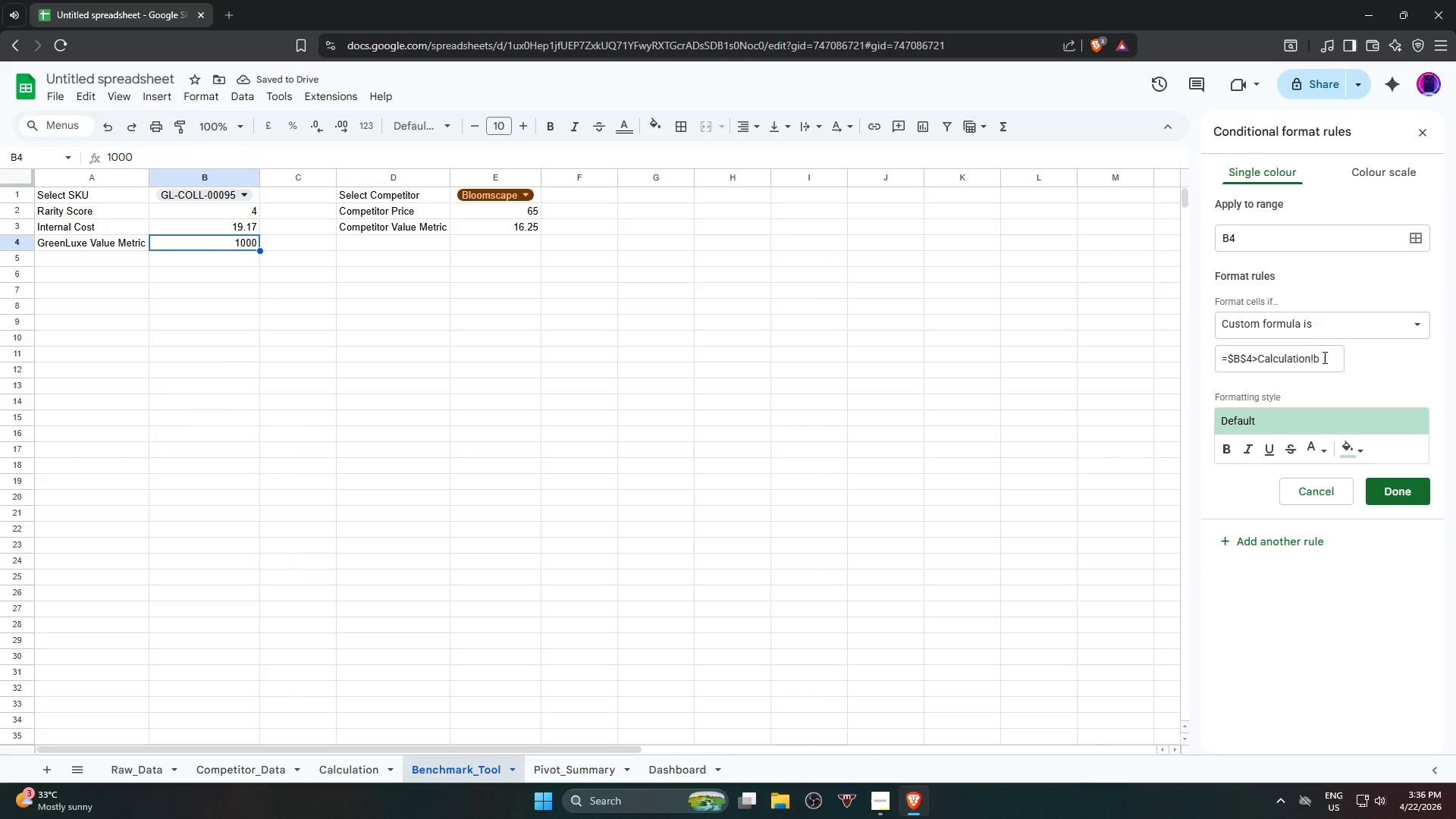 
left_click_drag(start_coordinate=[1330, 359], to_coordinate=[1230, 366])
 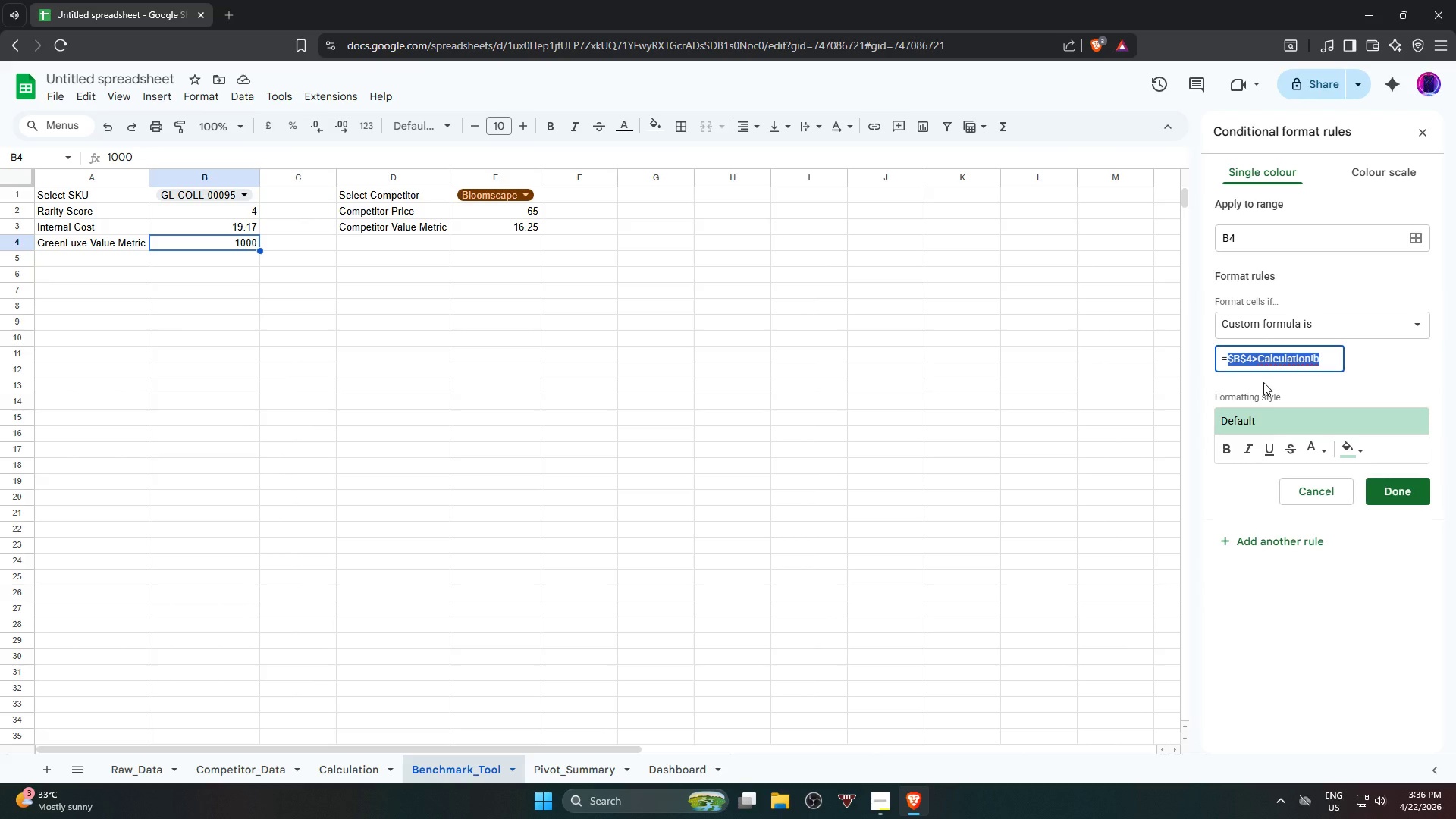 
key(Control+V)
 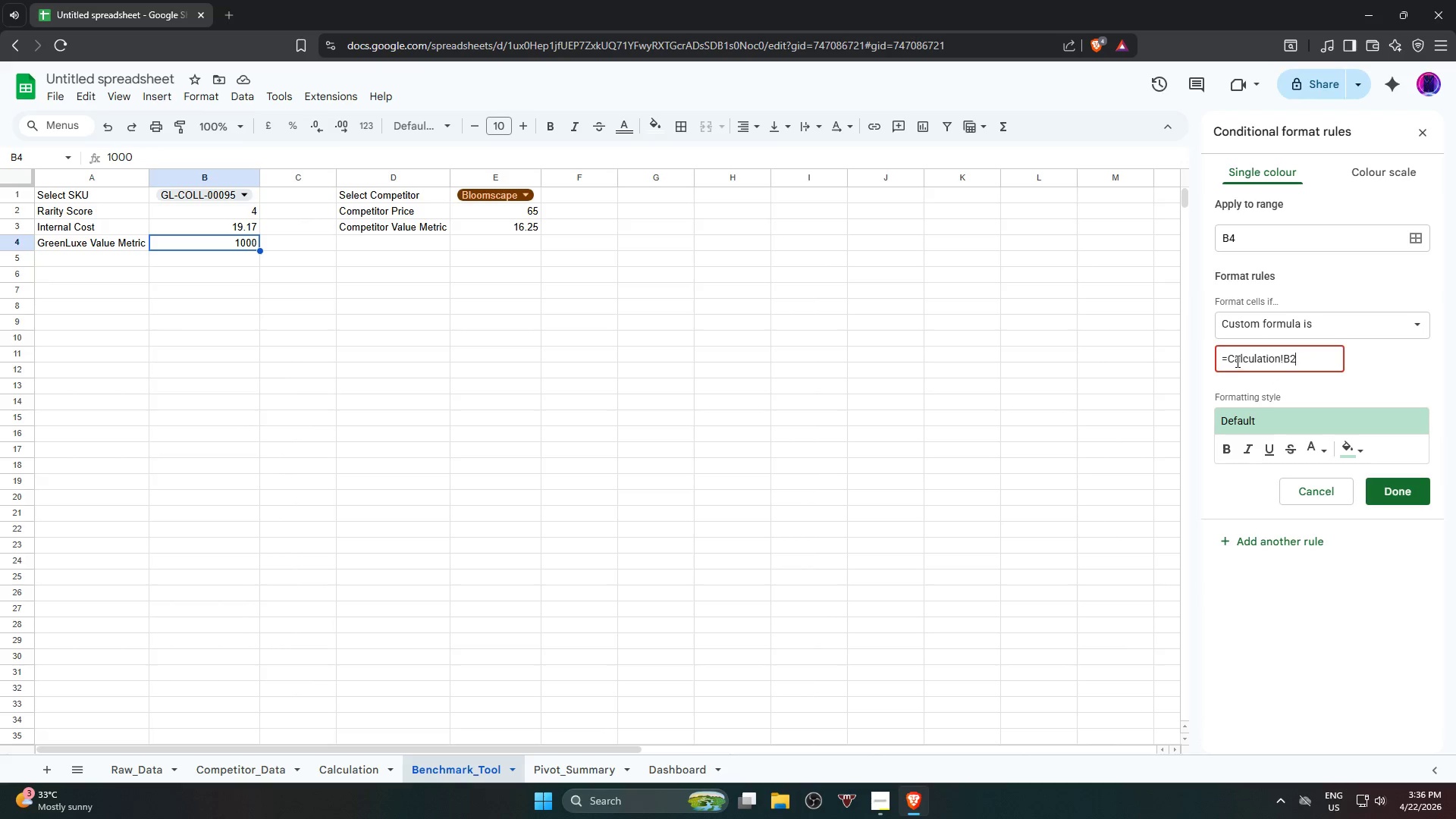 
left_click([1227, 358])
 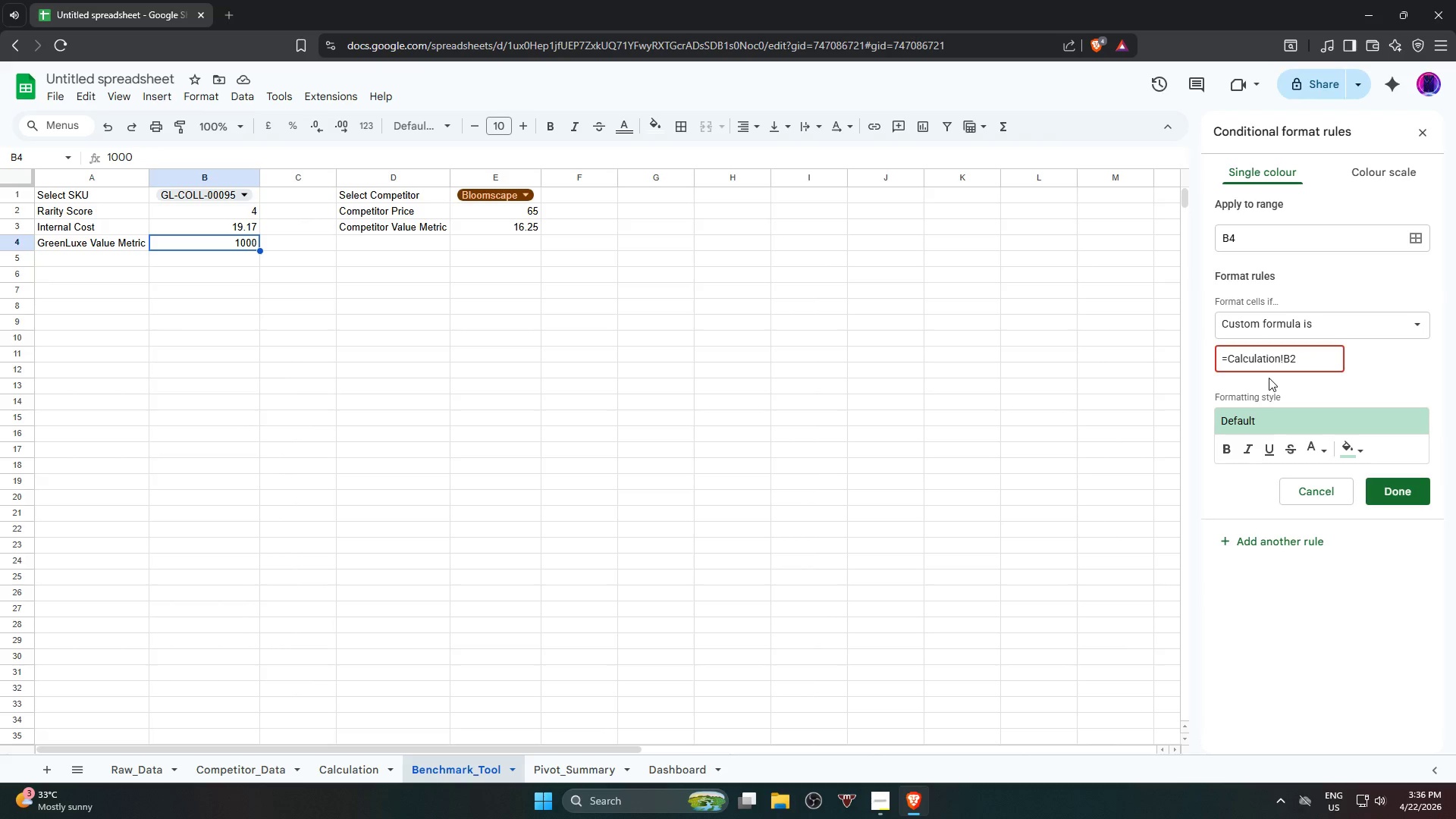 
key(Shift+B)
 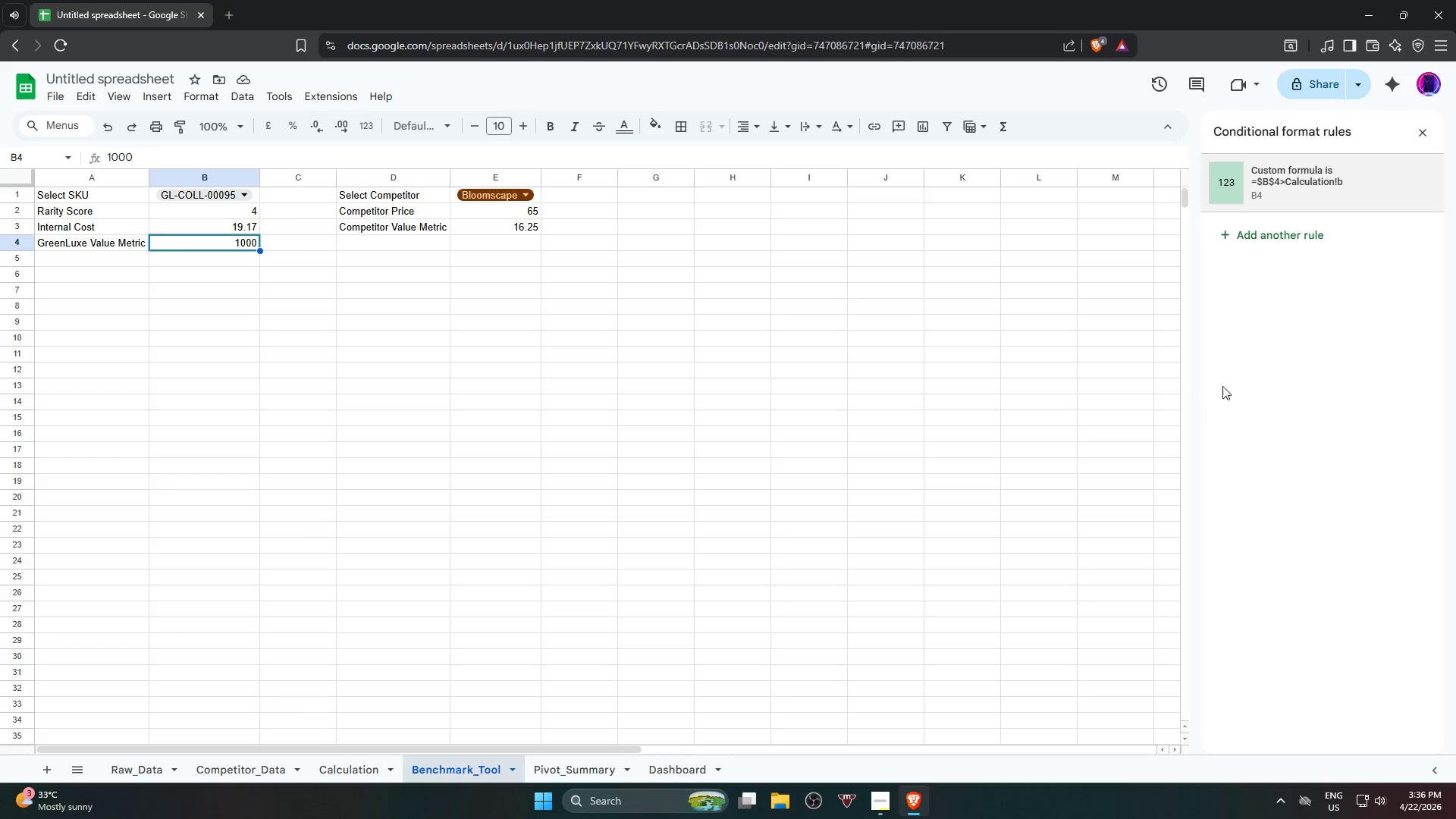 
left_click([1316, 183])
 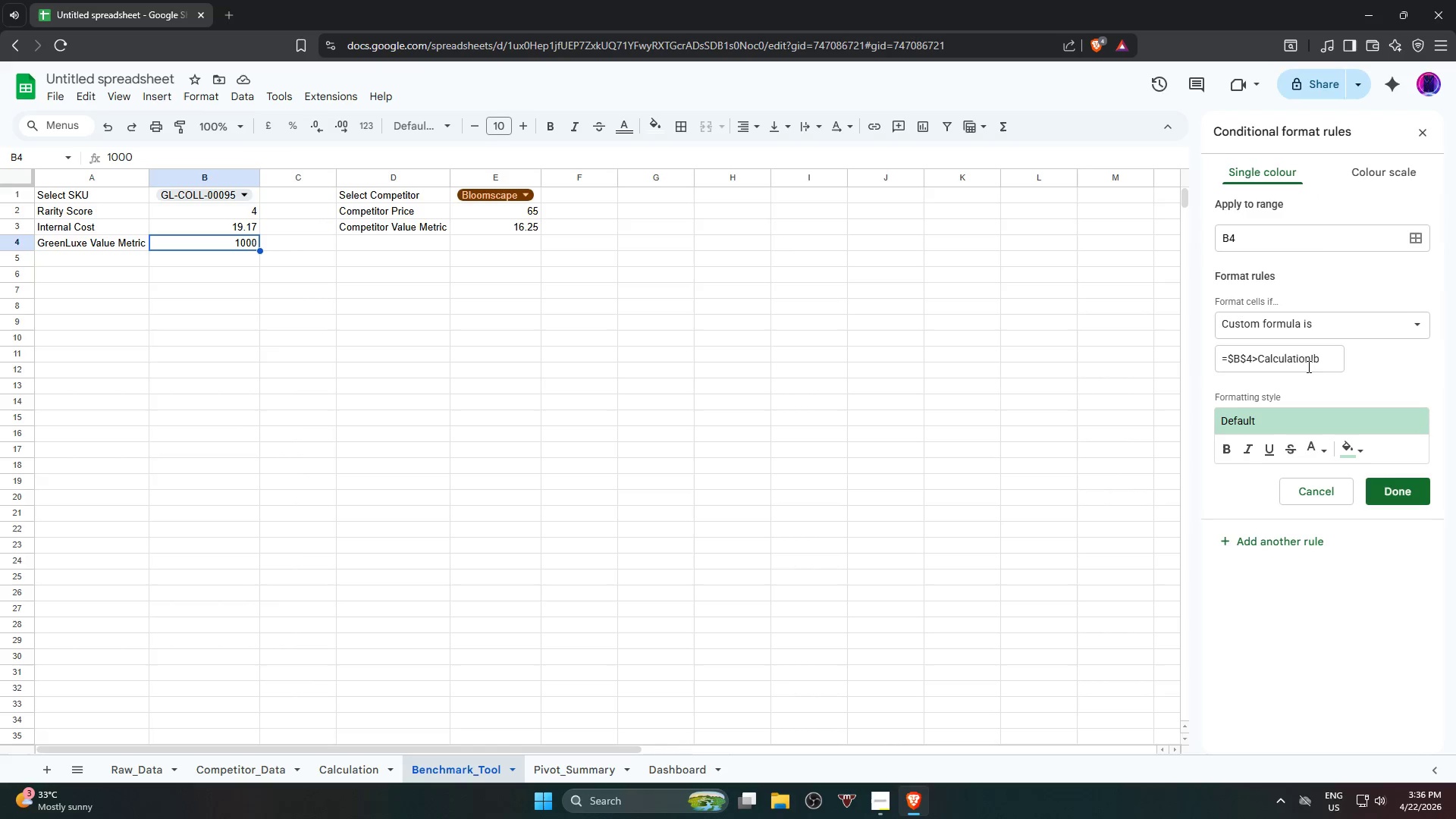 
left_click_drag(start_coordinate=[1322, 363], to_coordinate=[1162, 362])
 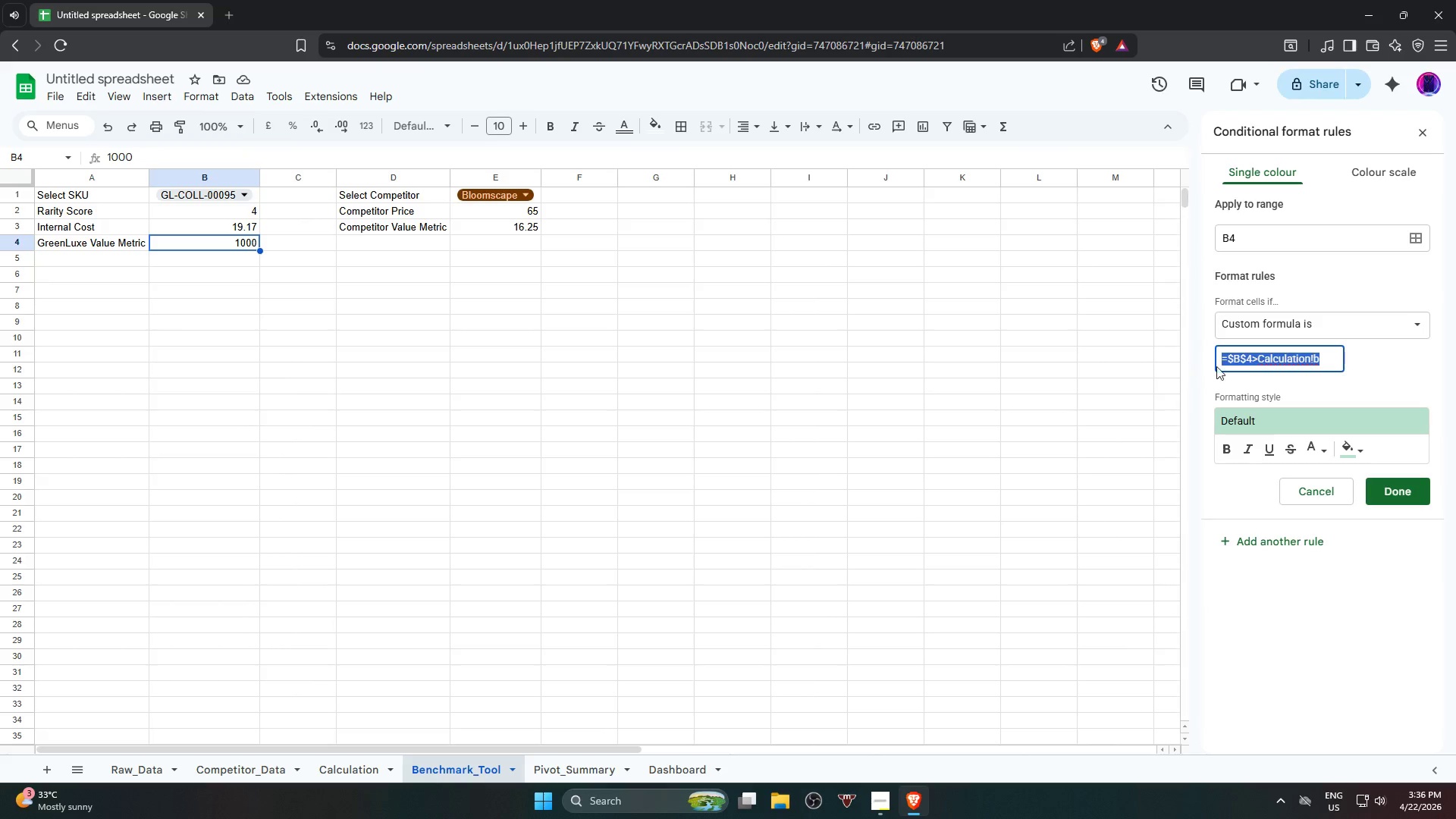 
key(Control+V)
 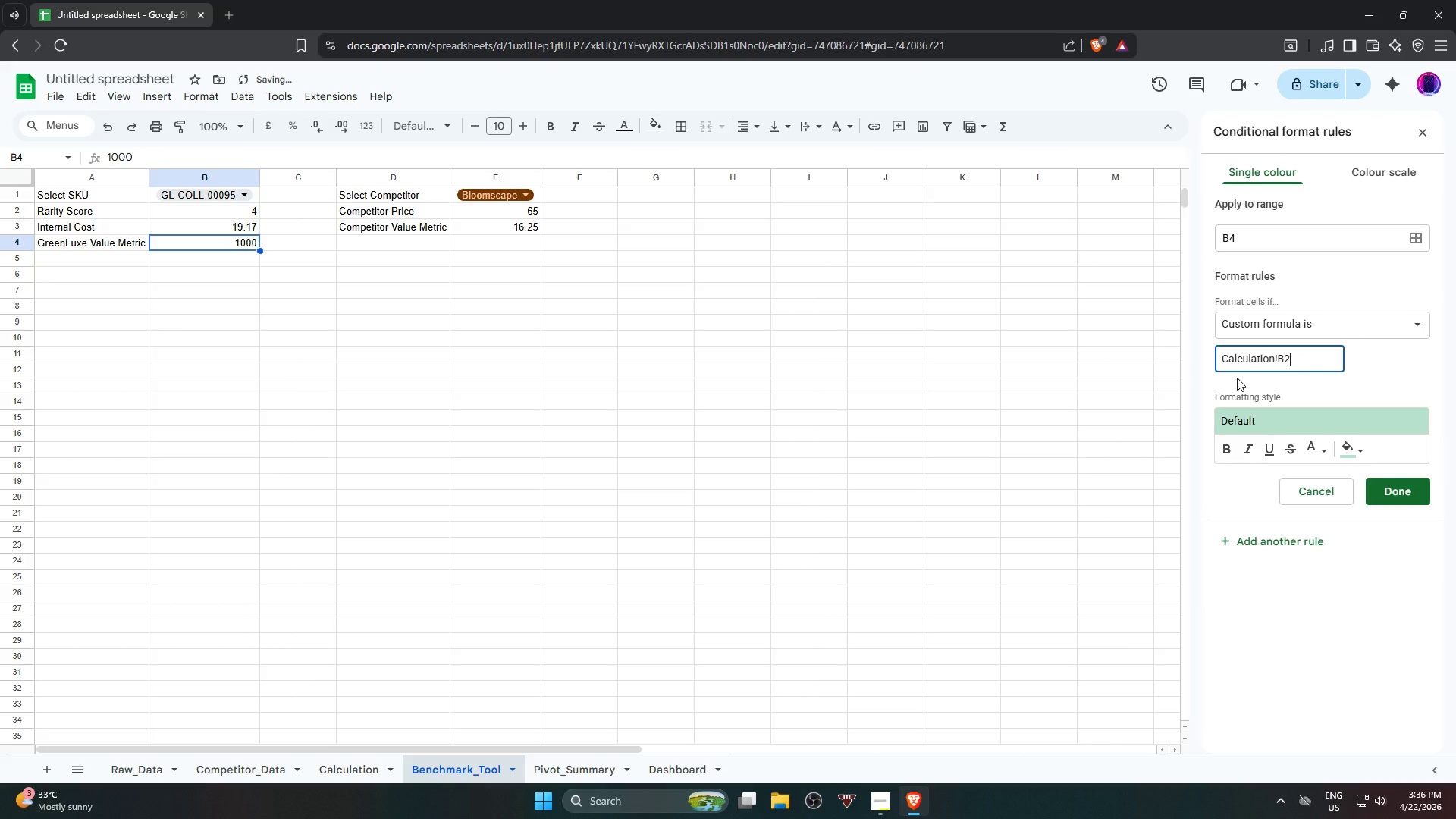 
hold_key(key=ArrowLeft, duration=0.91)
 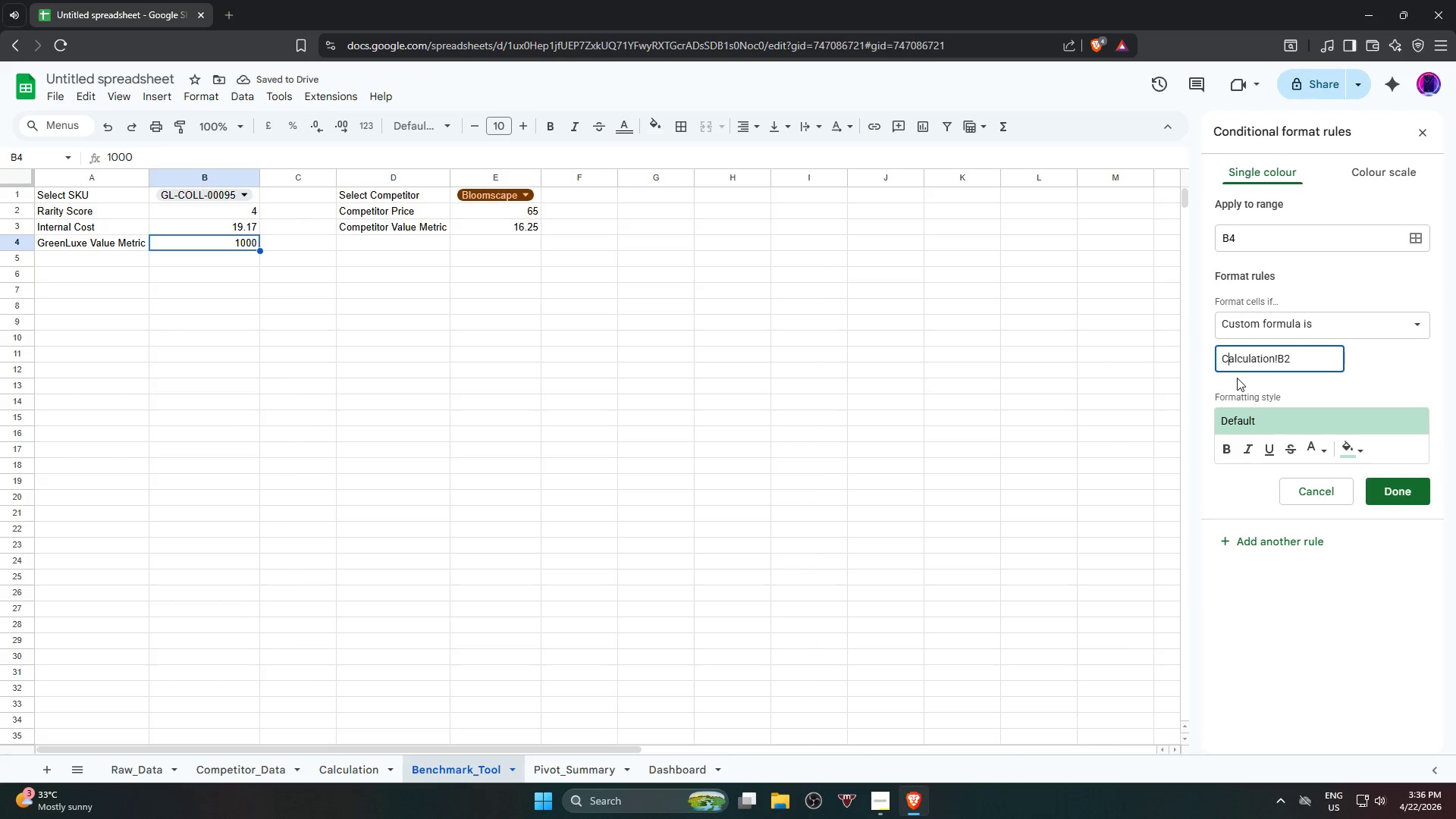 
key(ArrowLeft)
 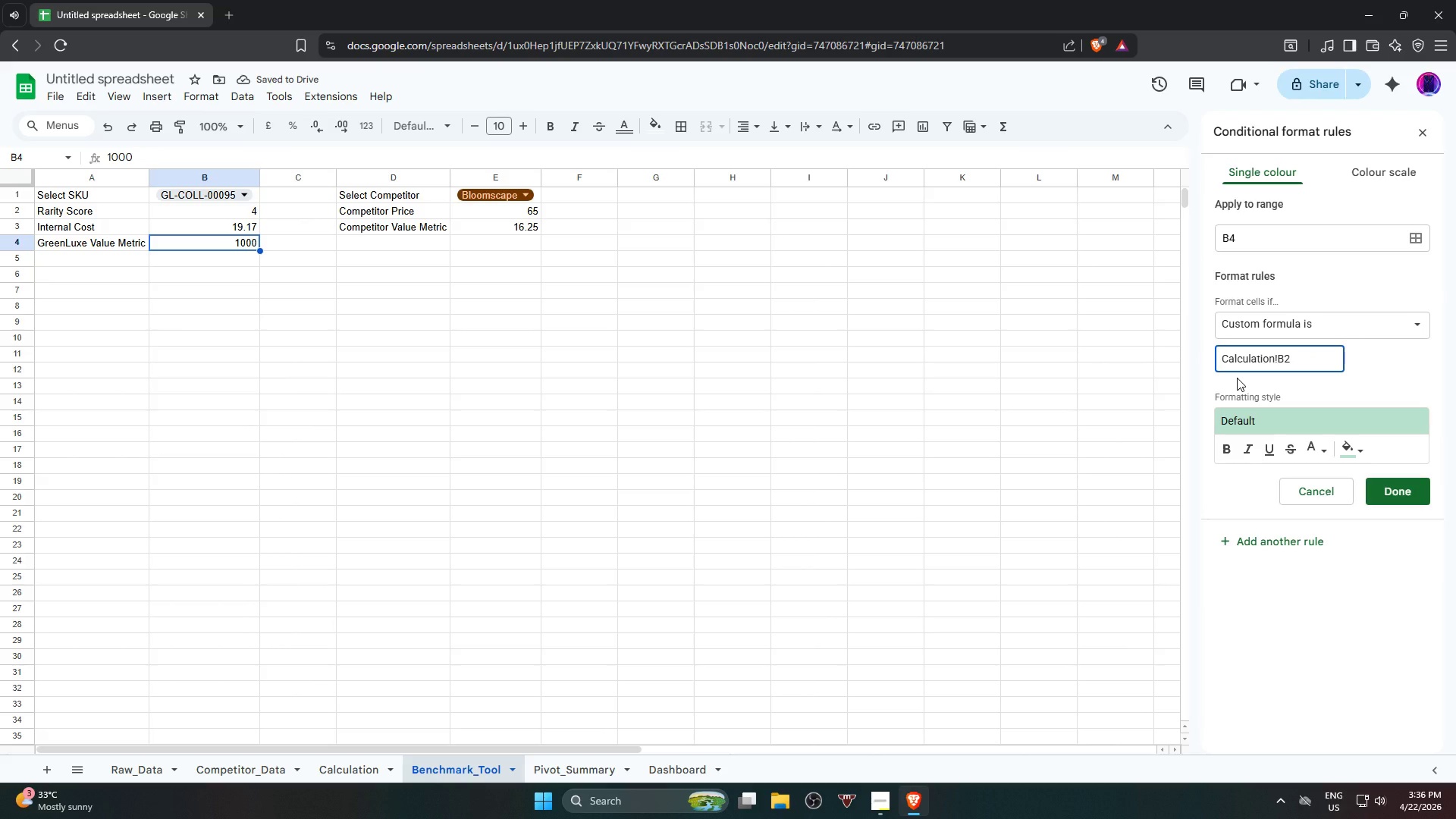 
key(Shift+4)
 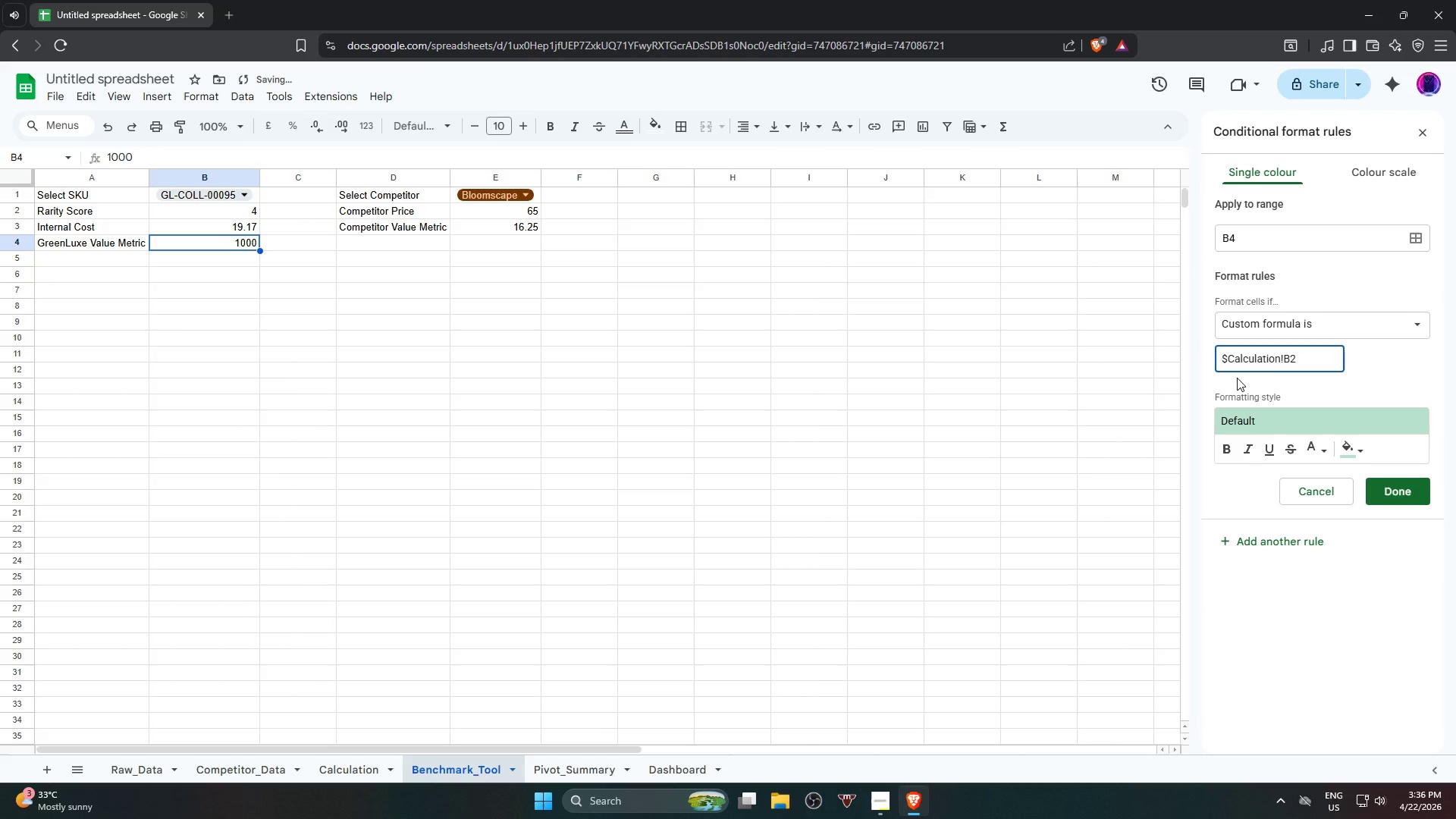 
key(Backspace)
 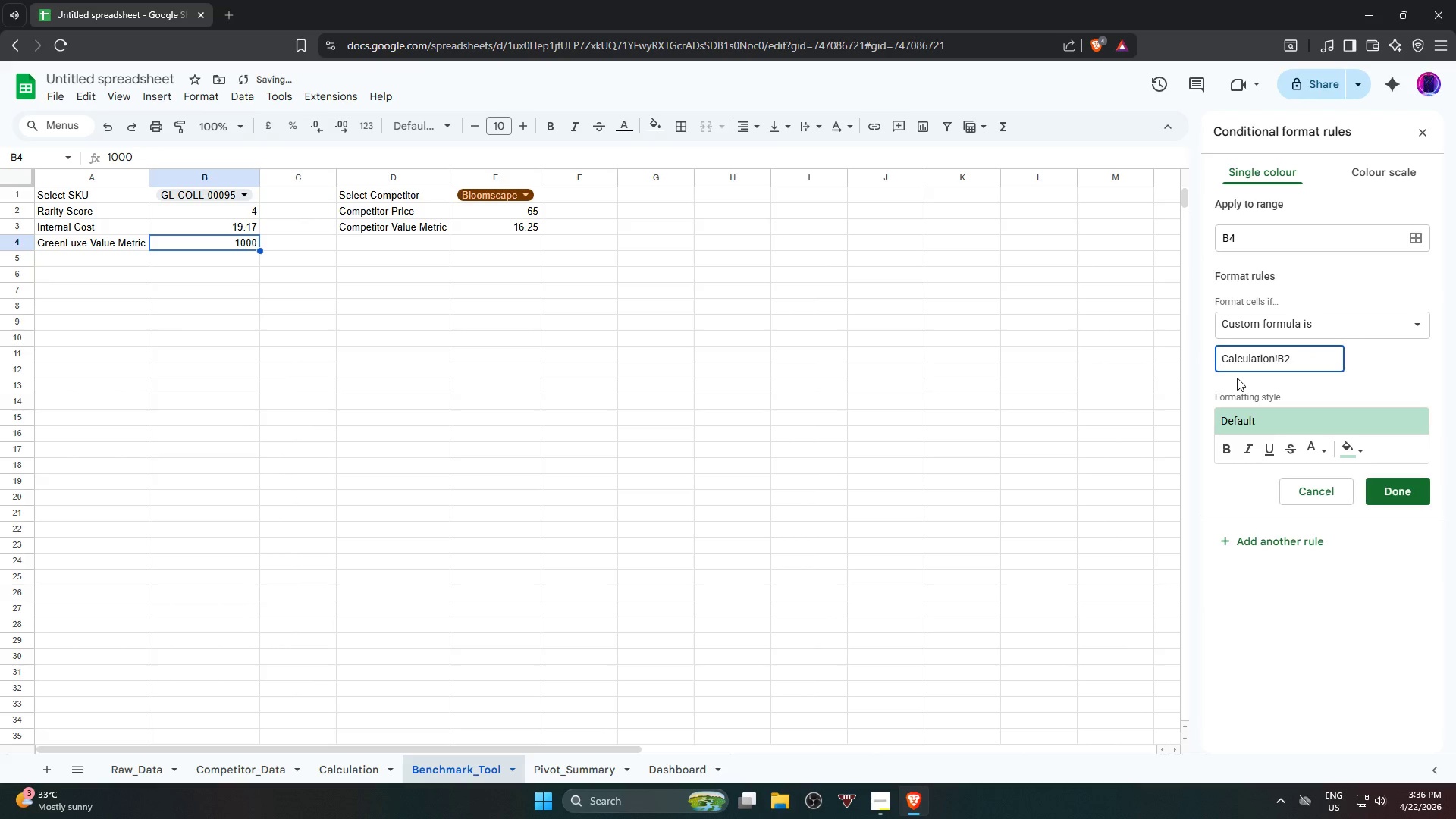 
key(Shift+Period)
 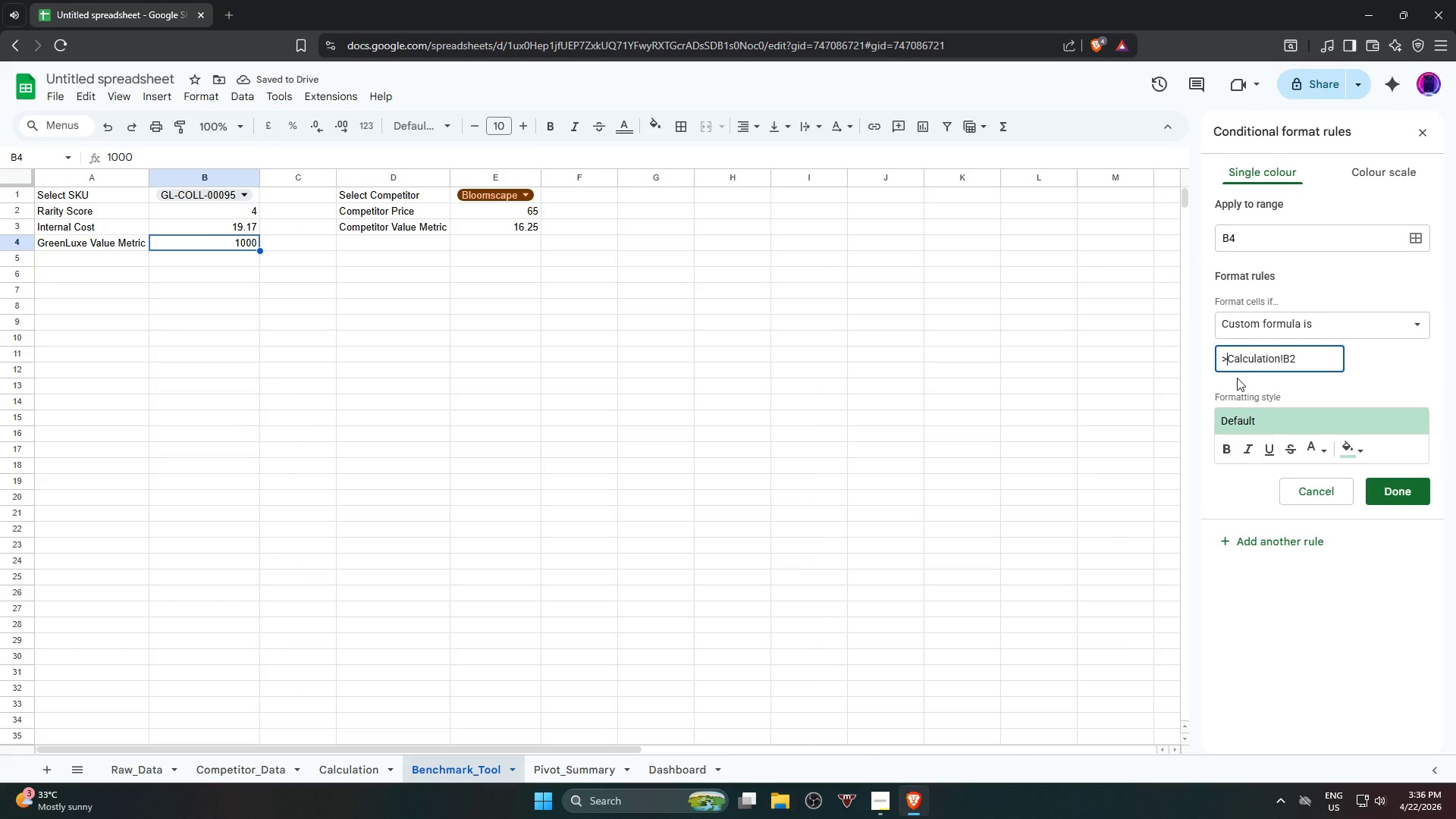 
wait(7.23)
 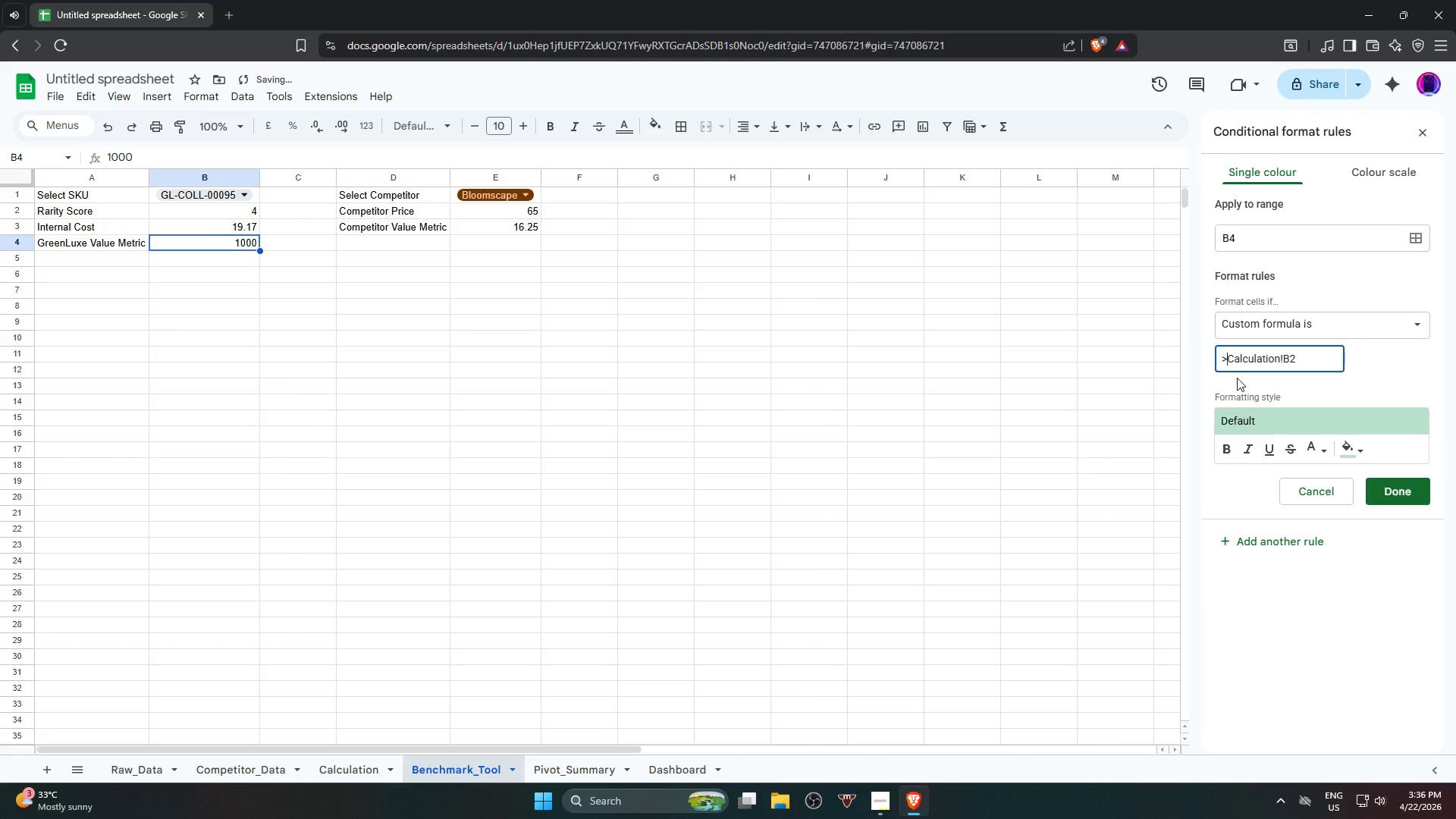 
key(ArrowLeft)
 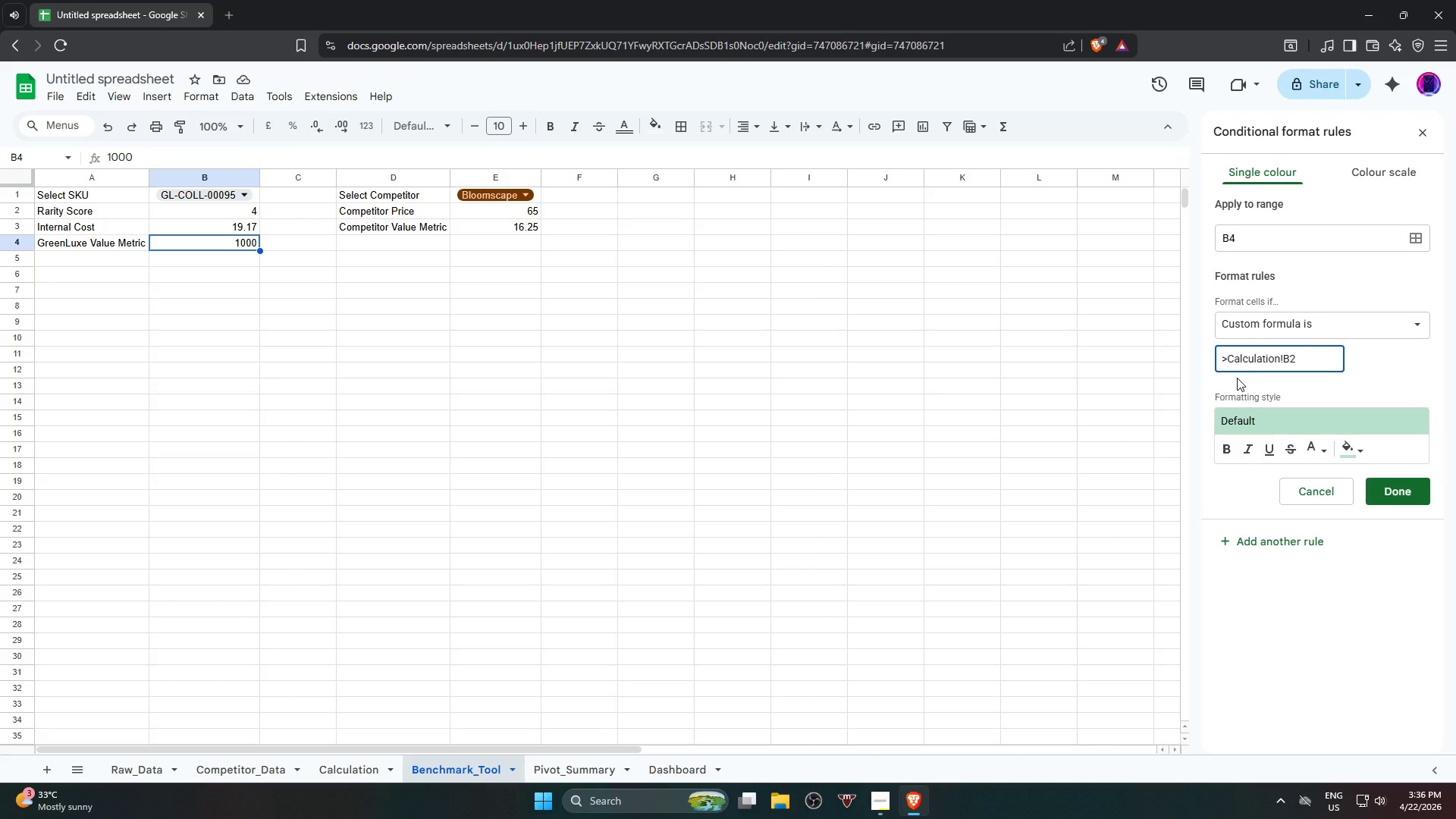 
type(=$B$)
 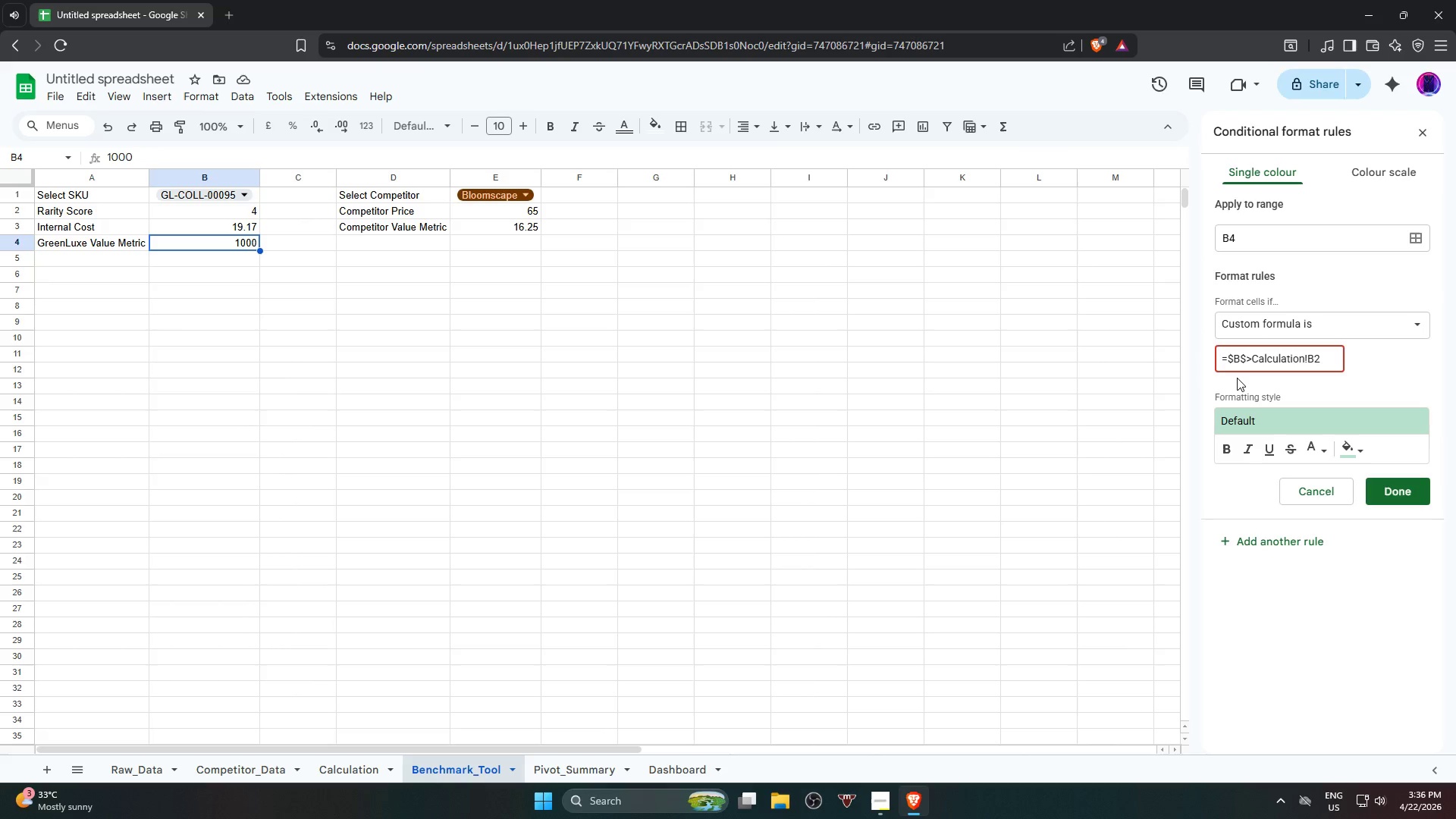 
hold_key(key=ArrowRight, duration=0.75)
 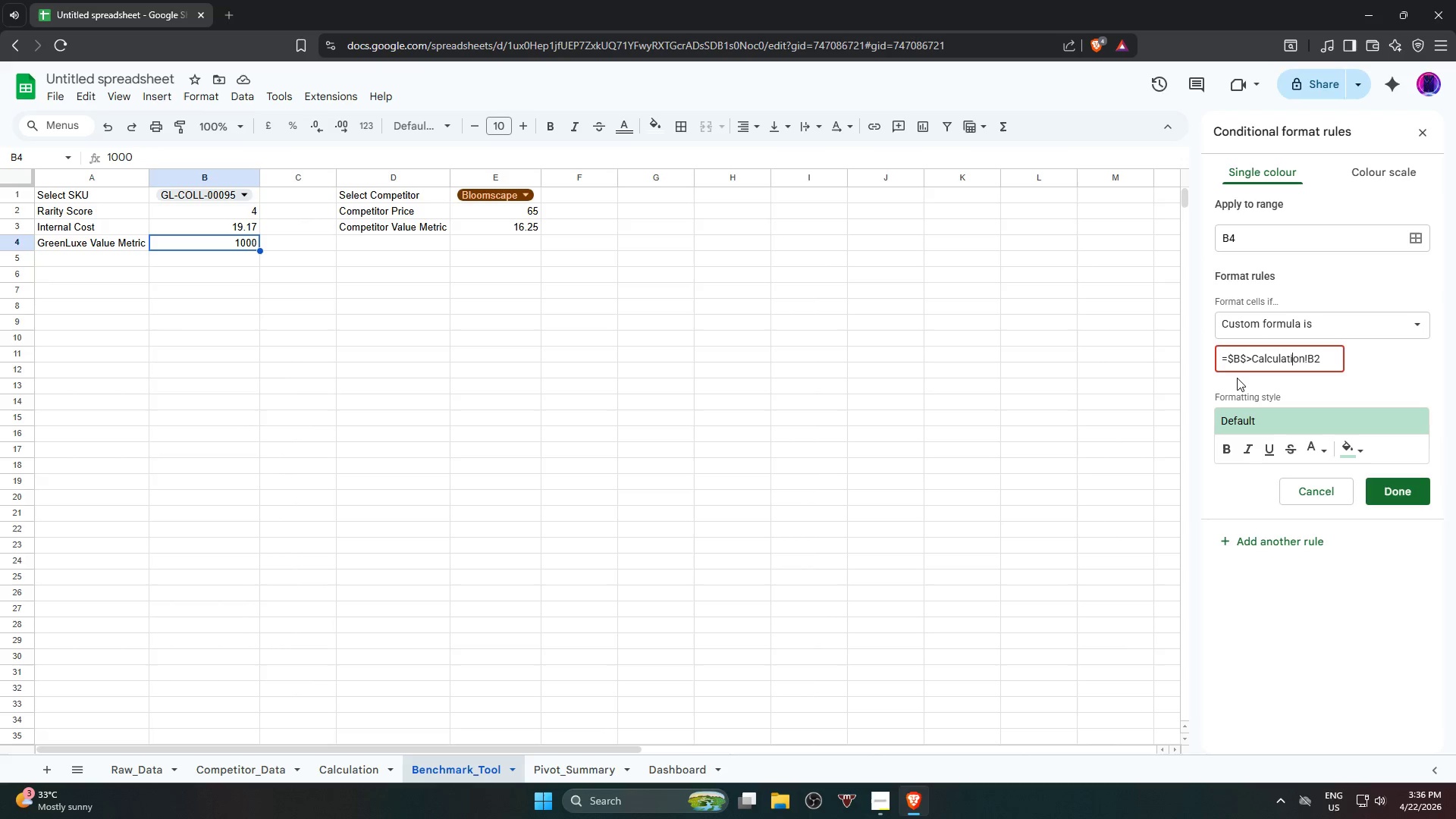 
key(ArrowRight)
 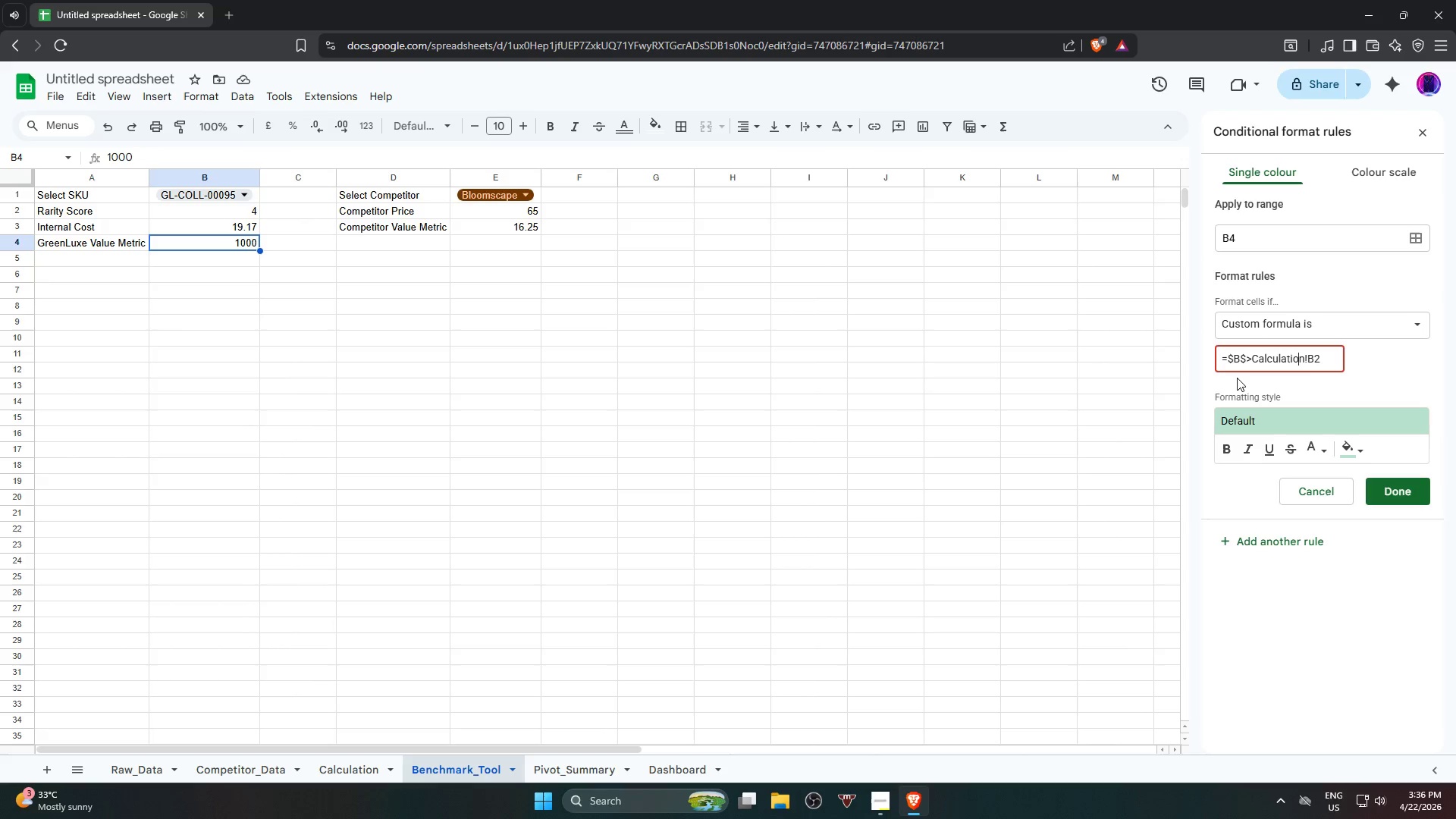 
key(ArrowRight)
 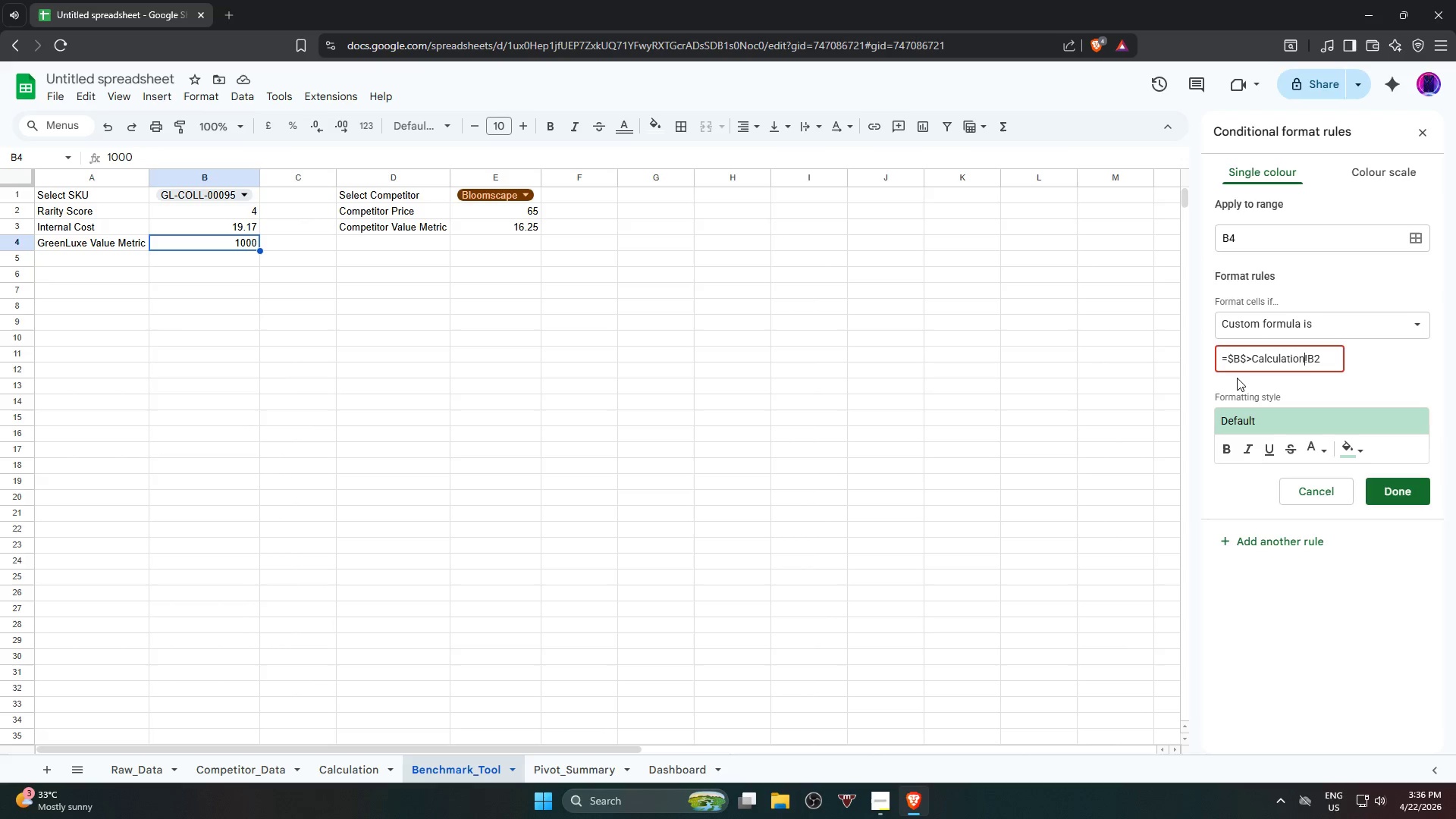 
key(ArrowRight)
 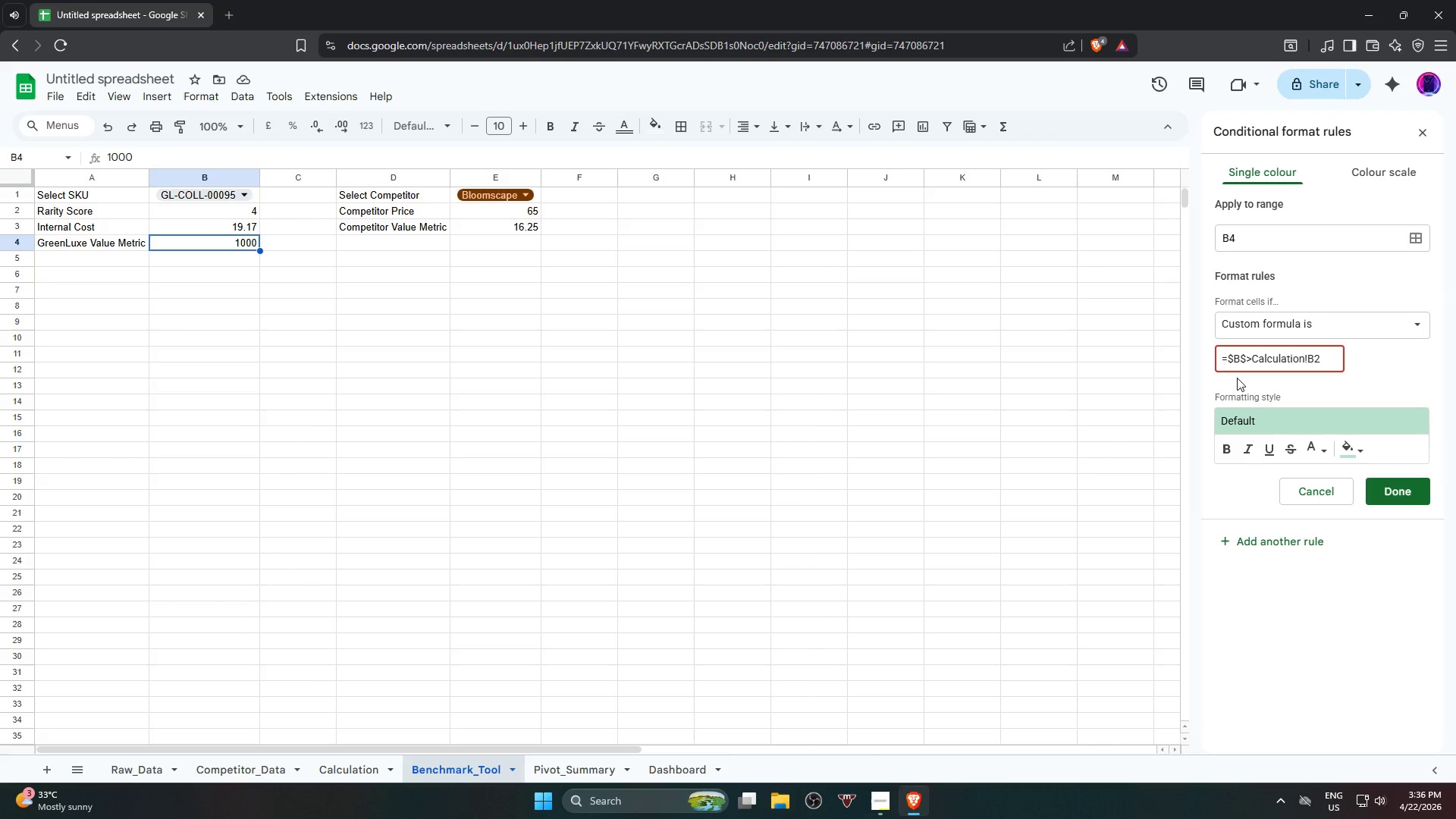 
hold_key(key=ArrowLeft, duration=0.7)
 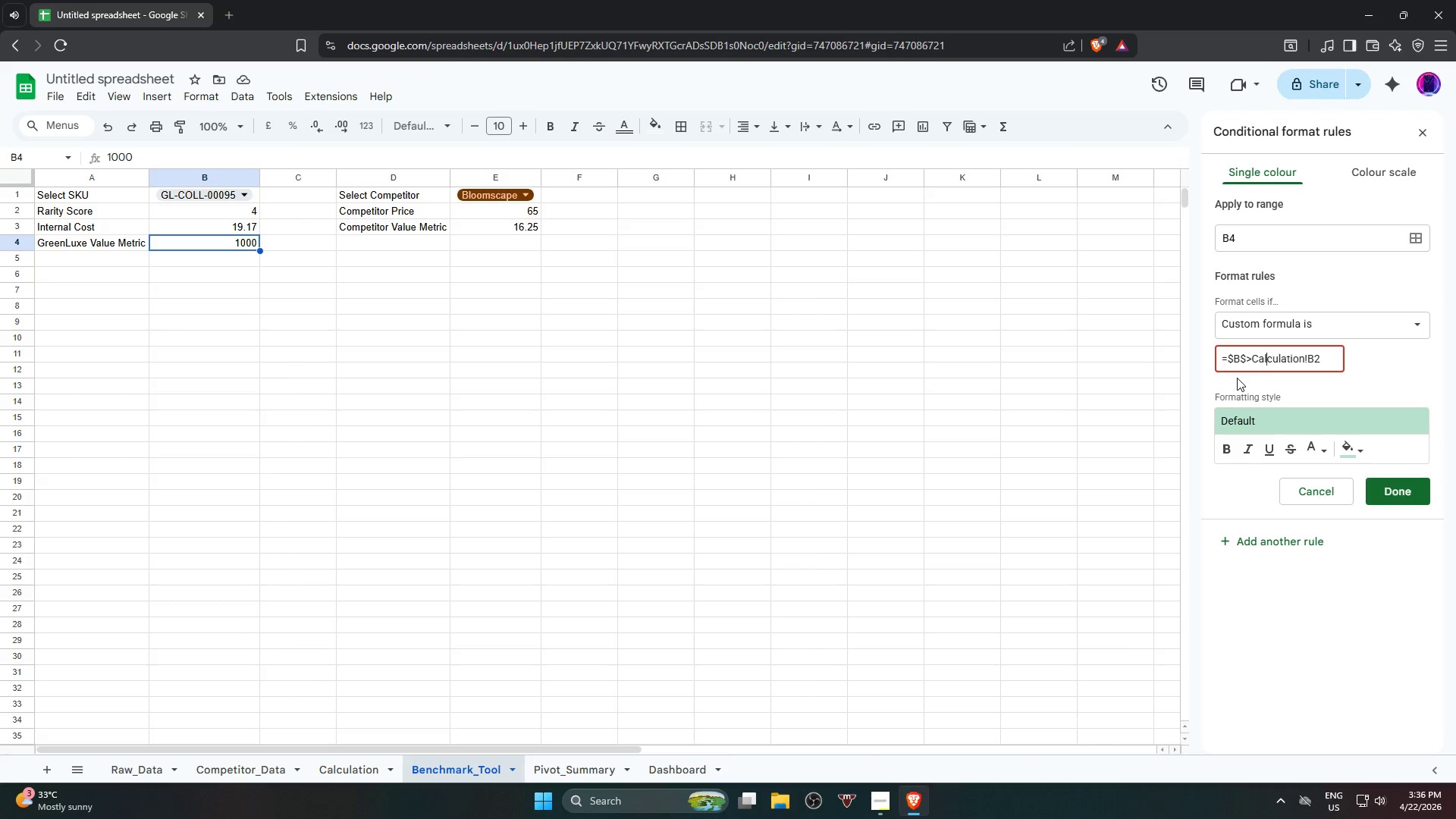 
key(ArrowLeft)
 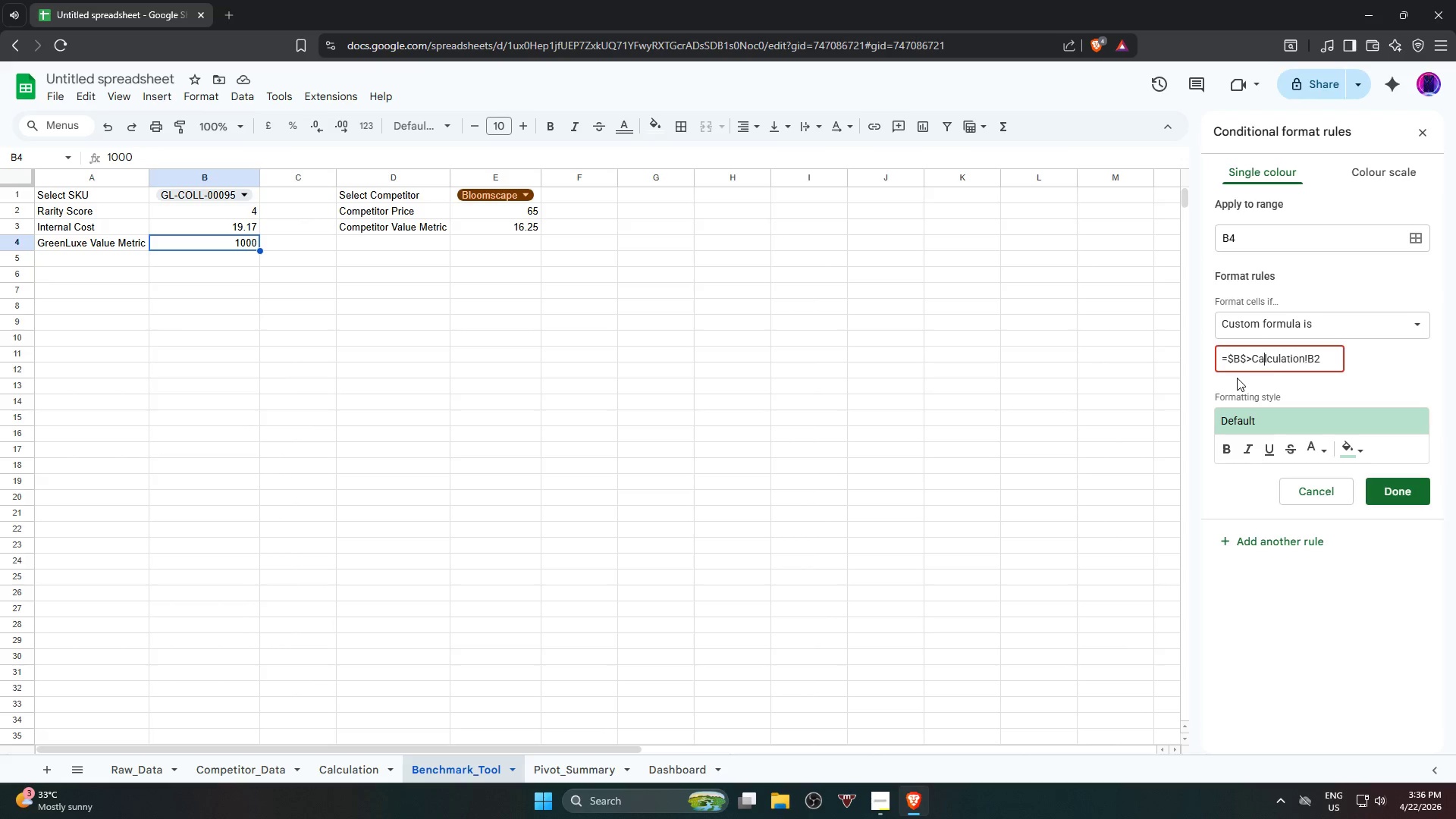 
key(ArrowLeft)
 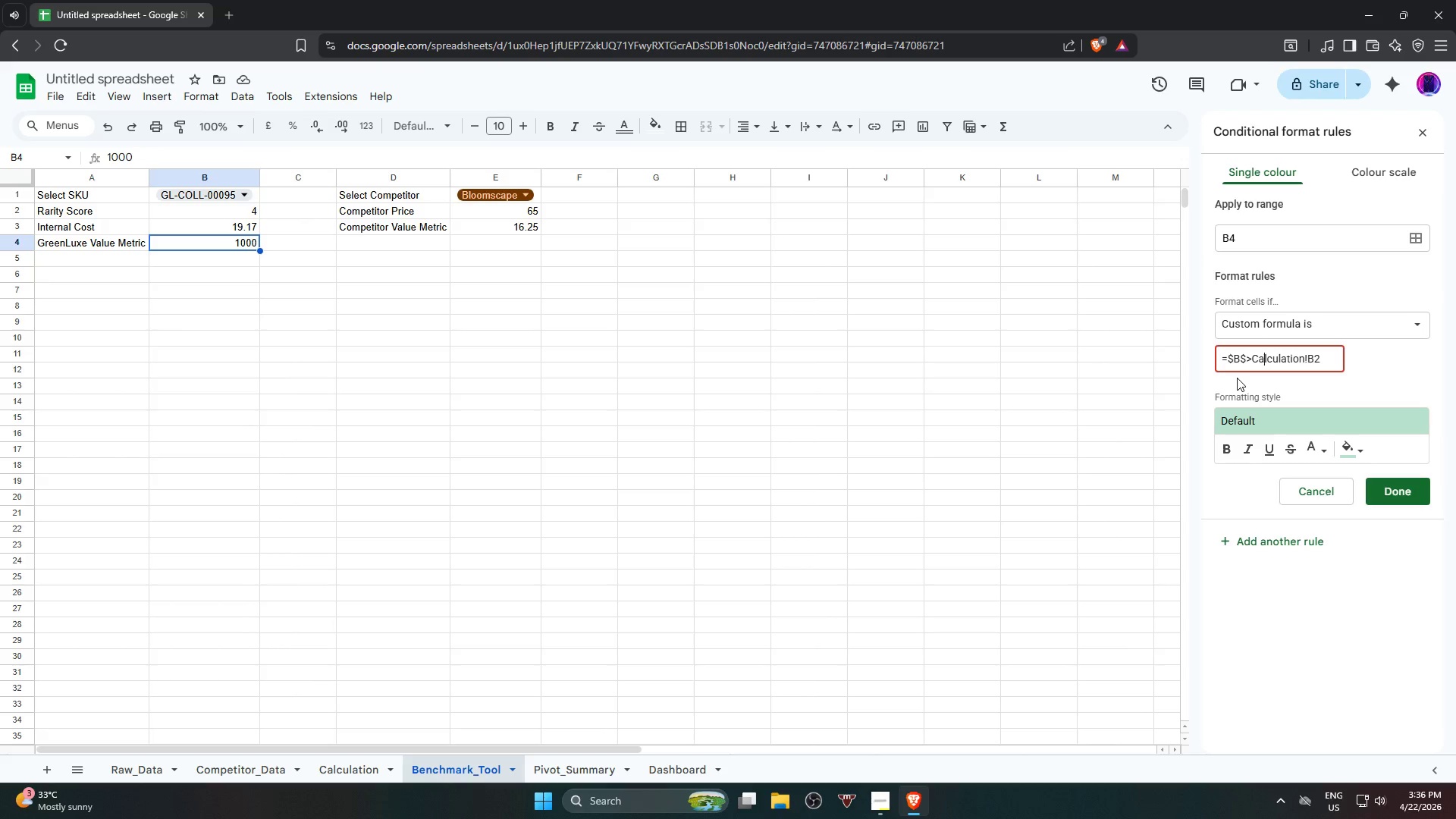 
key(ArrowLeft)
 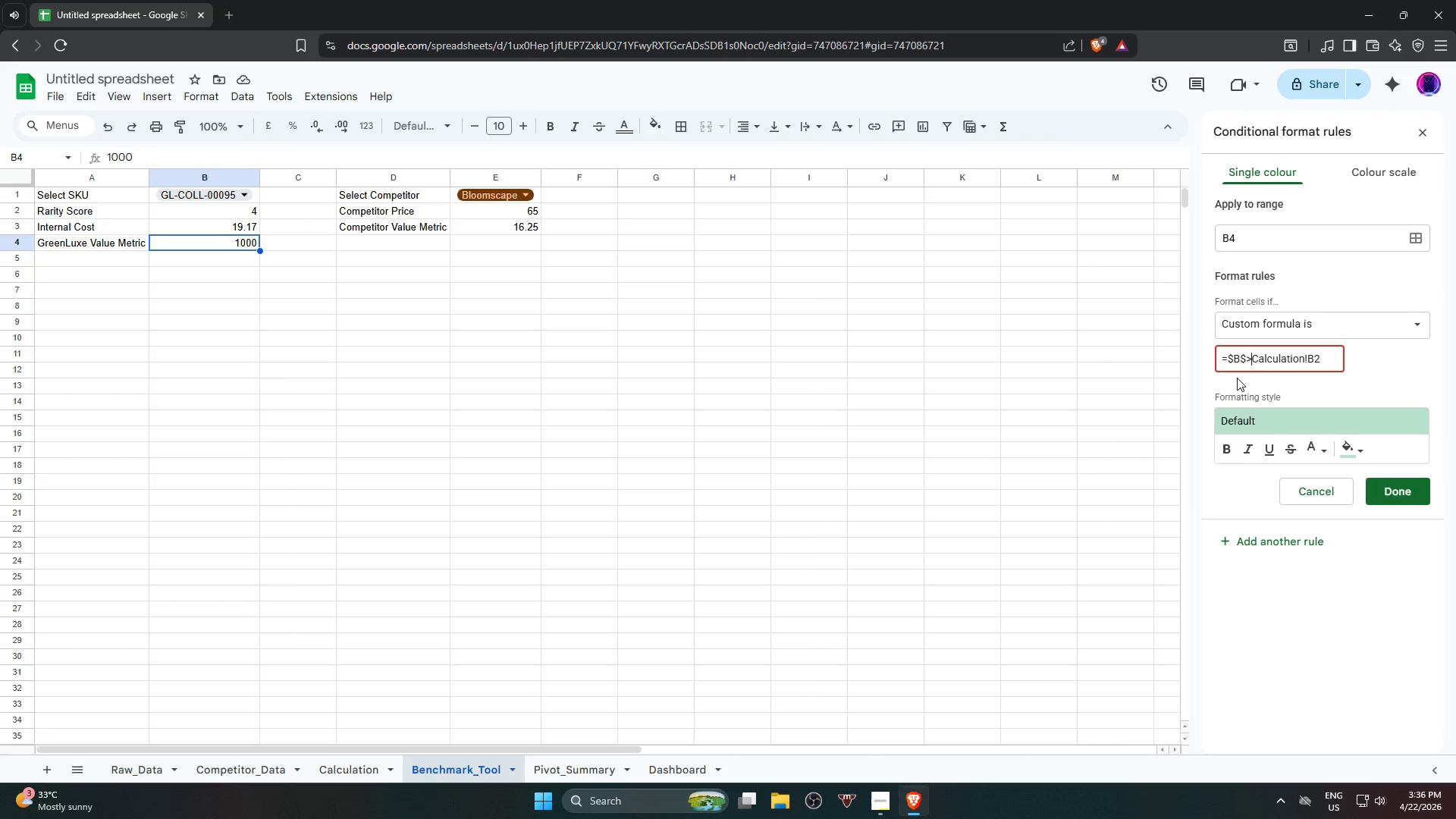 
hold_key(key=ArrowLeft, duration=0.33)
 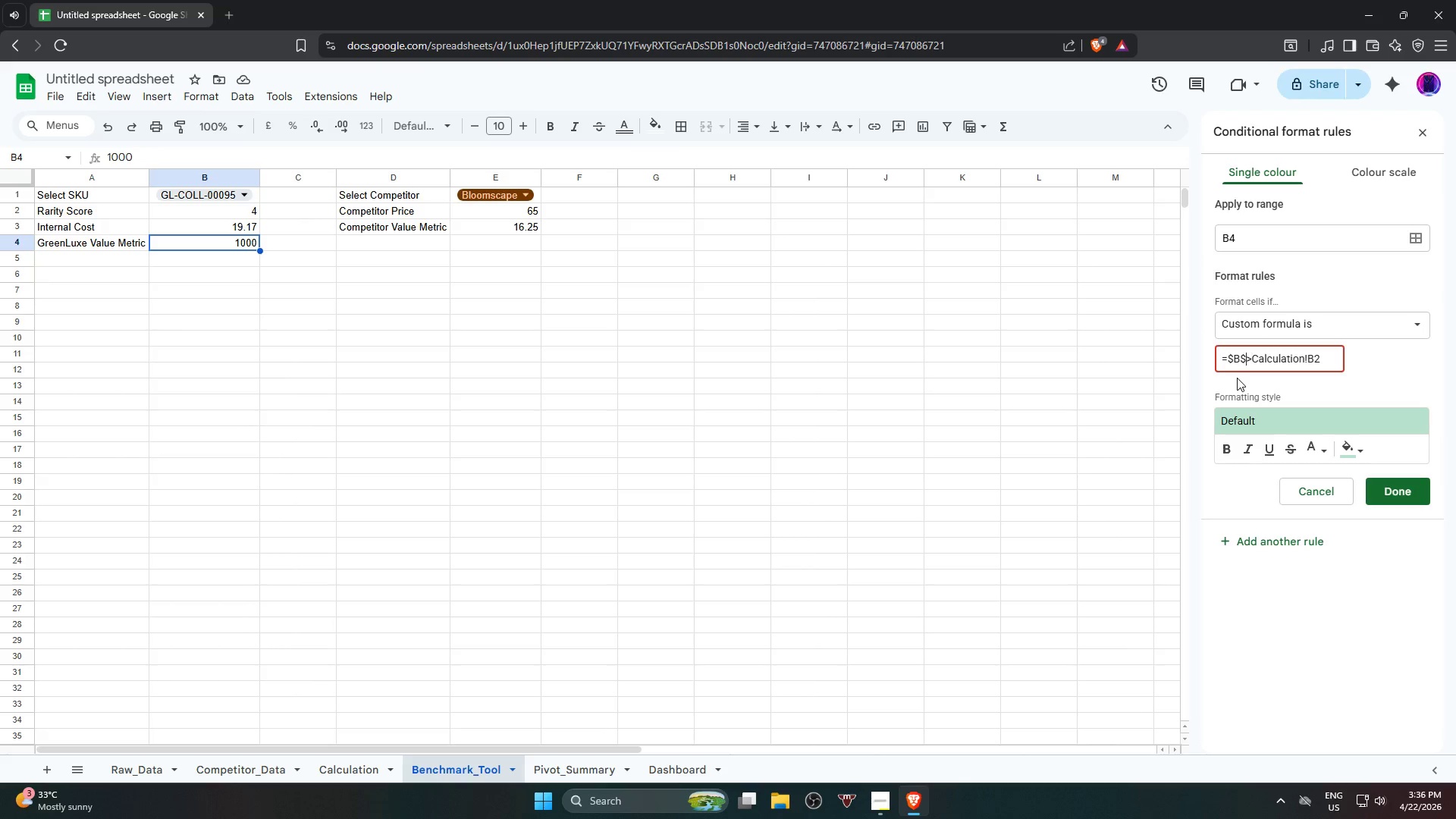 
key(ArrowLeft)
 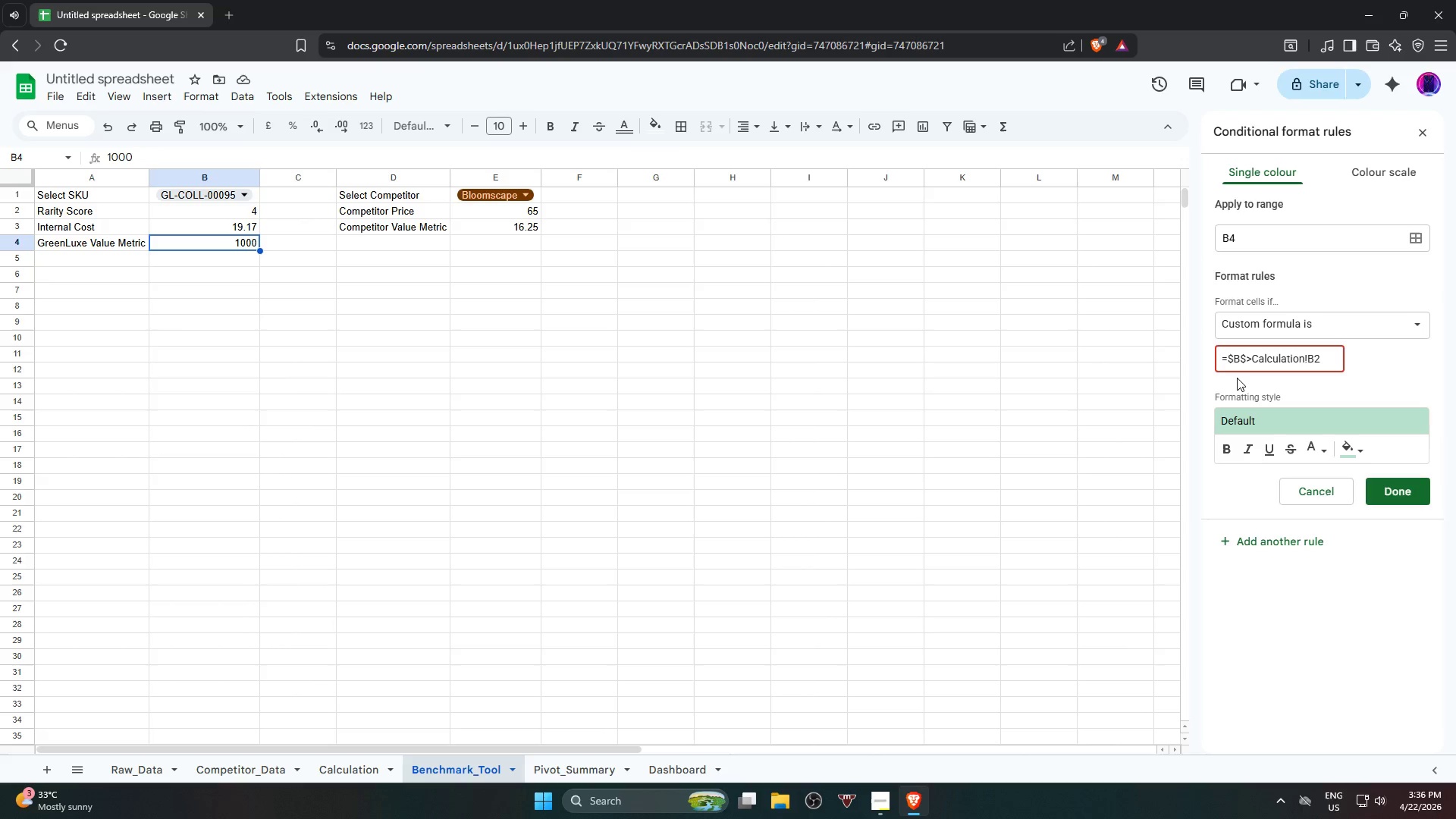 
key(Backspace)
 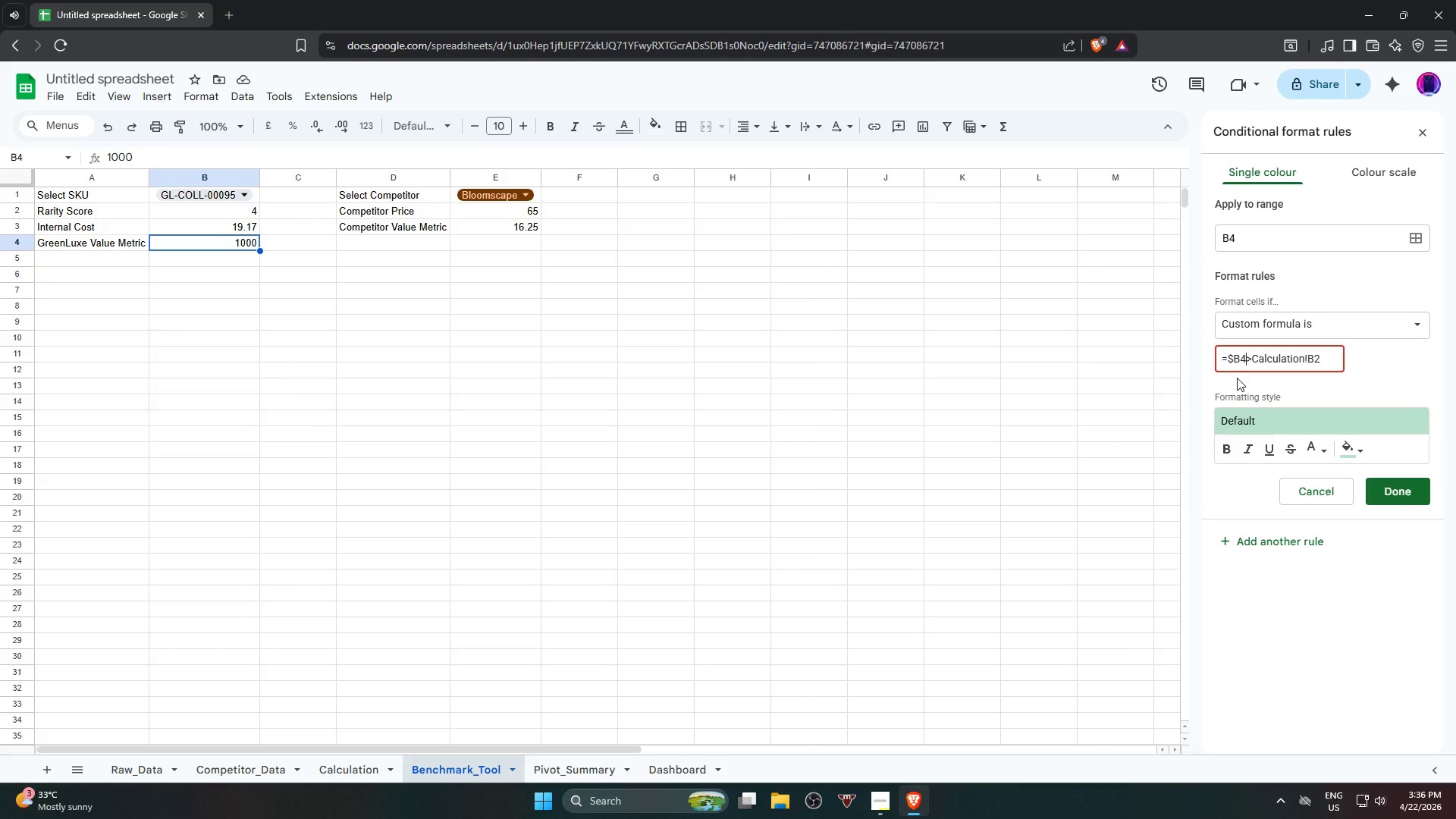 
key(4)
 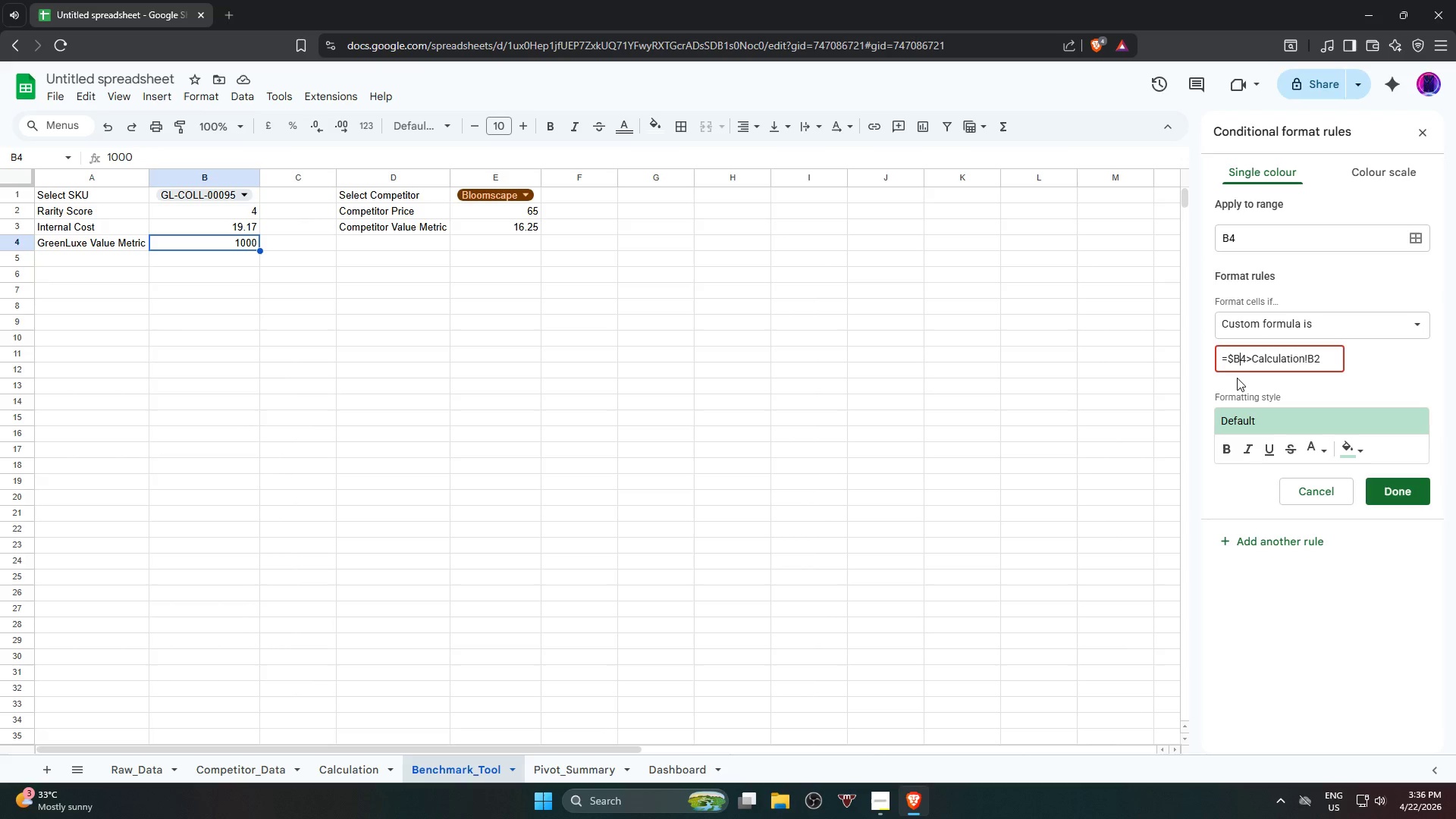 
key(ArrowLeft)
 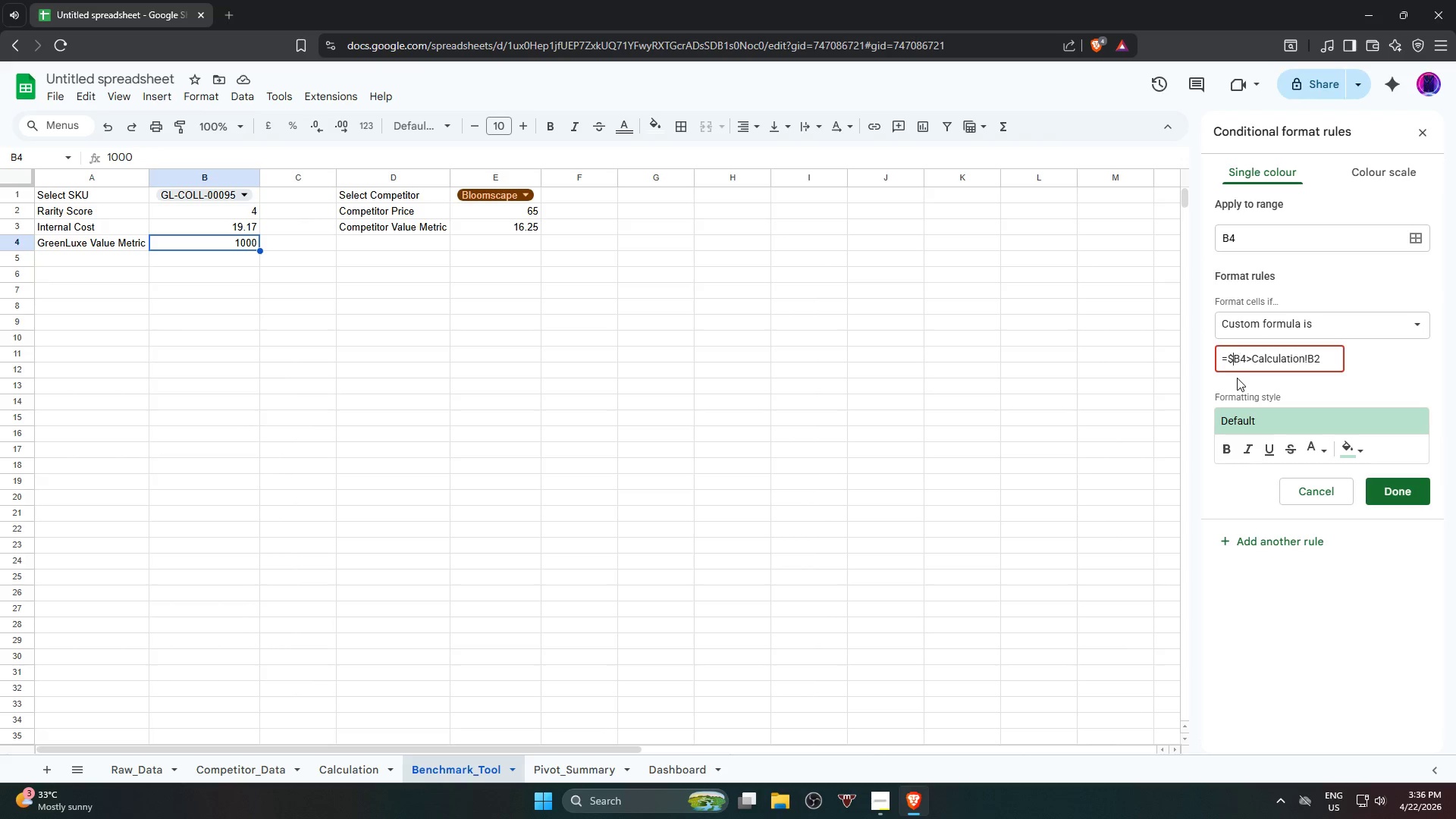 
key(ArrowLeft)
 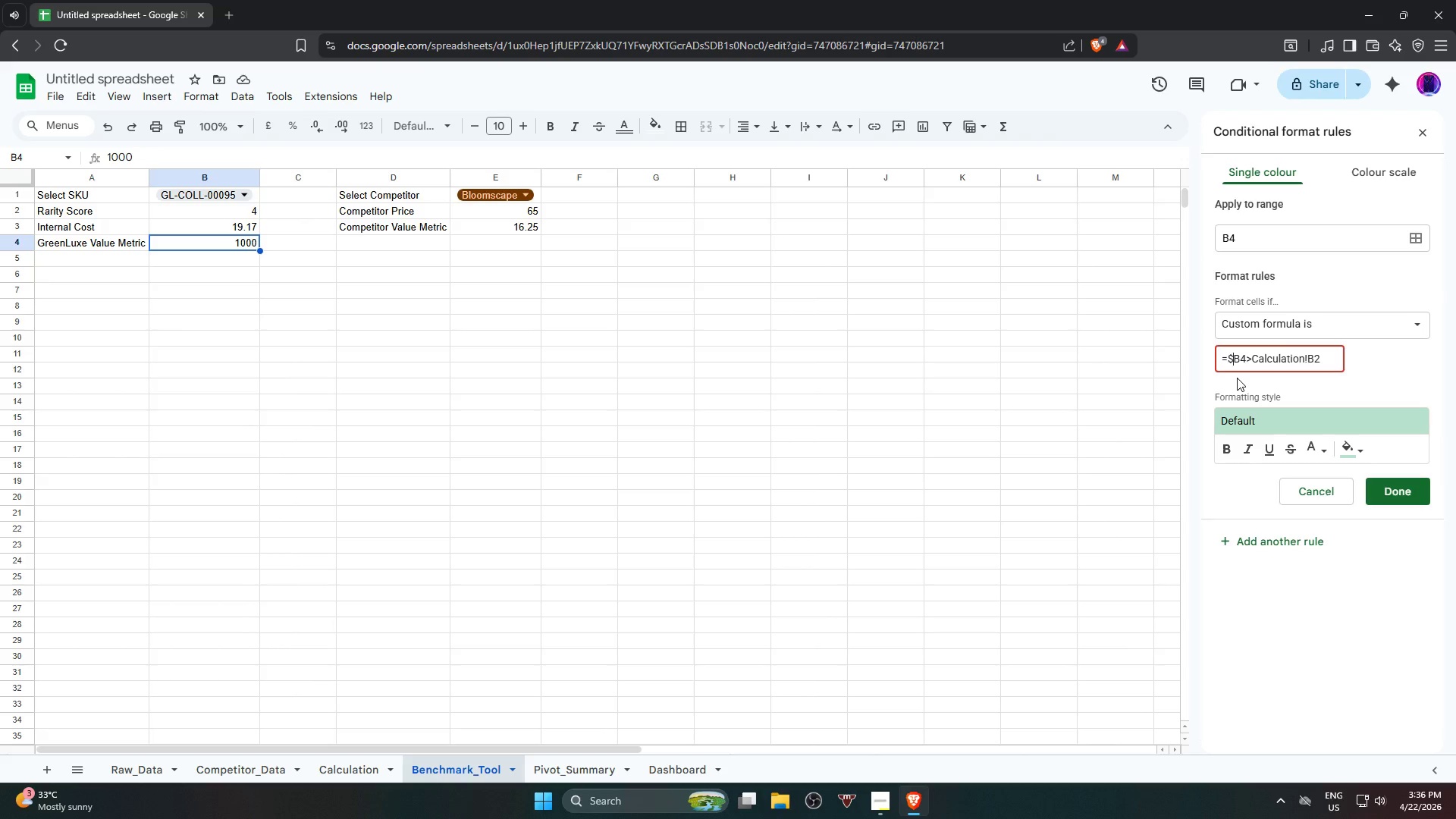 
key(Backspace)
 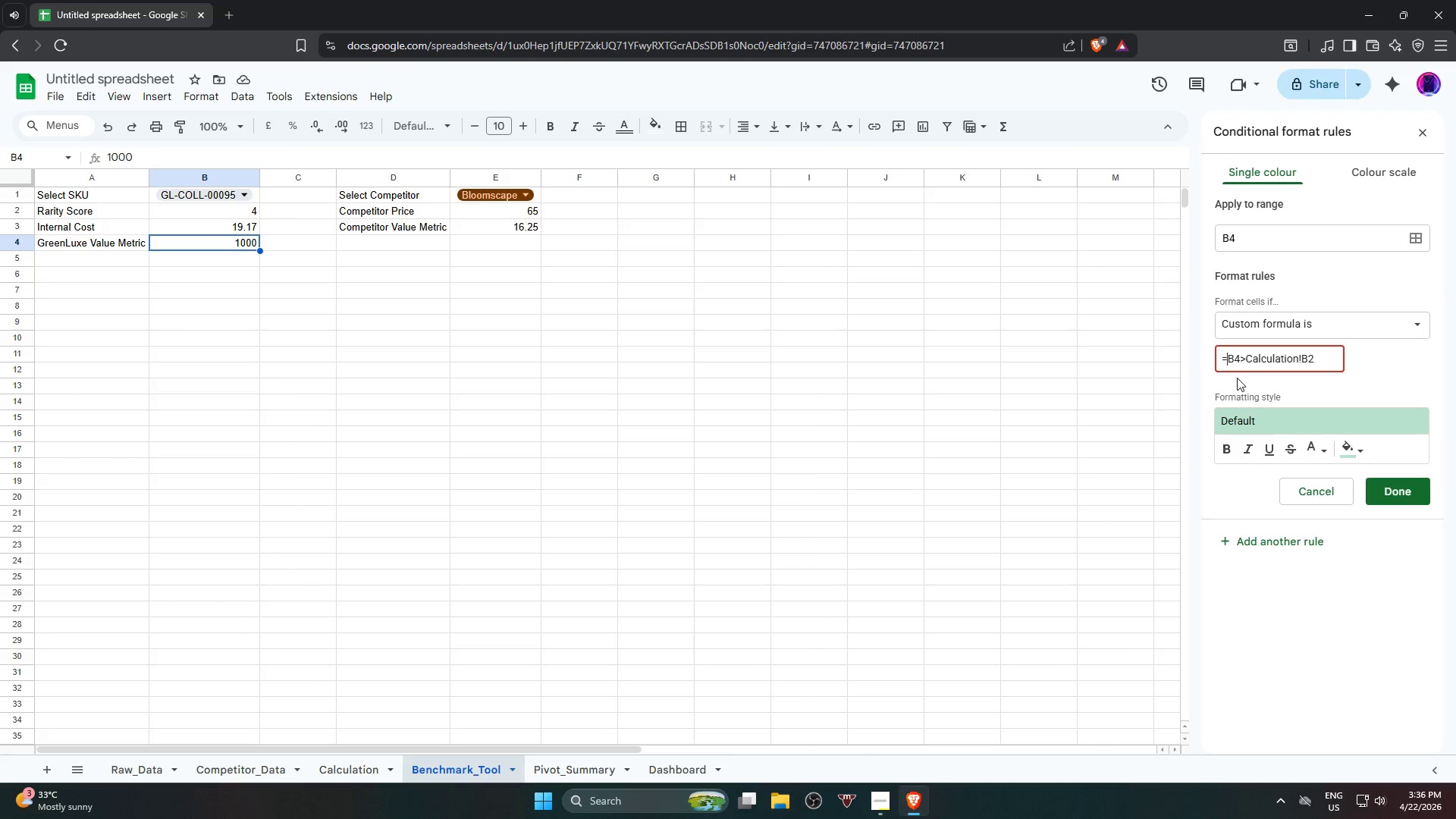 
hold_key(key=ArrowRight, duration=0.95)
 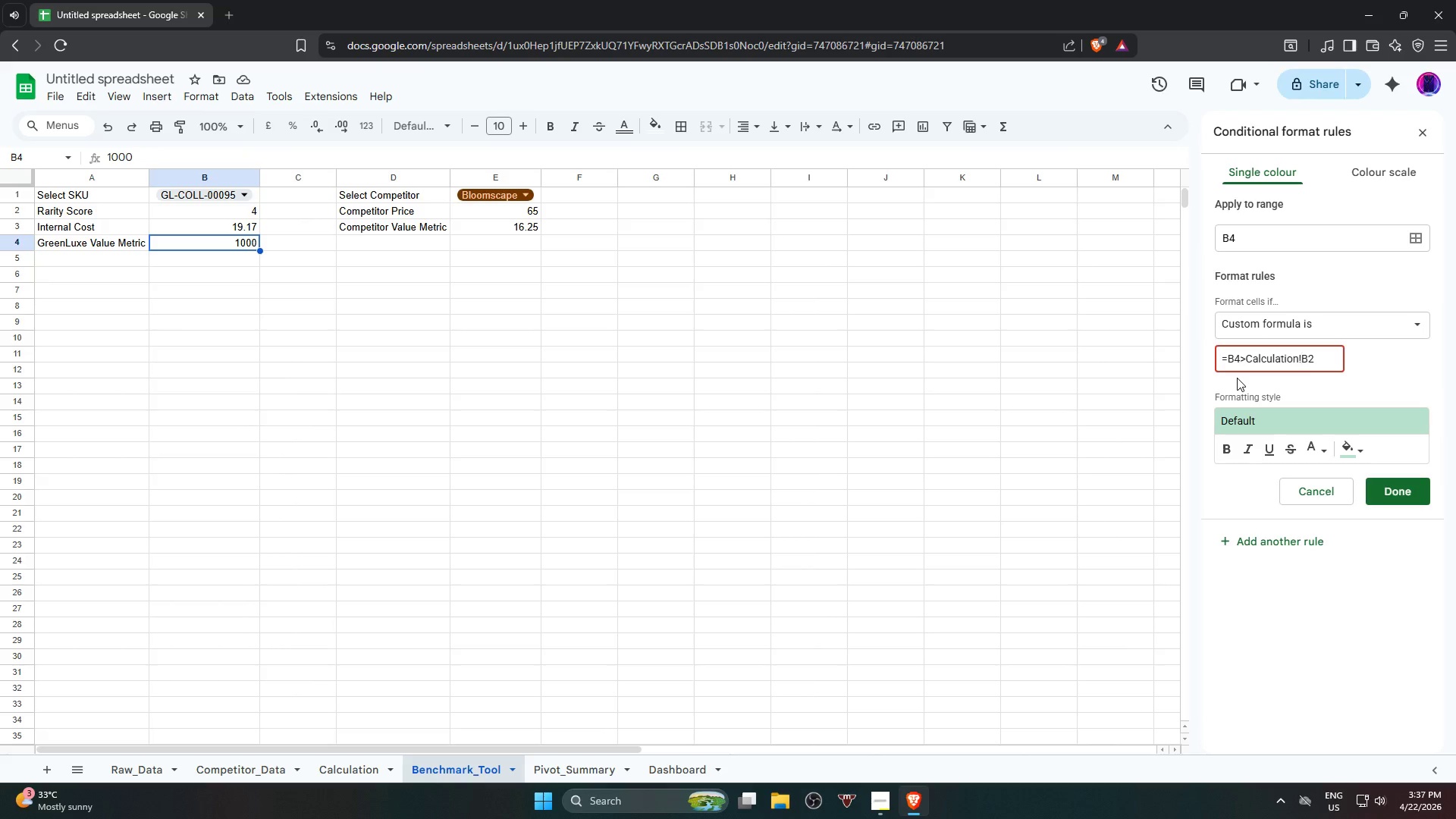 
hold_key(key=ArrowRight, duration=1.89)
 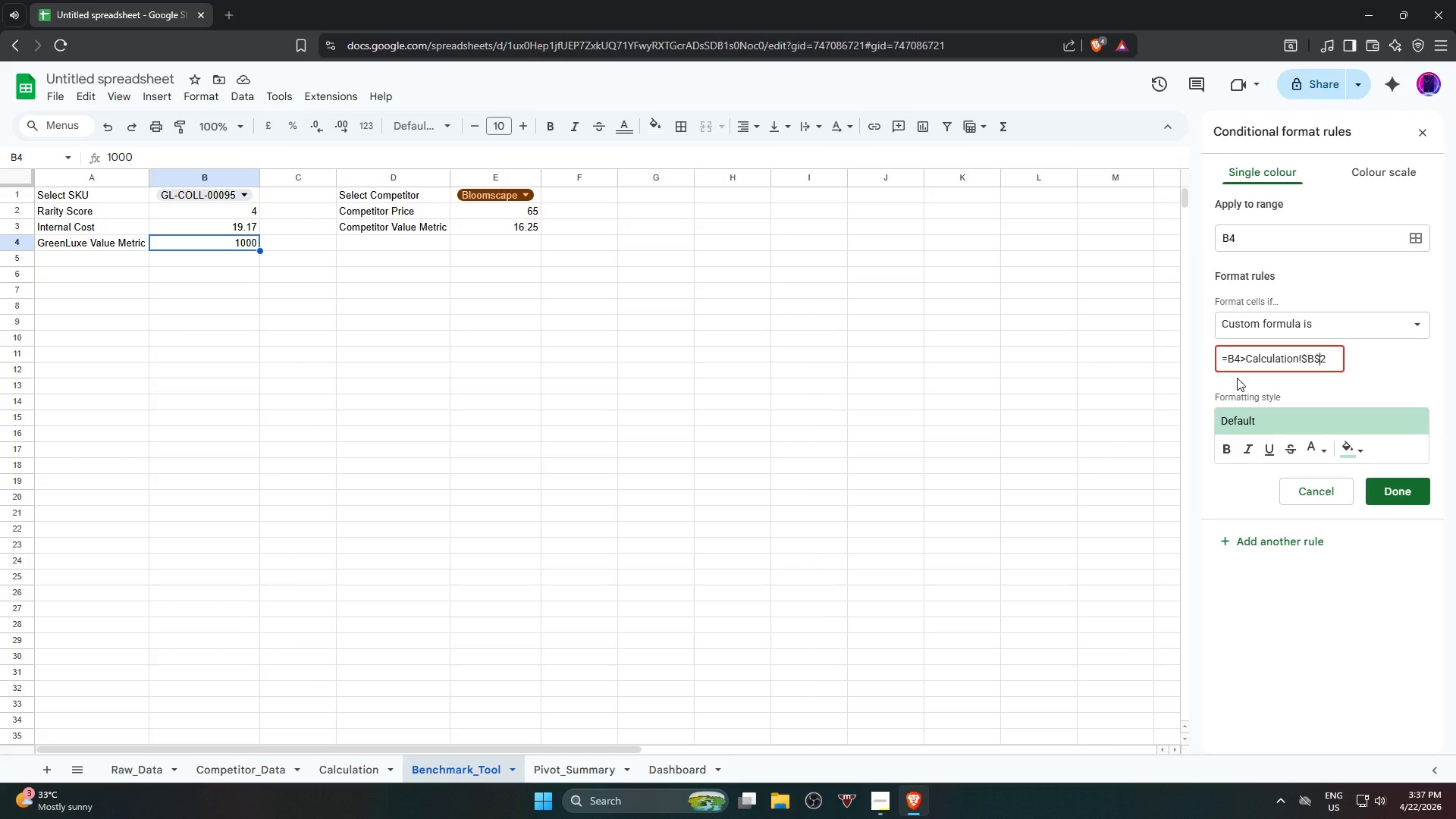 
key(Shift+ShiftRight)
 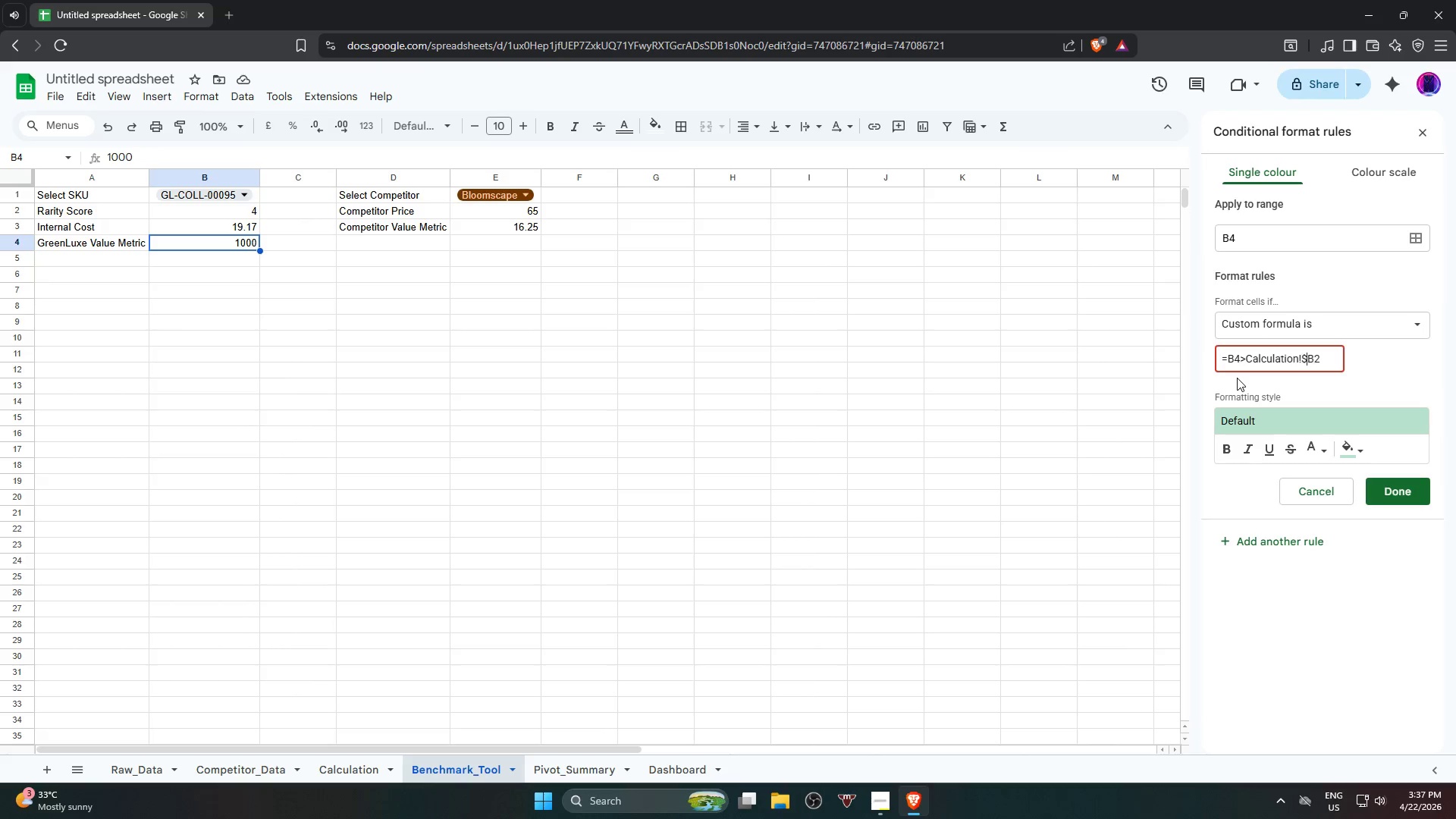 
key(Shift+4)
 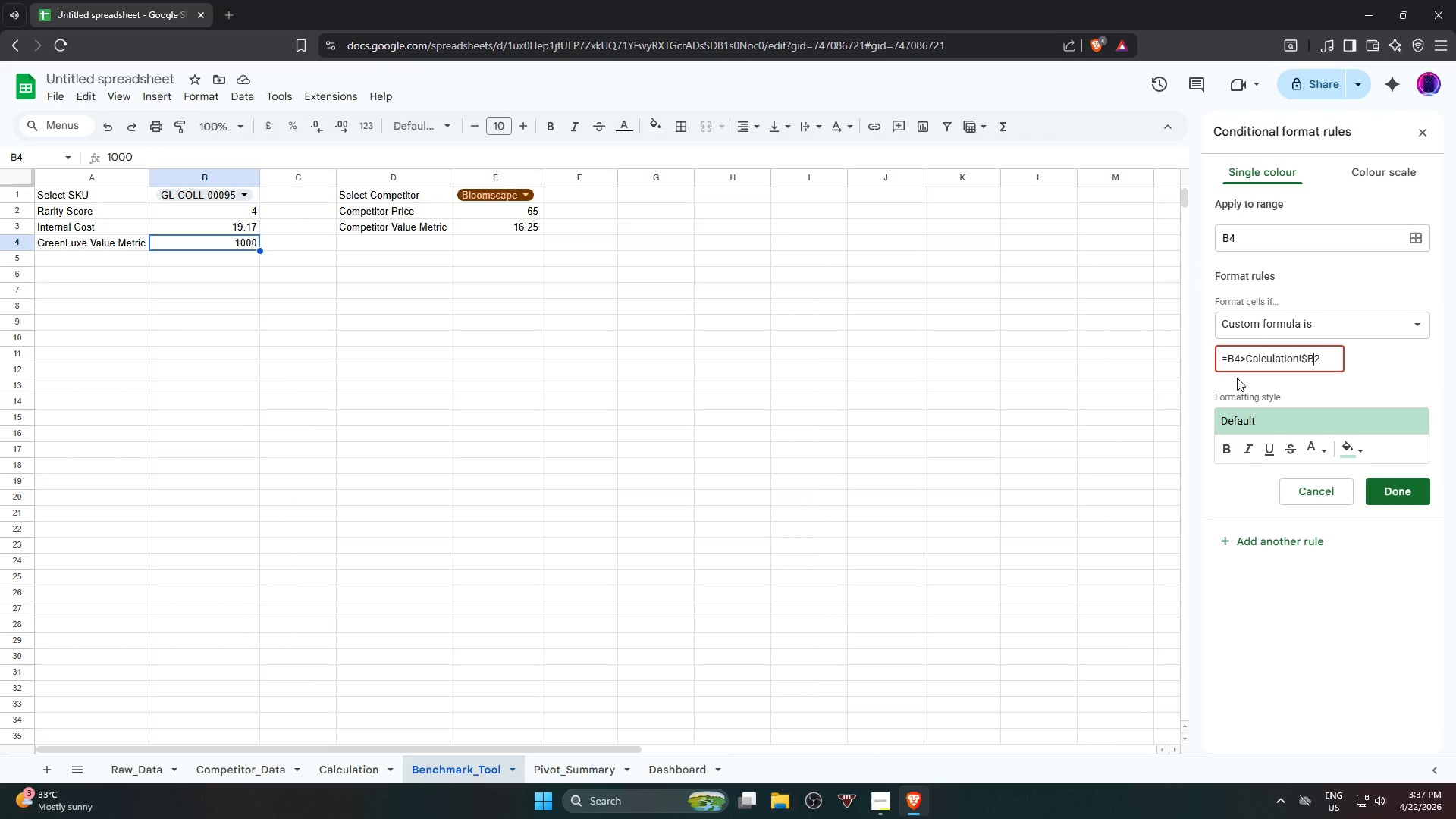 
key(Shift+ShiftRight)
 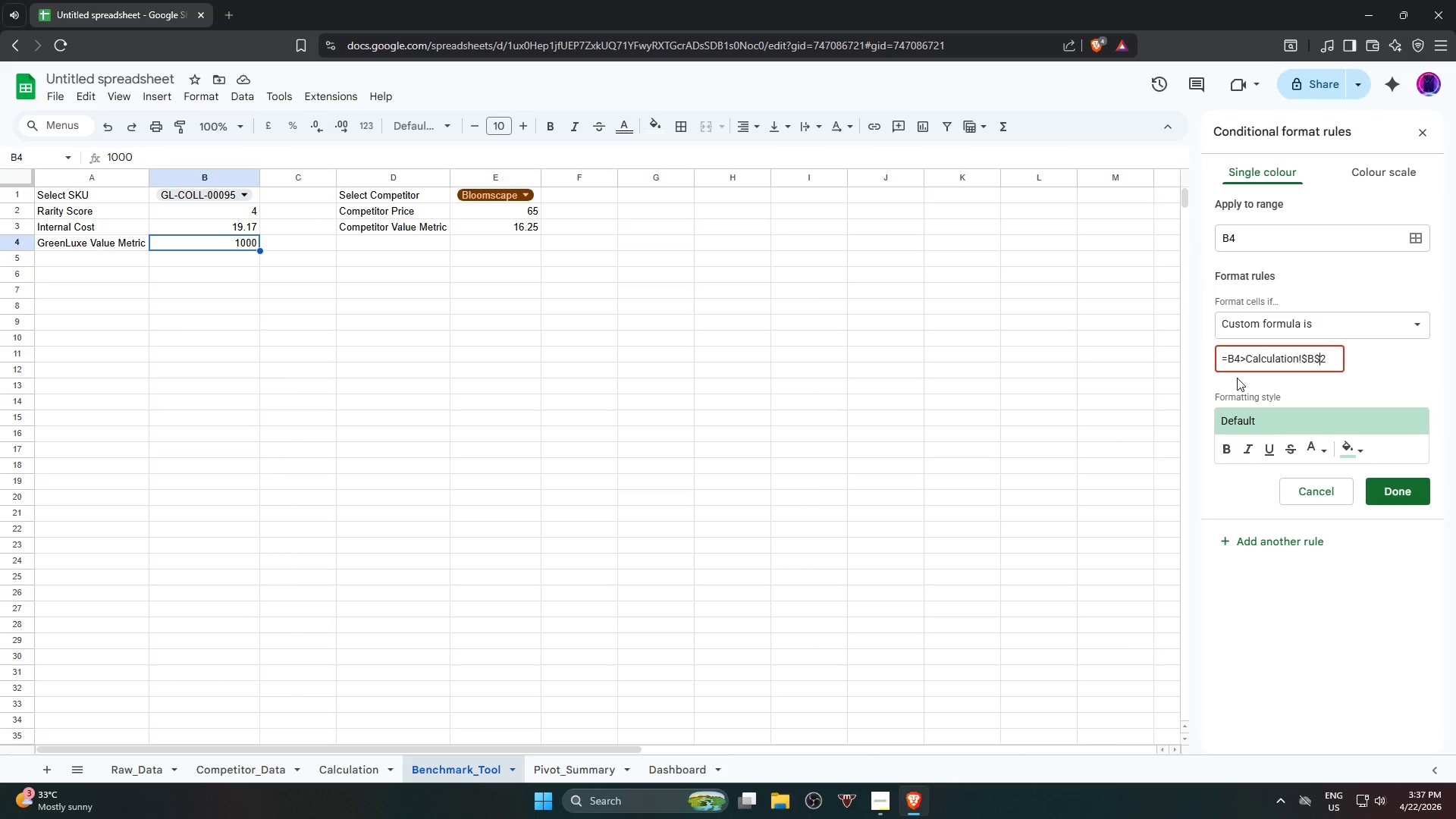 
key(Shift+4)
 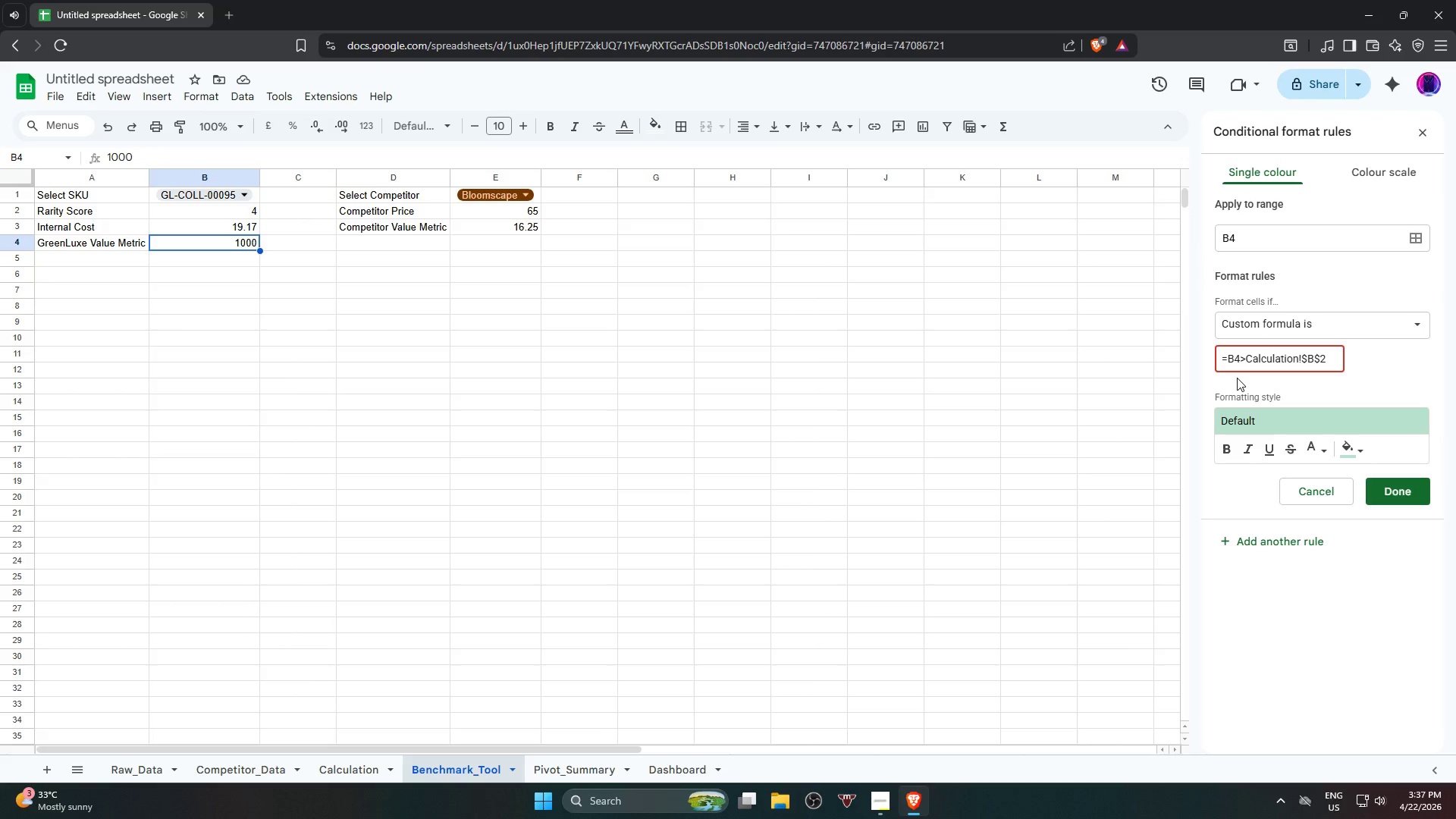 
hold_key(key=ArrowLeft, duration=0.81)
 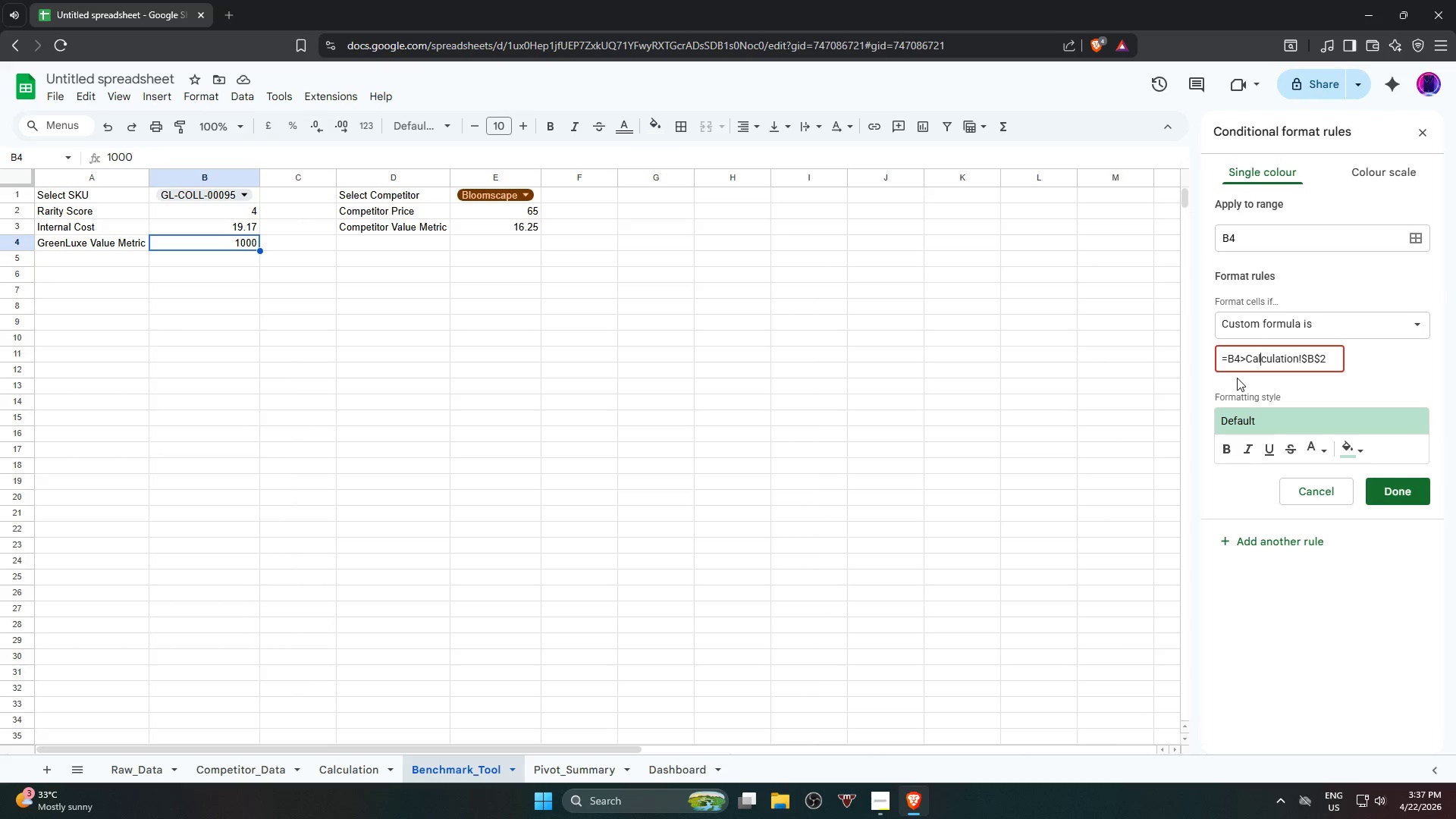 
key(ArrowLeft)
 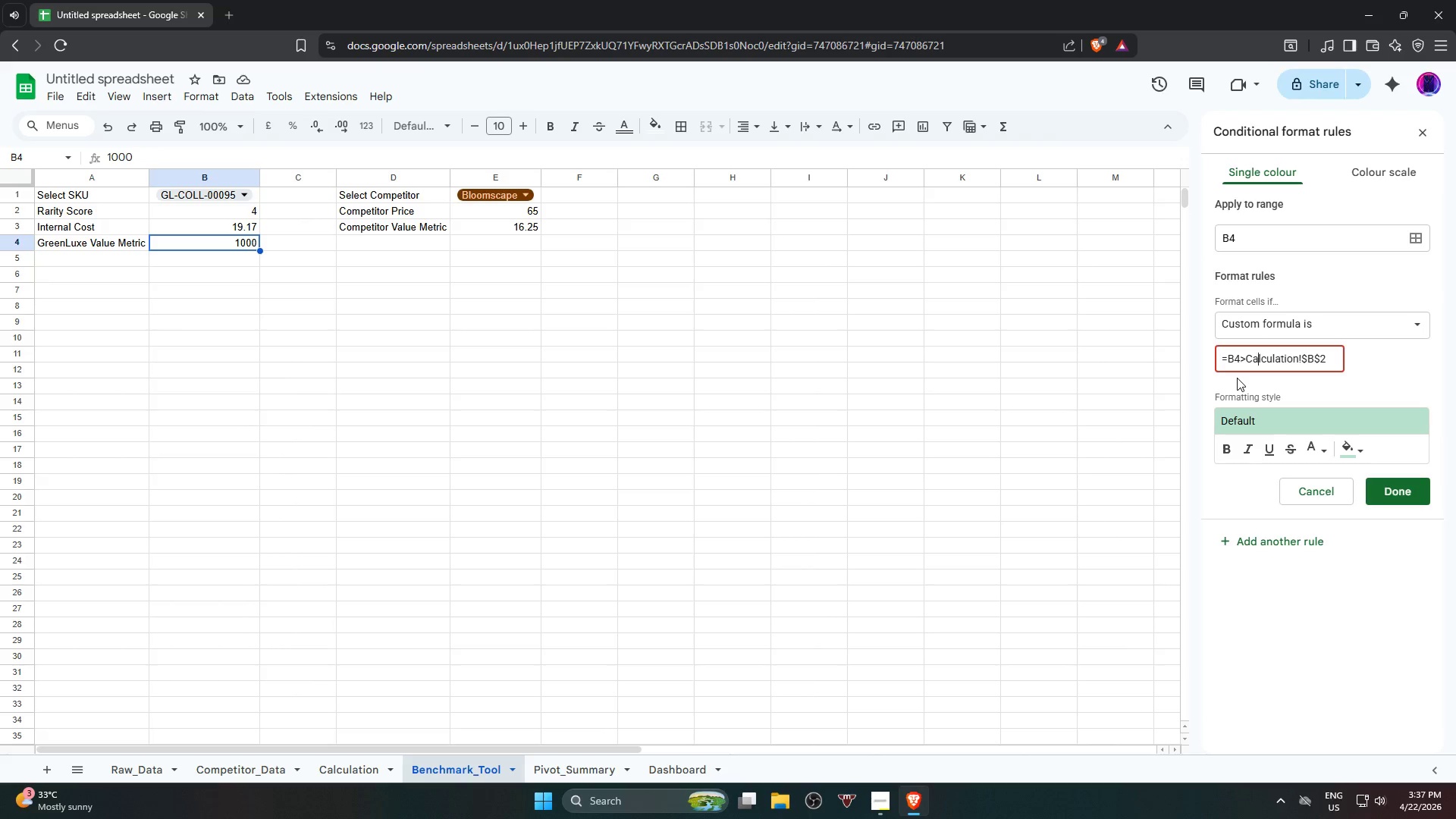 
key(ArrowLeft)
 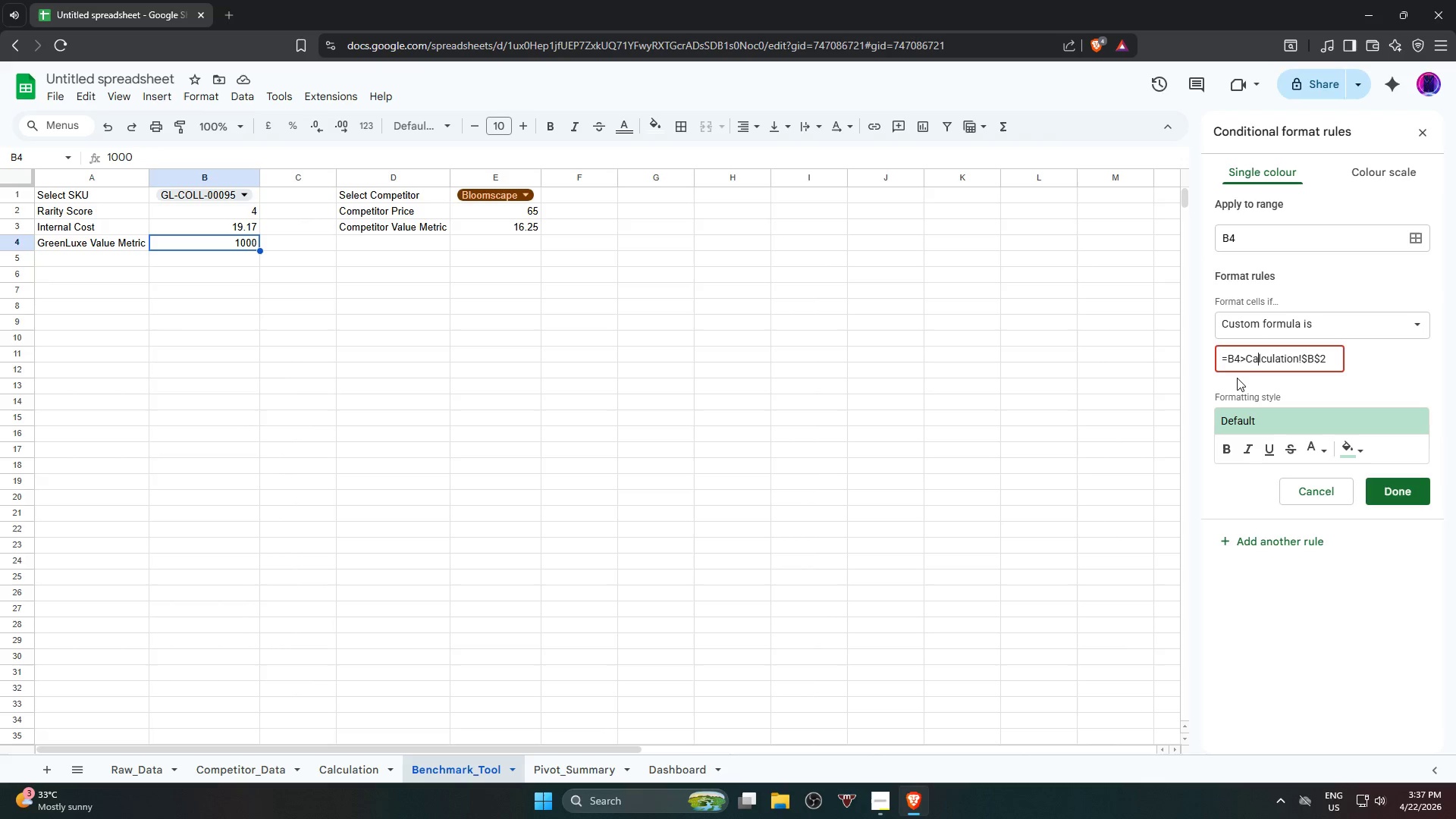 
key(ArrowLeft)
 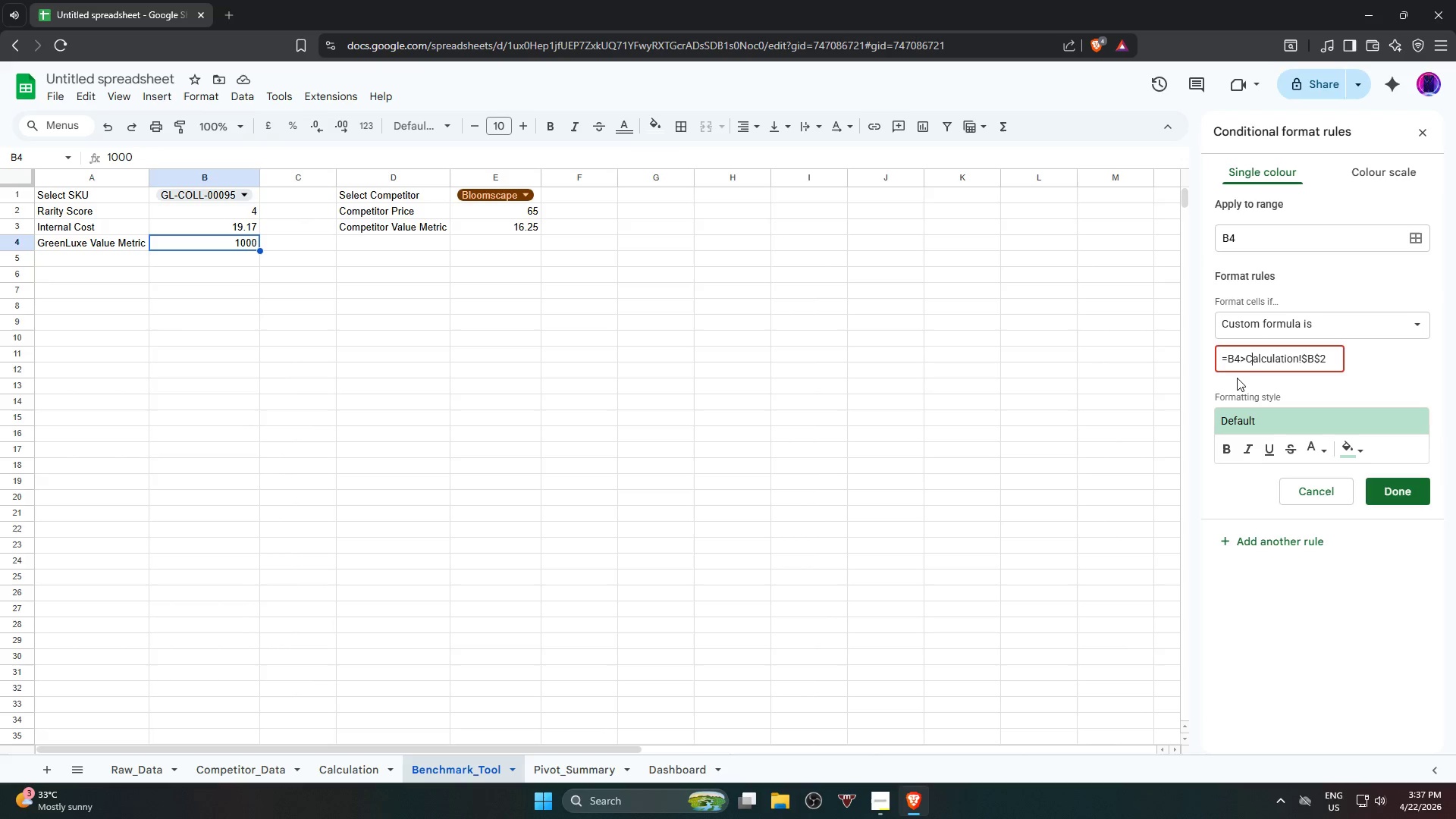 
key(ArrowLeft)
 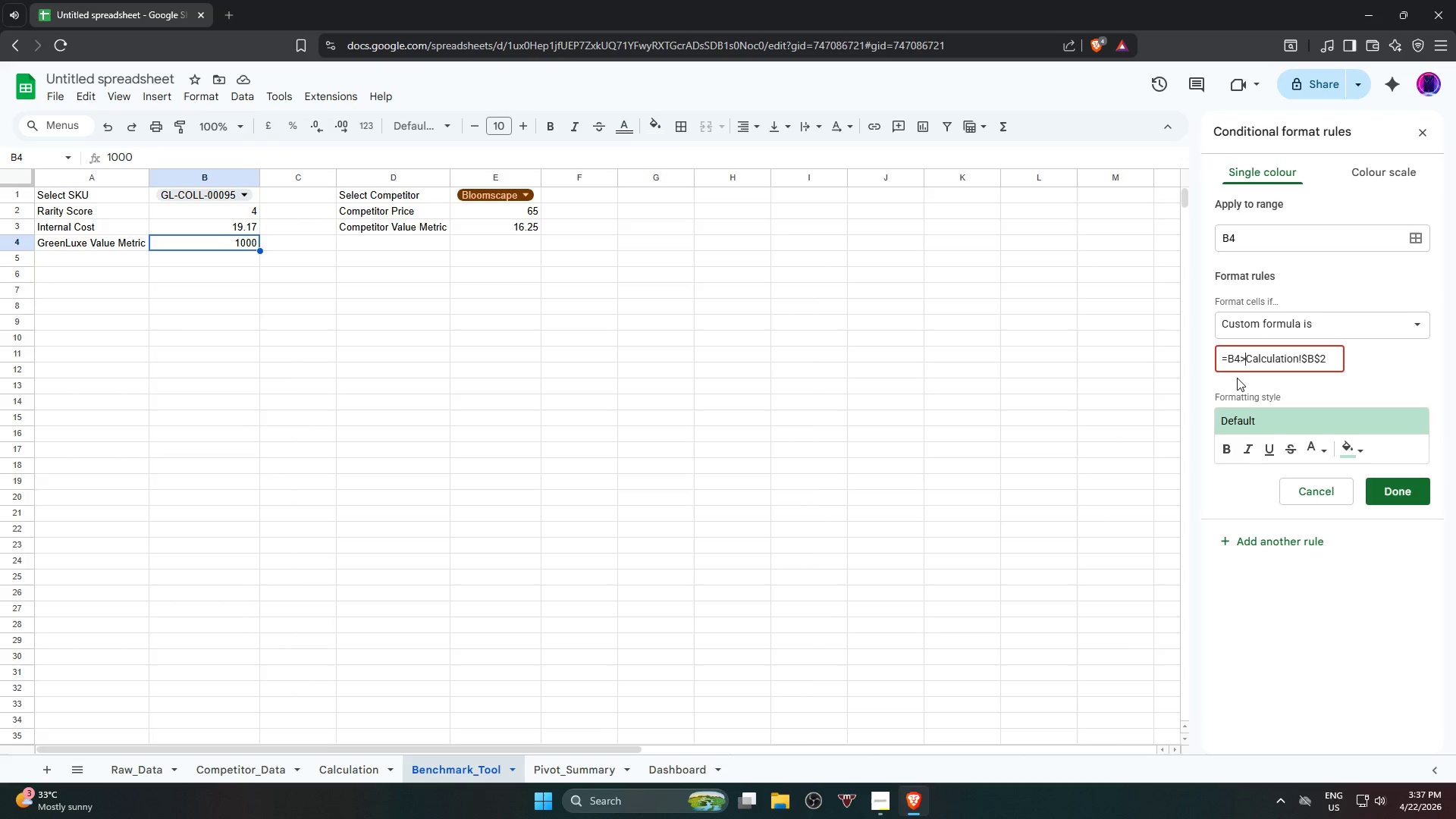 
type(inm)
key(Backspace)
key(Backspace)
key(Backspace)
type(IND)
 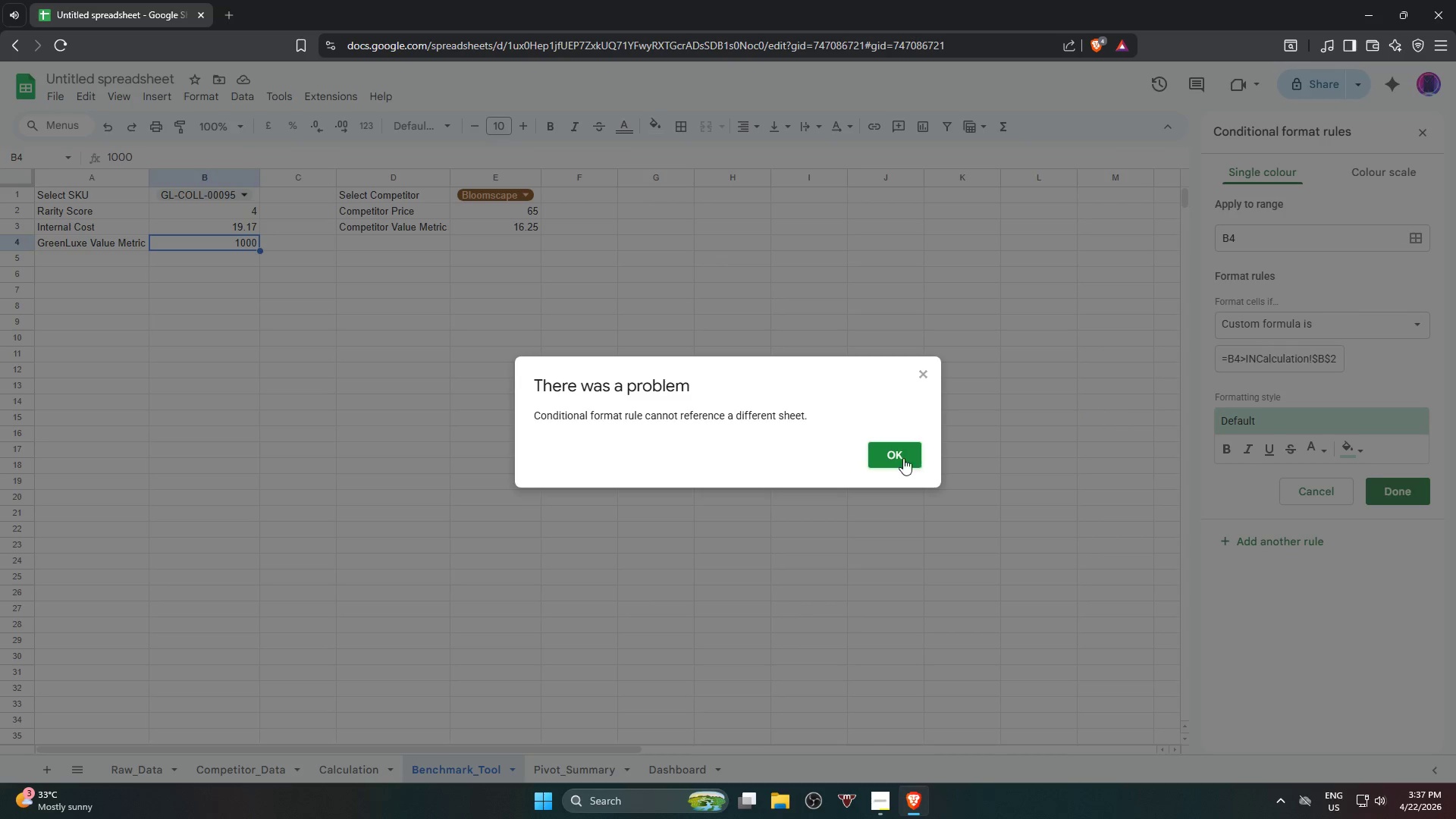 
left_click([921, 375])
 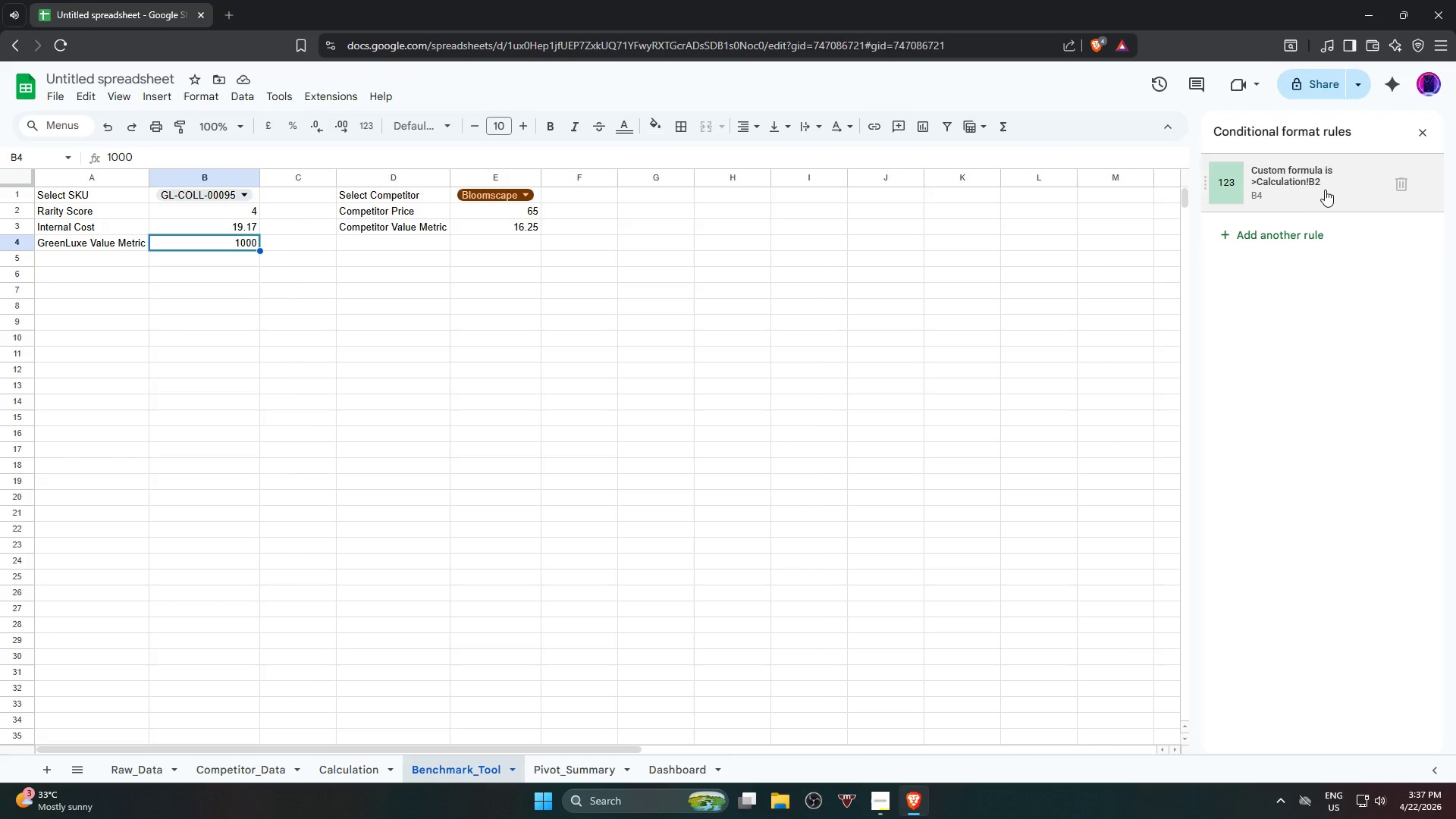 
left_click([1327, 190])
 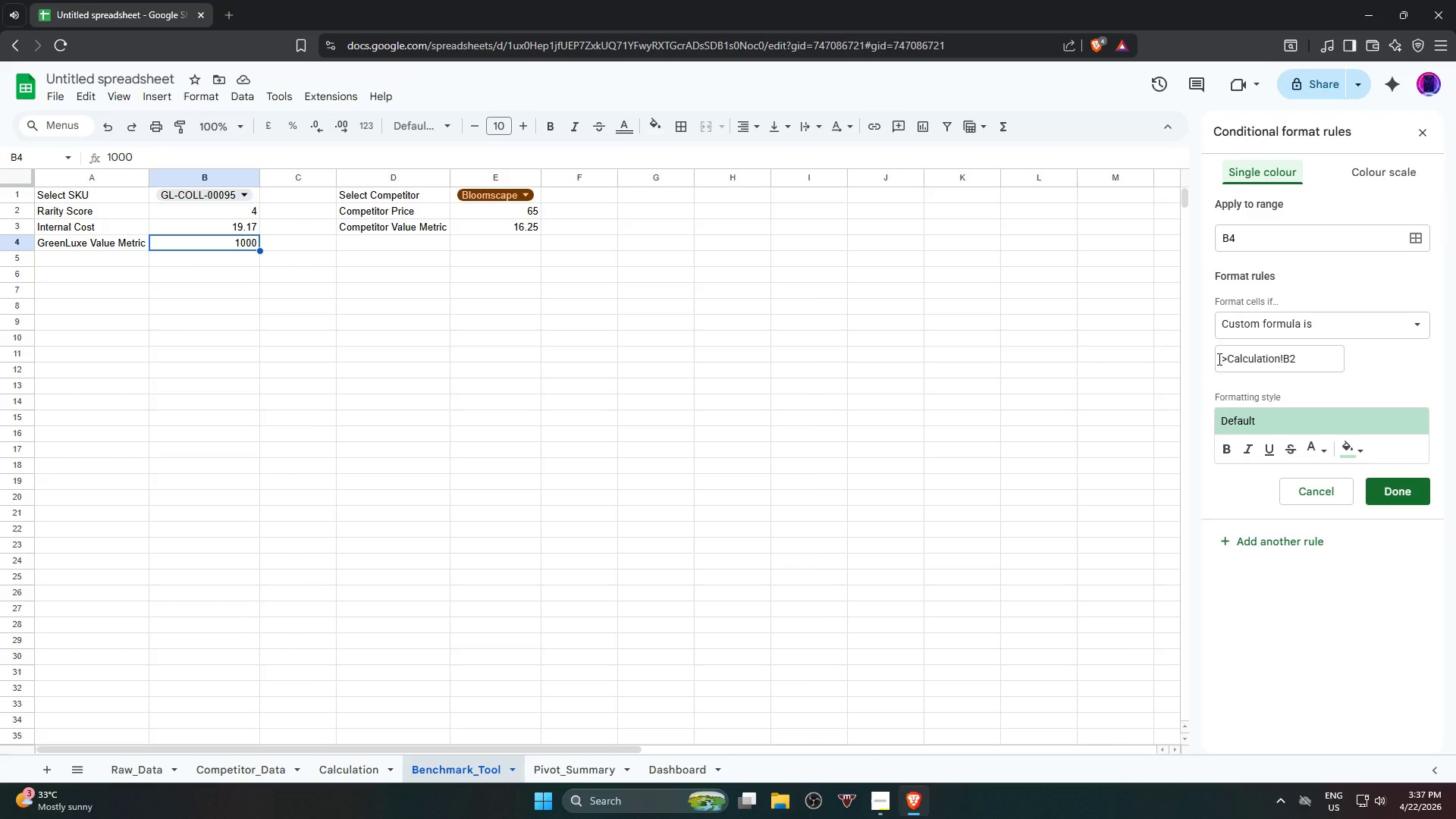 
left_click_drag(start_coordinate=[1313, 362], to_coordinate=[1169, 357])
 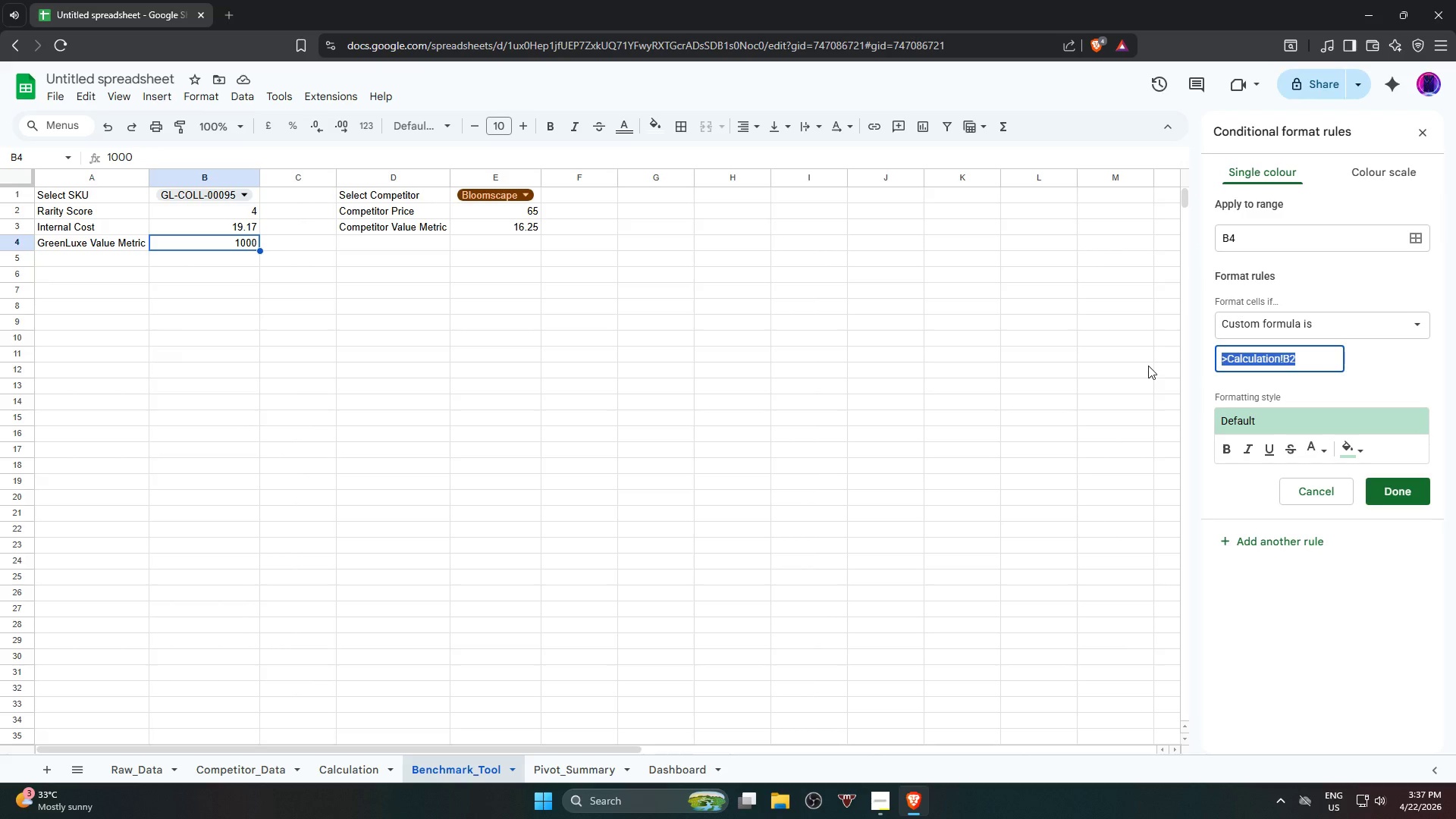 
key(Backspace)
 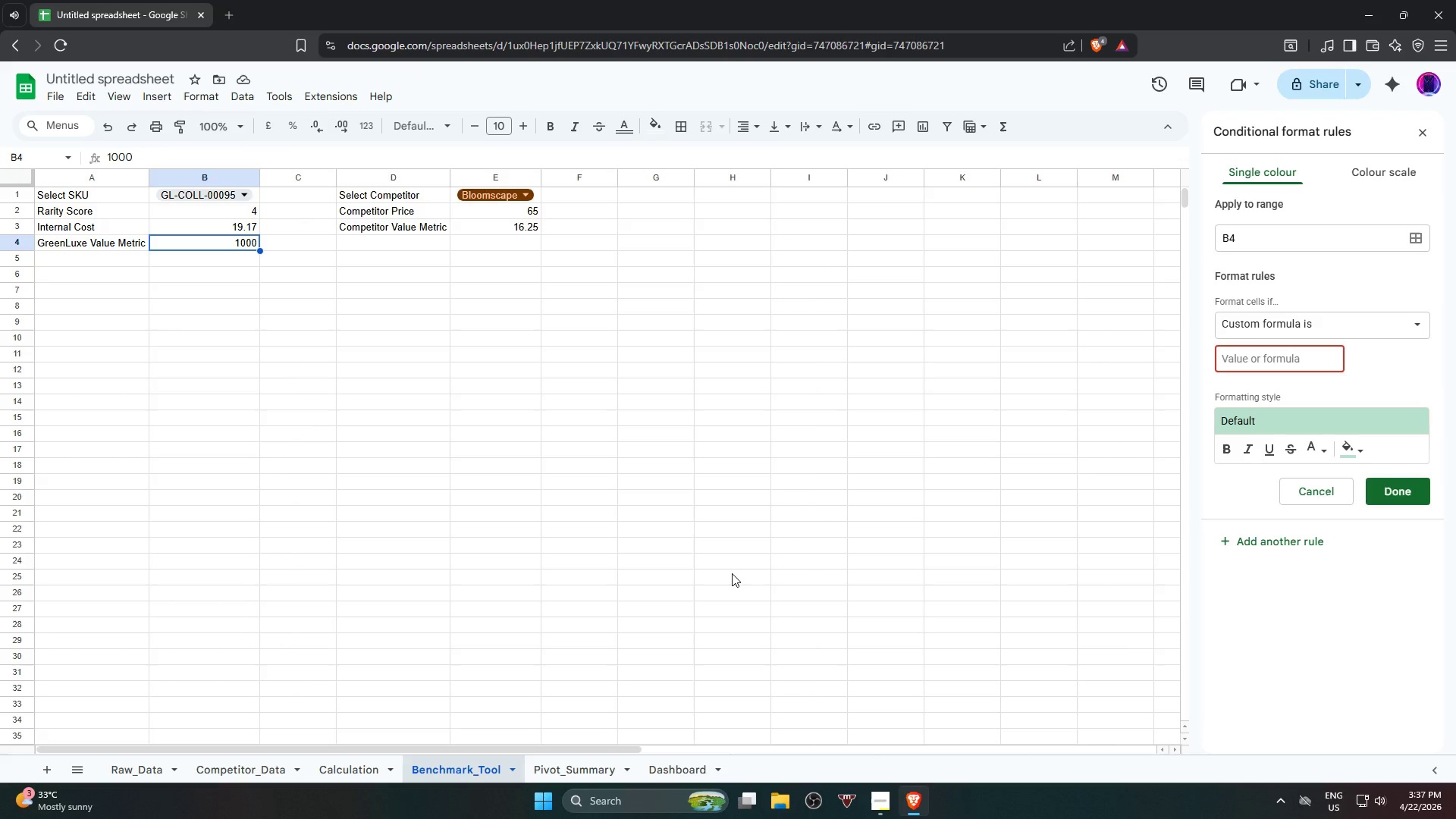 
wait(42.53)
 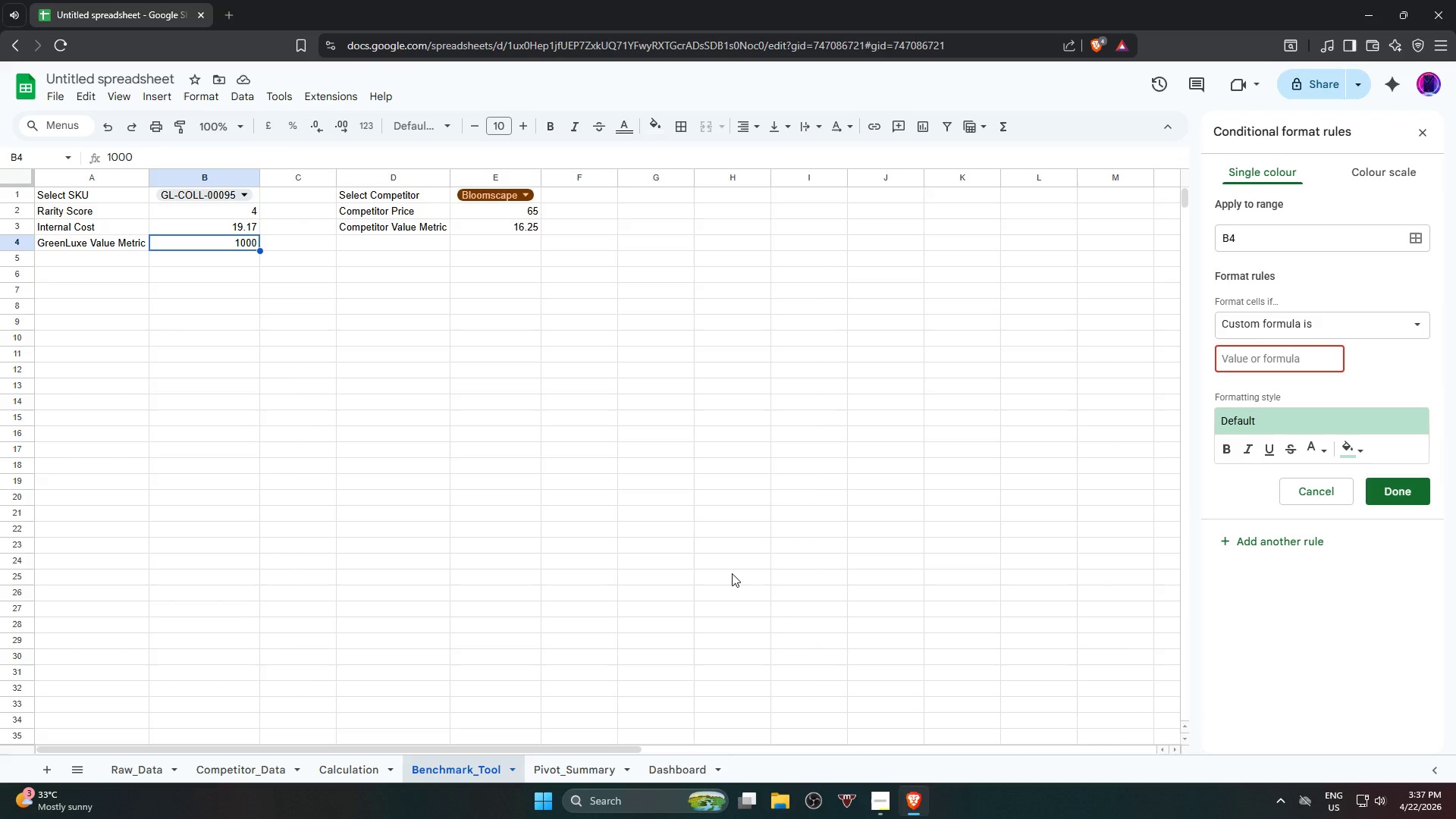 
left_click([5, 12])
 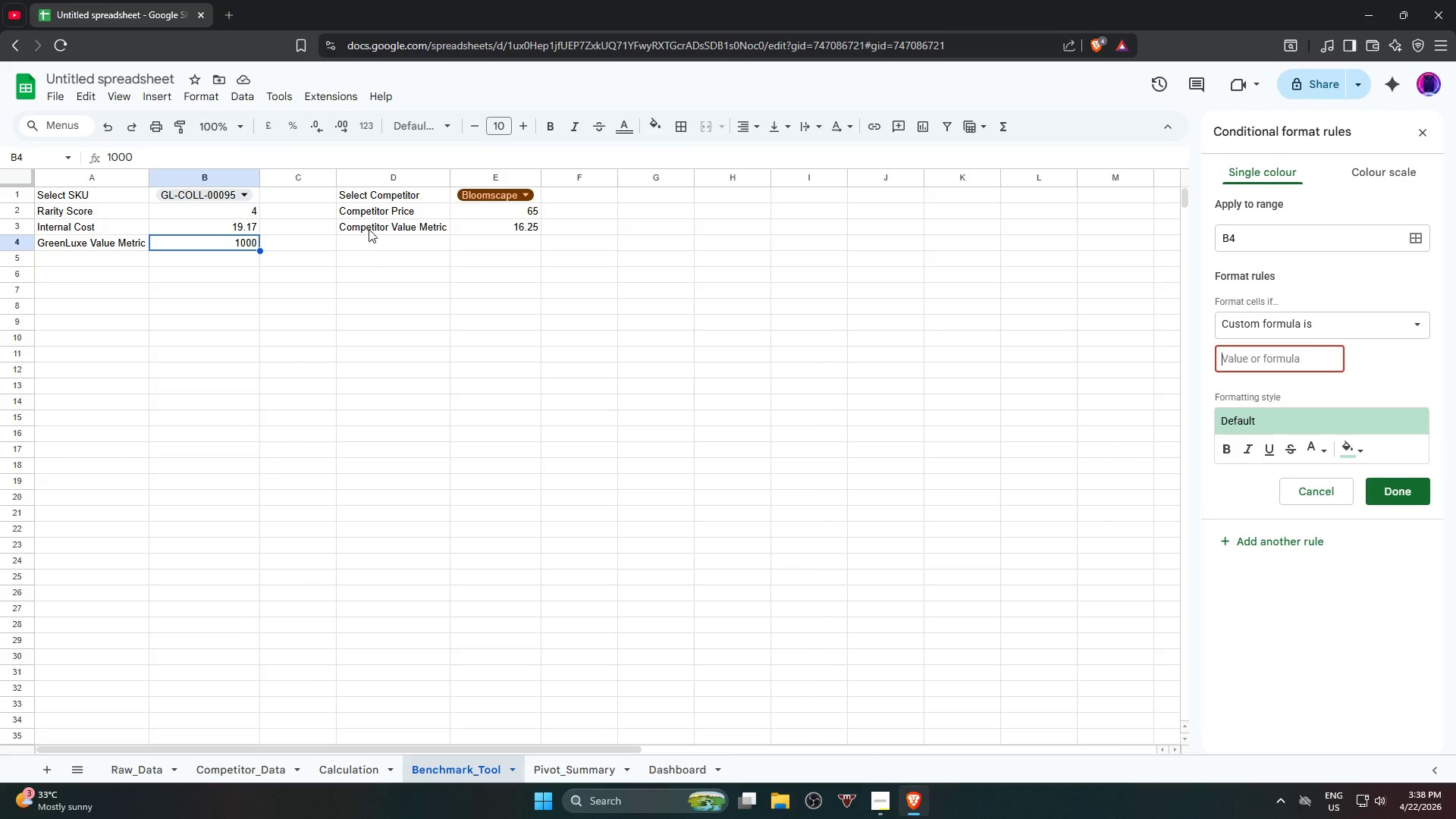 
wait(17.55)
 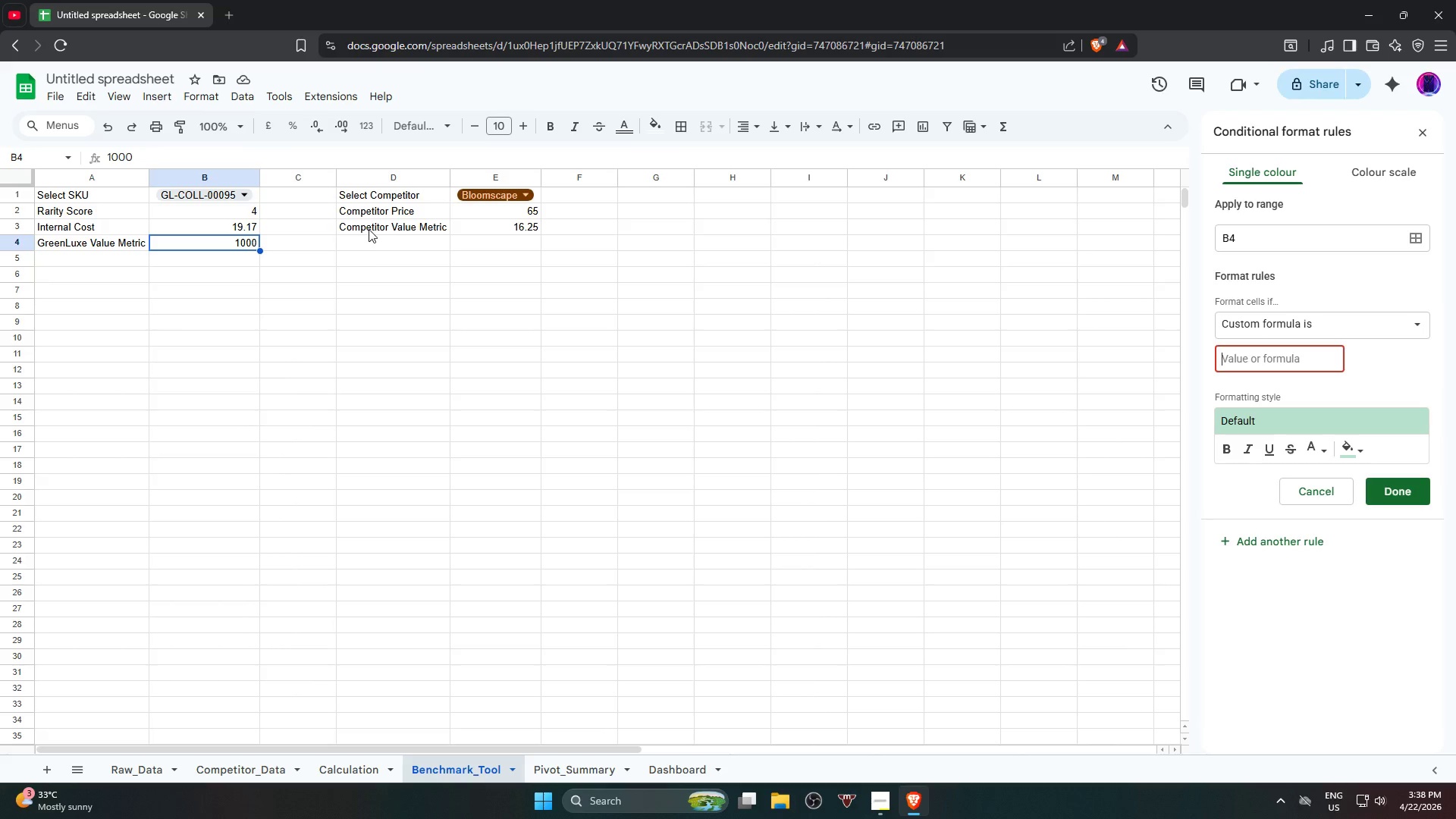 
left_click([379, 351])
 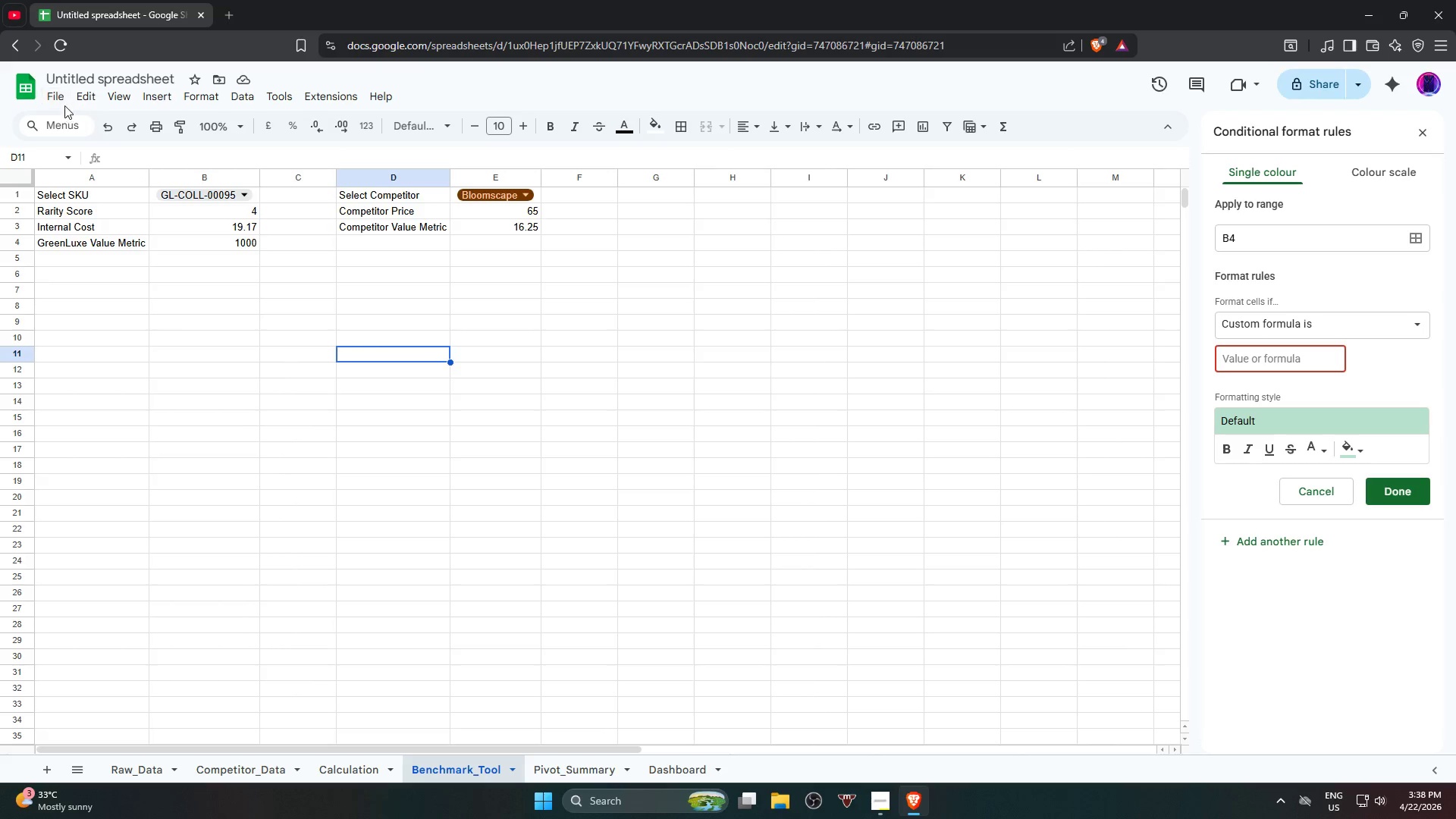 
left_click([58, 99])
 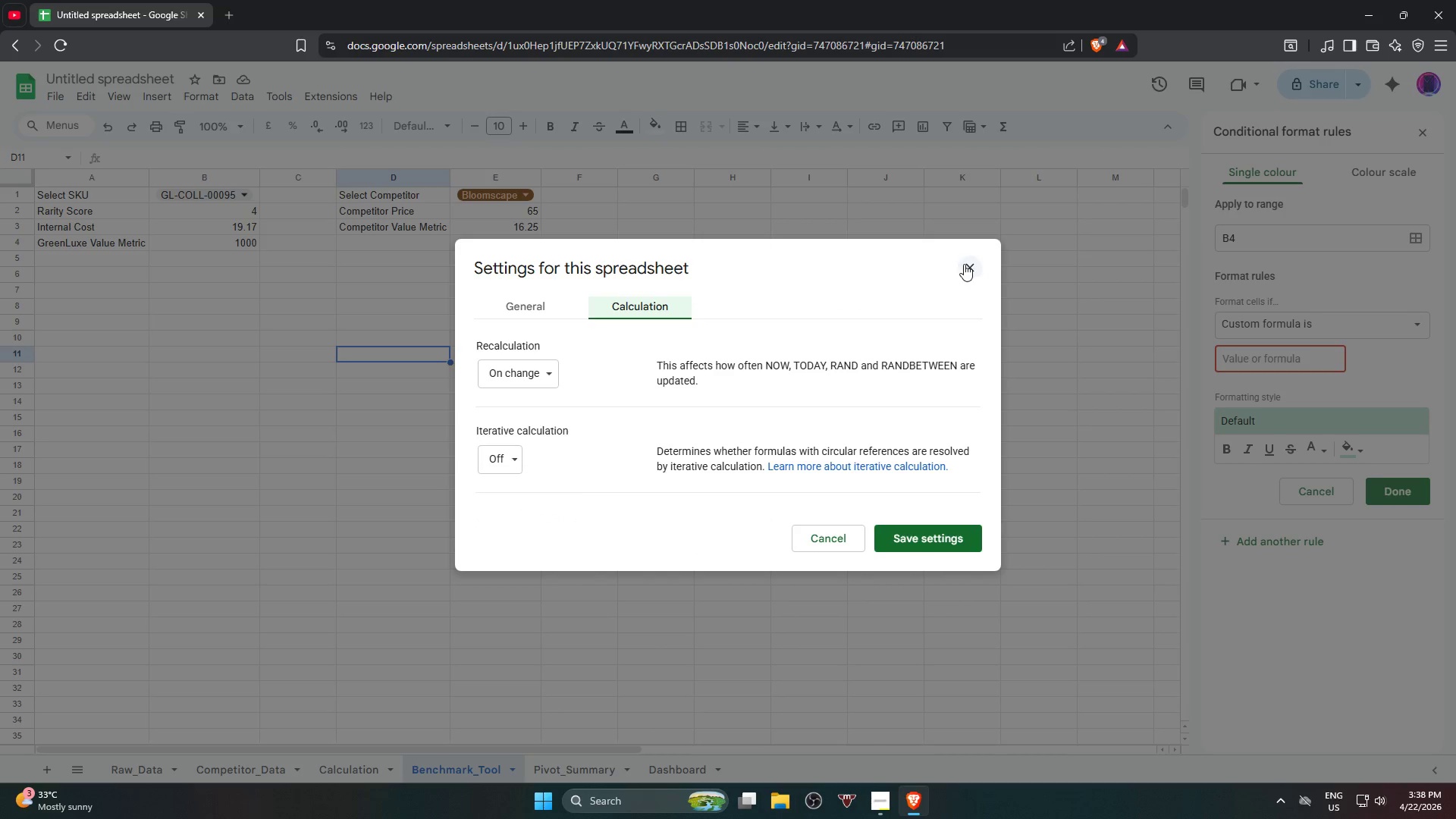 
wait(6.95)
 